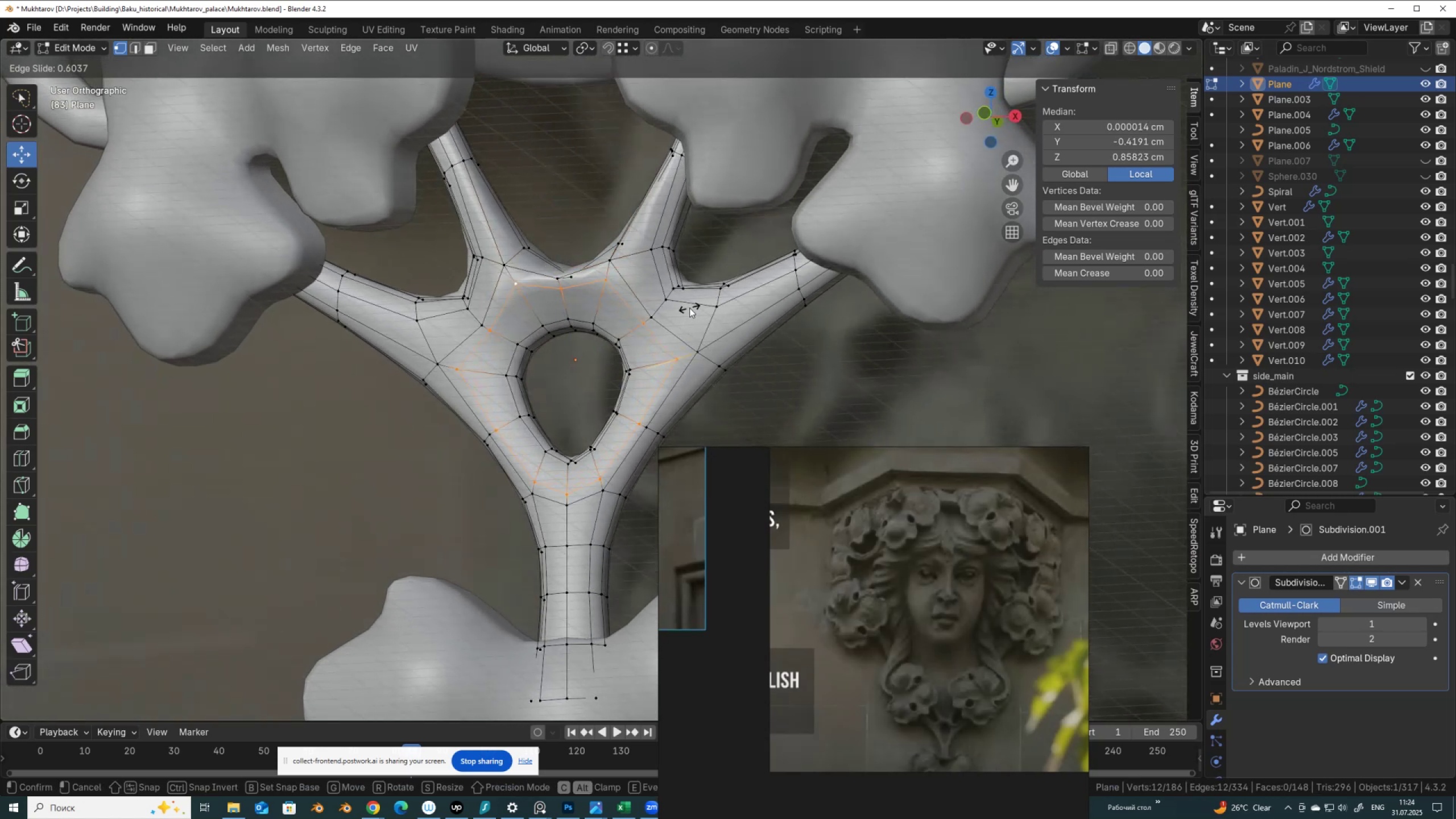 
left_click([689, 307])
 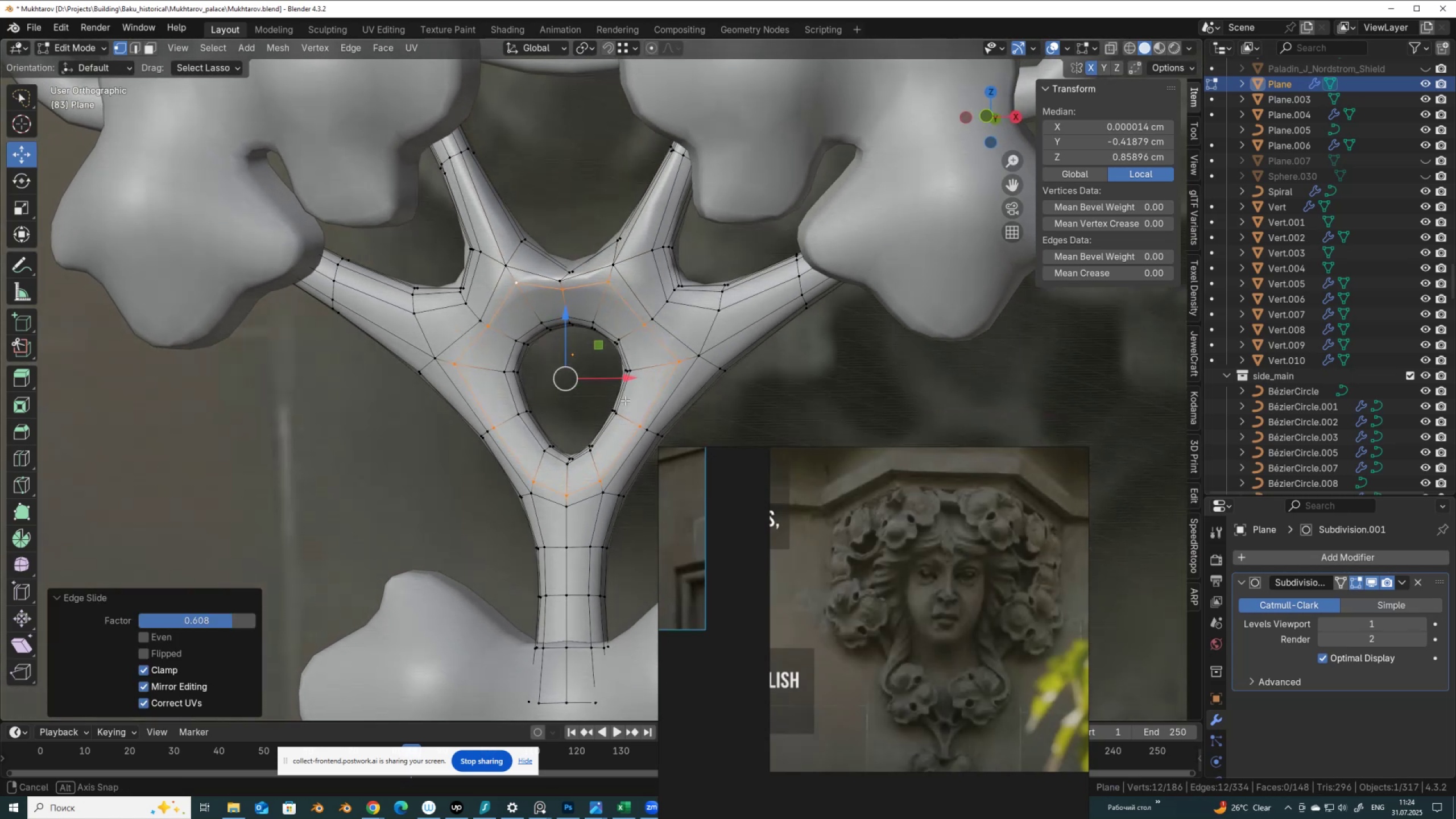 
key(Tab)
 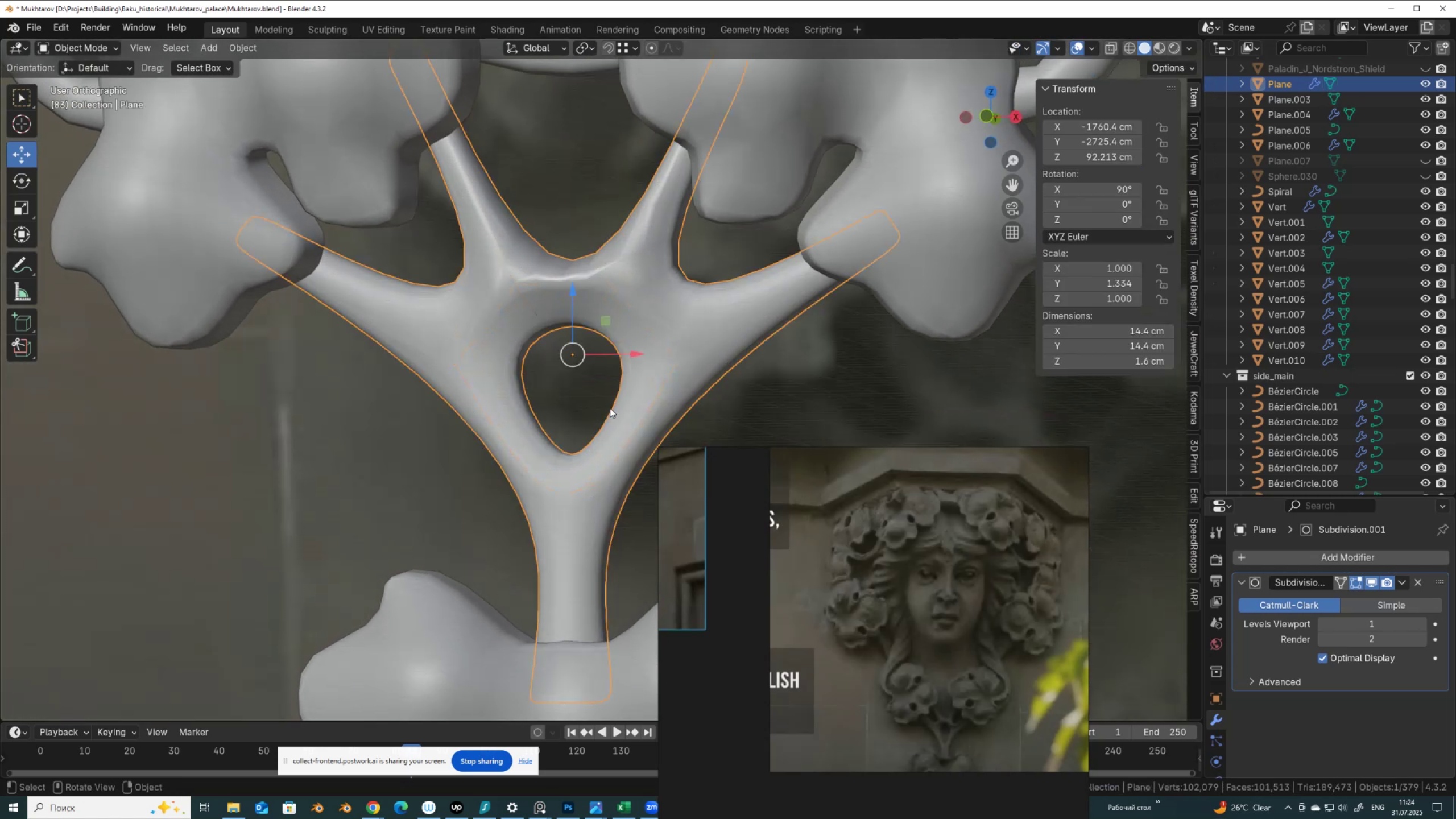 
scroll: coordinate [609, 409], scroll_direction: down, amount: 2.0
 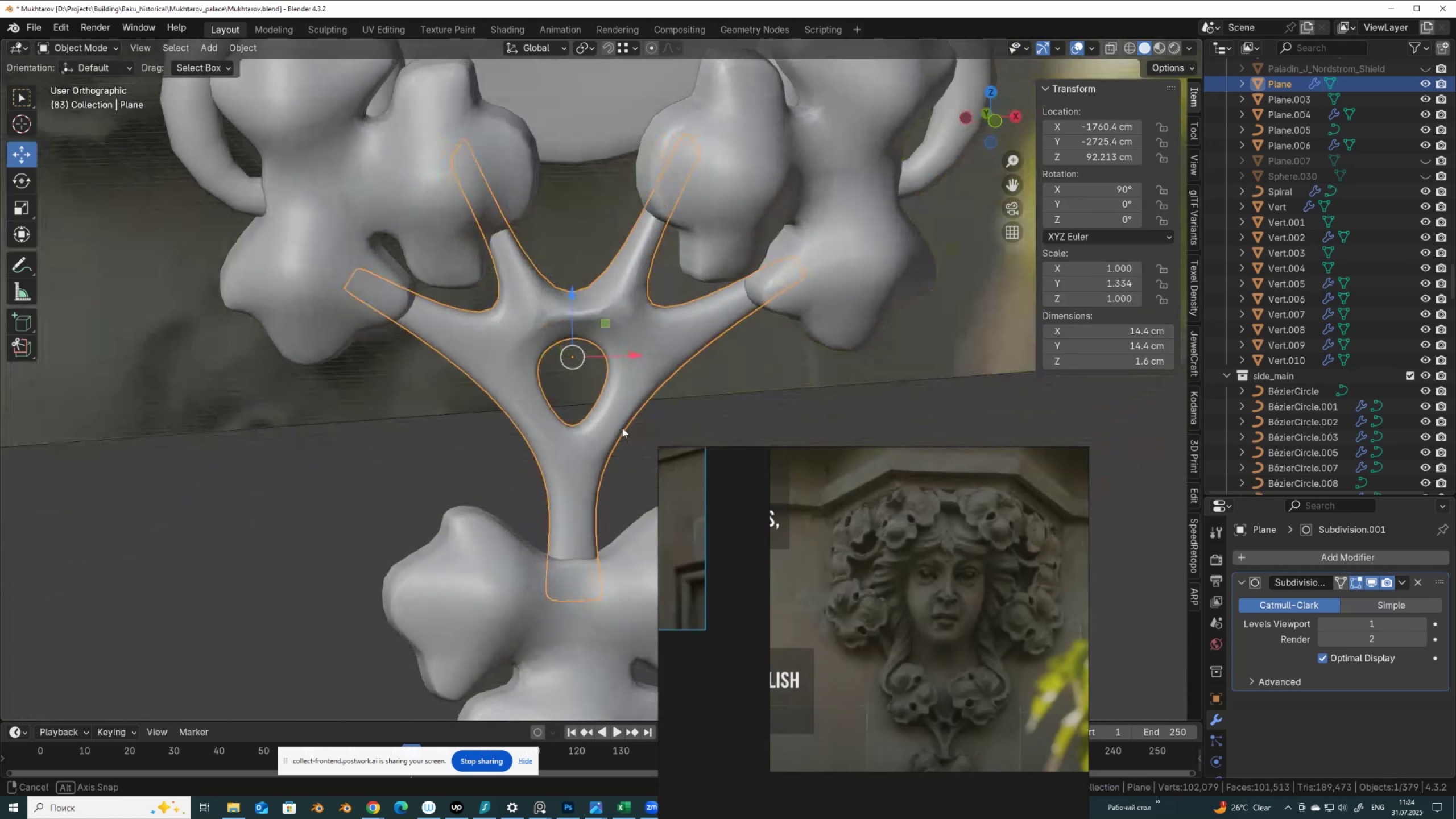 
key(Tab)
 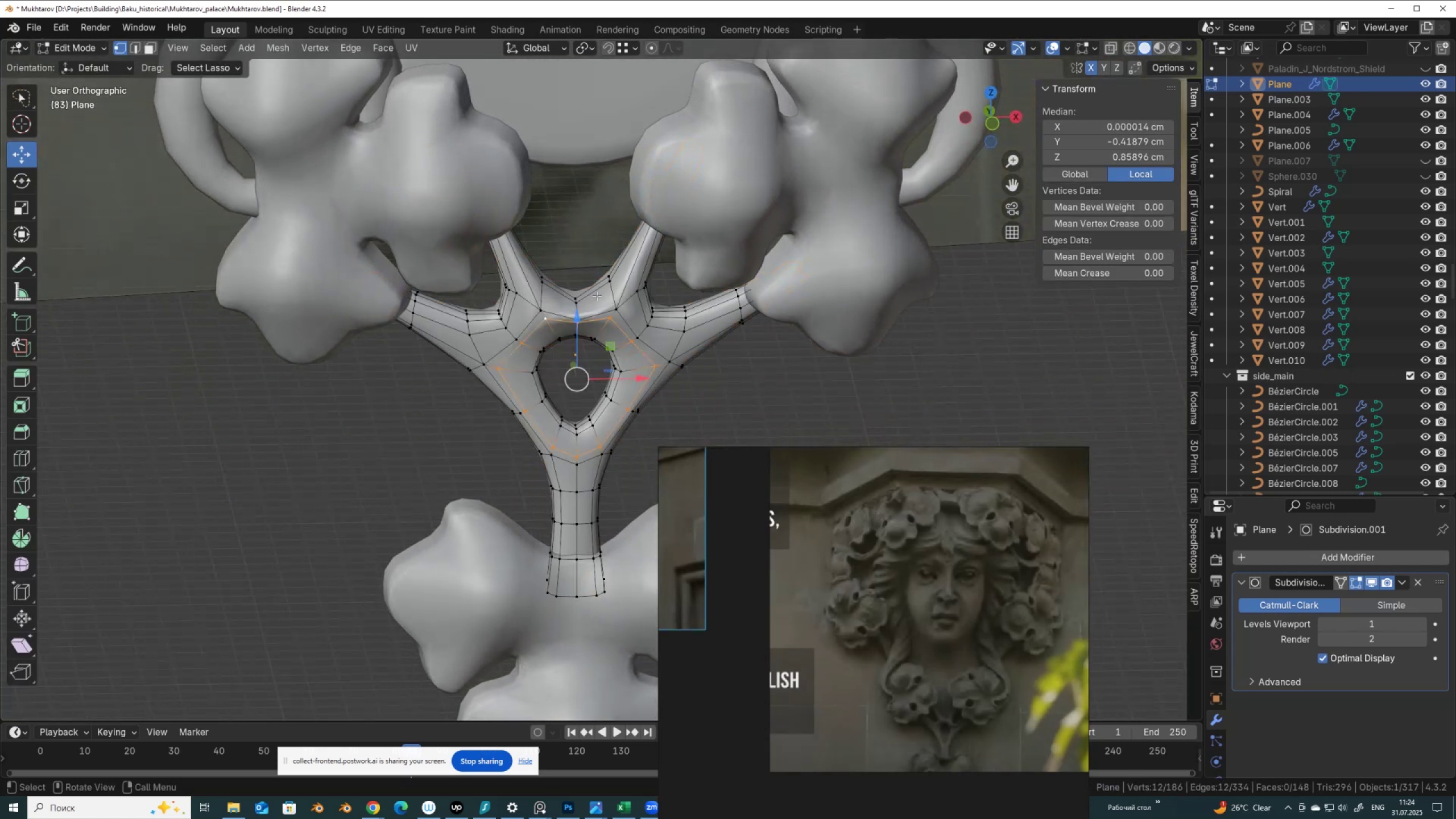 
scroll: coordinate [588, 285], scroll_direction: up, amount: 2.0
 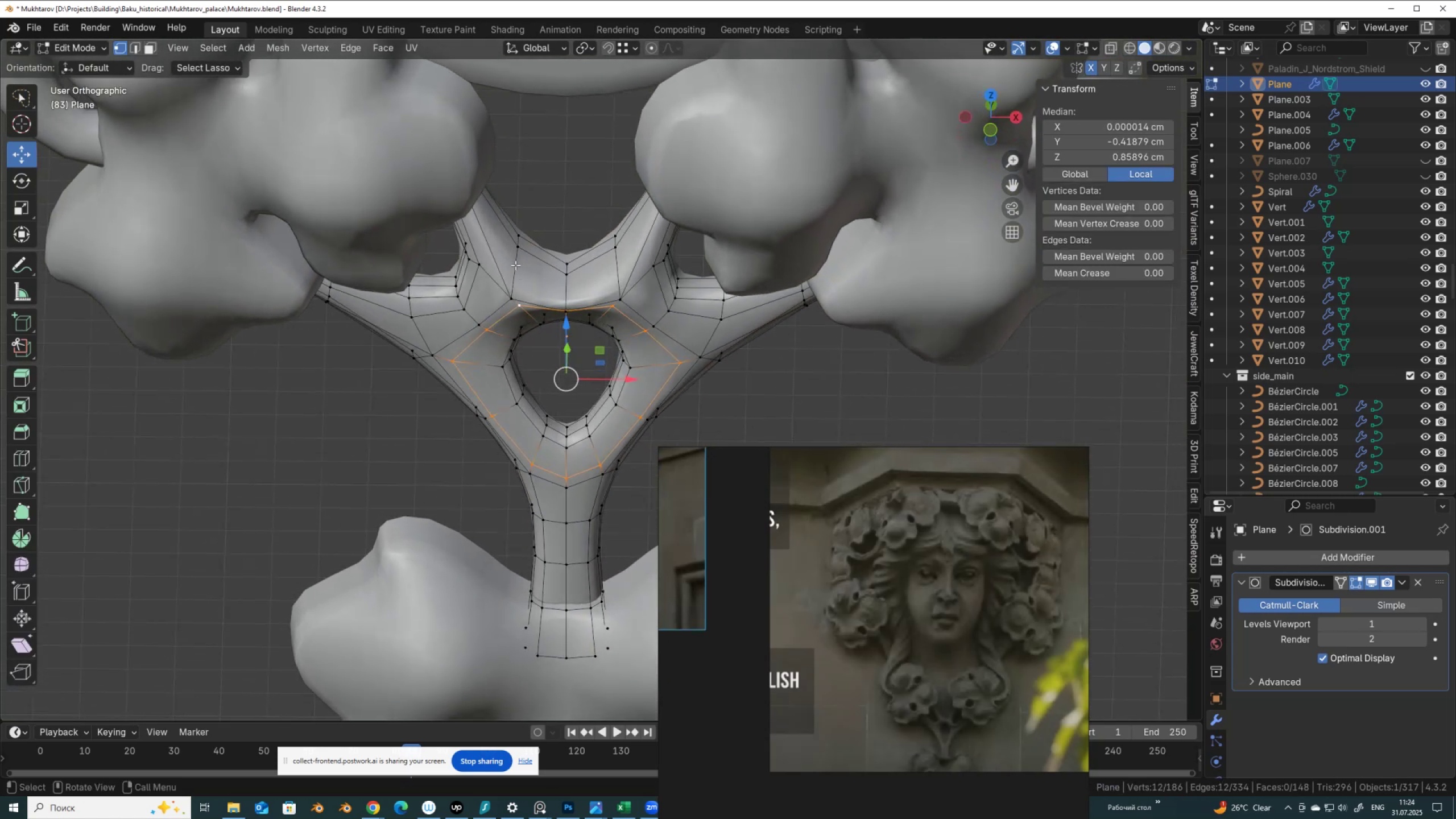 
key(Alt+AltLeft)
 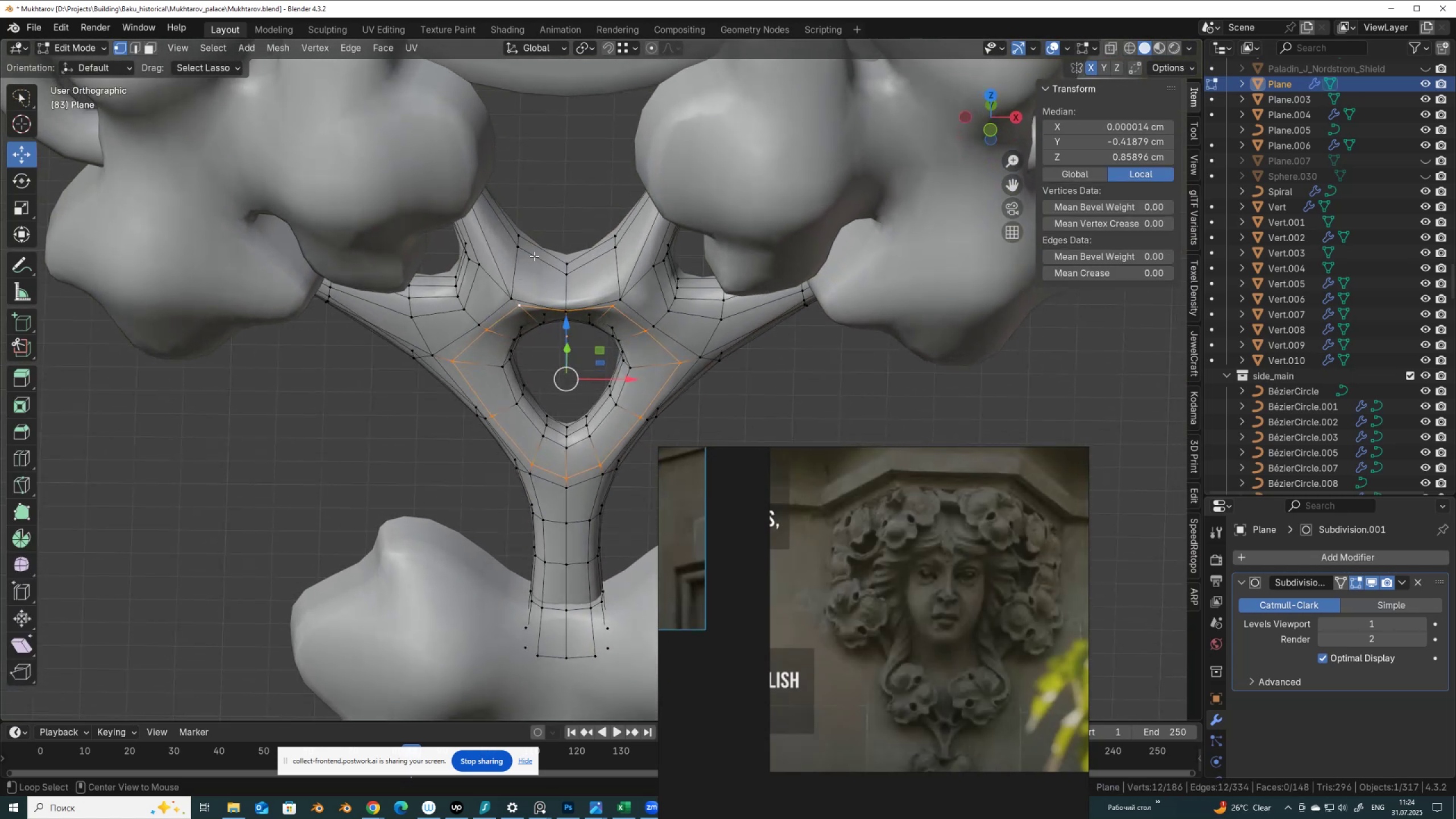 
left_click([534, 256])
 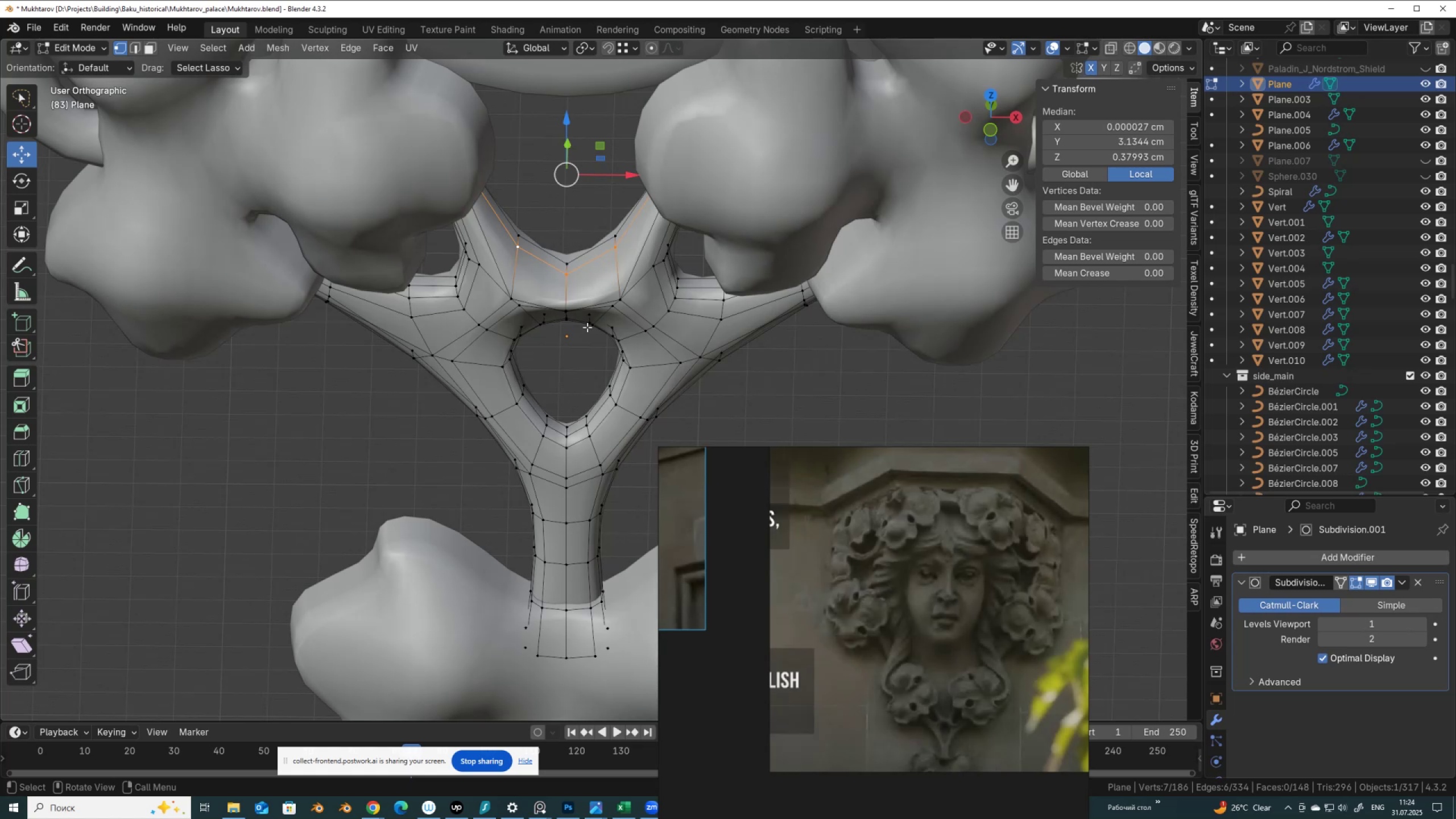 
type(gg)
 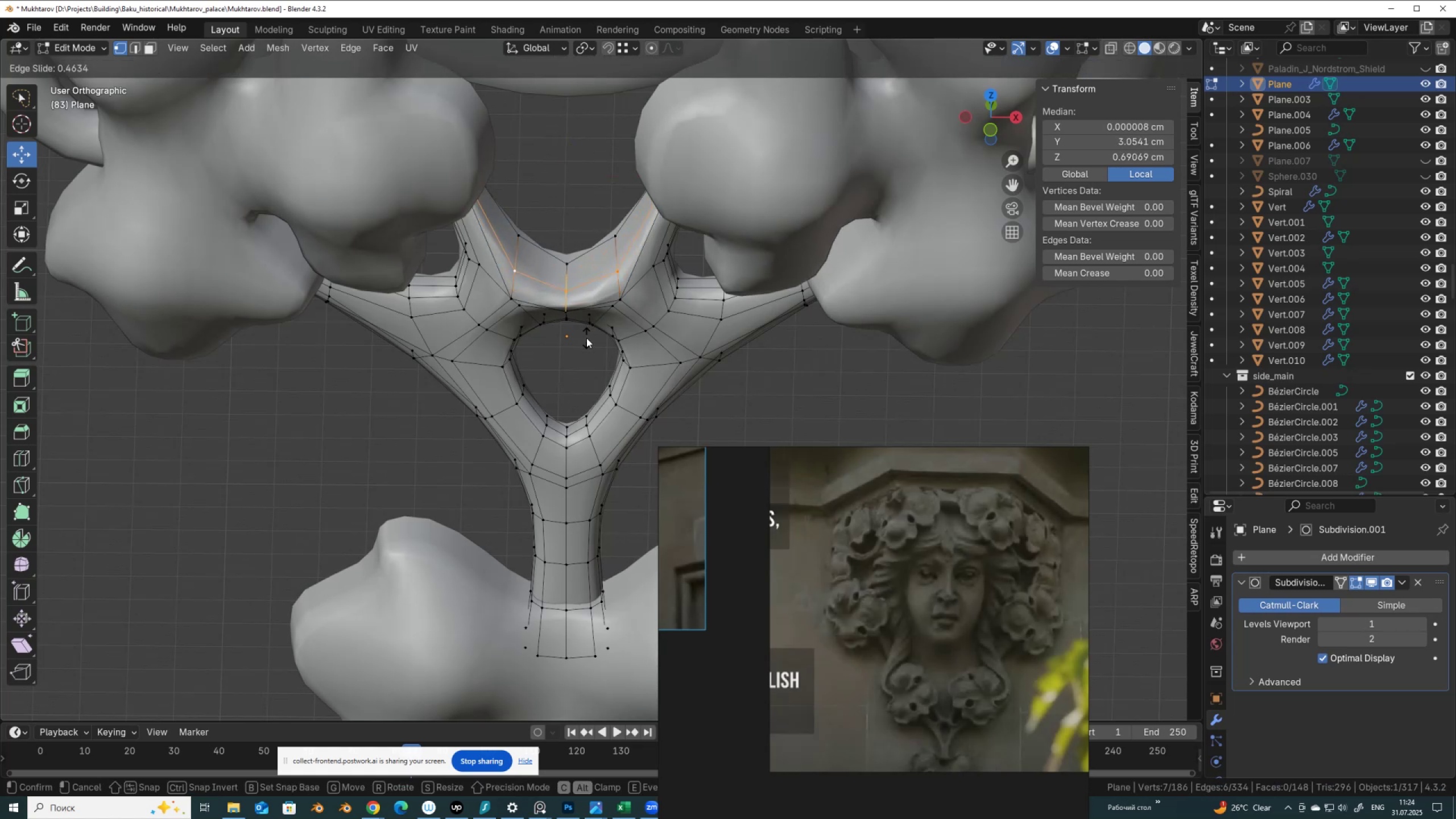 
left_click([586, 338])
 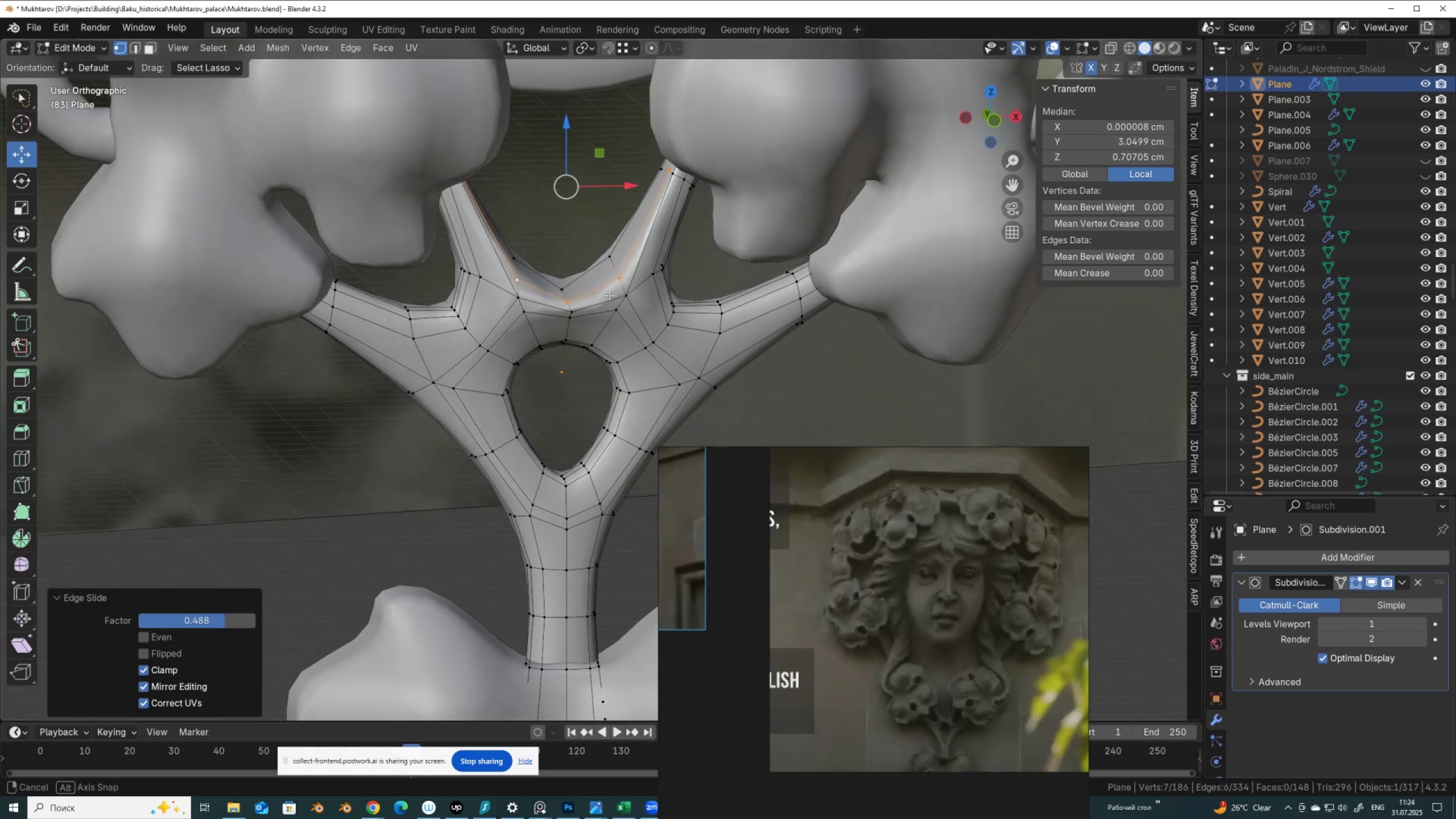 
key(Tab)
 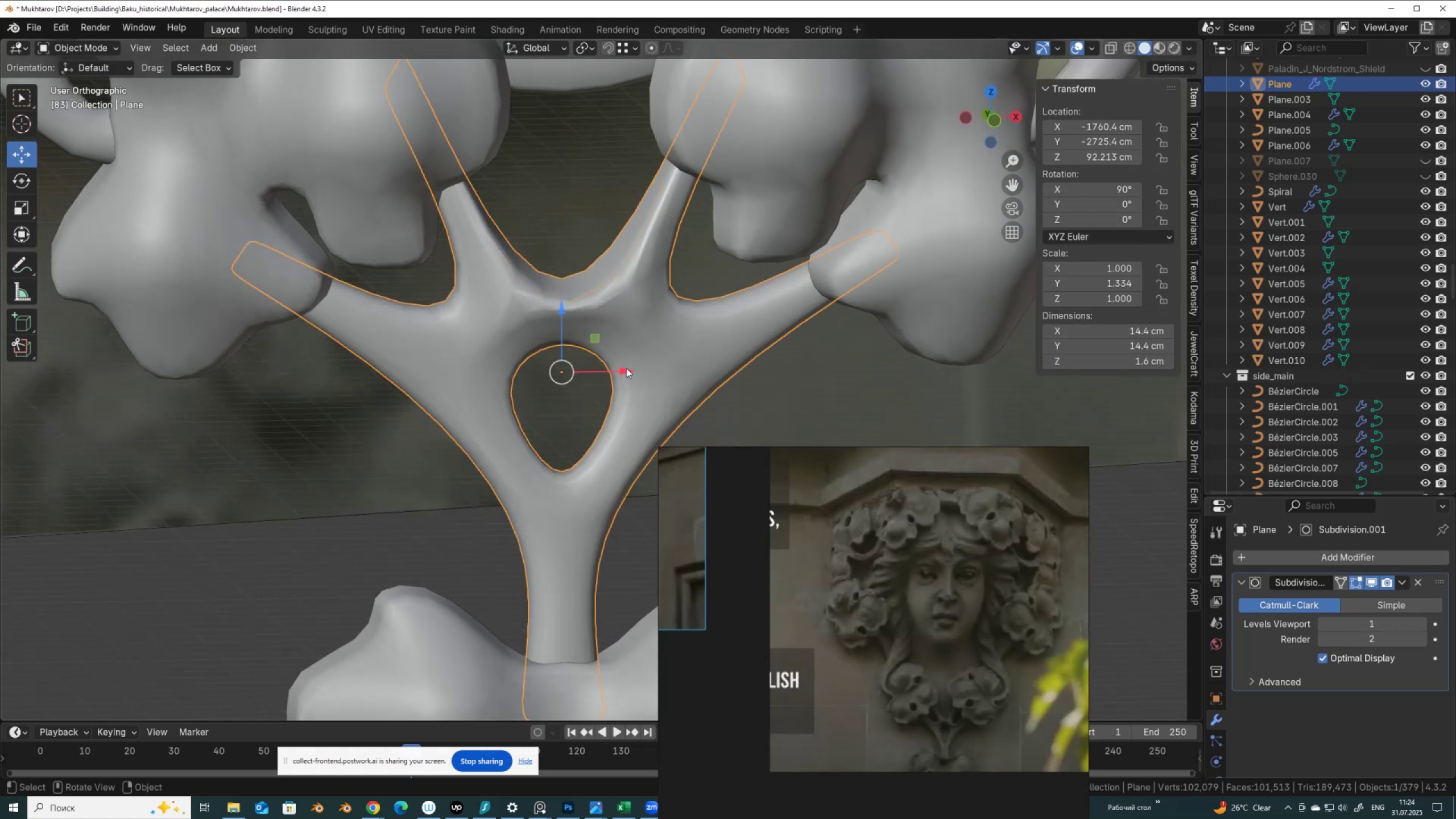 
scroll: coordinate [626, 370], scroll_direction: down, amount: 2.0
 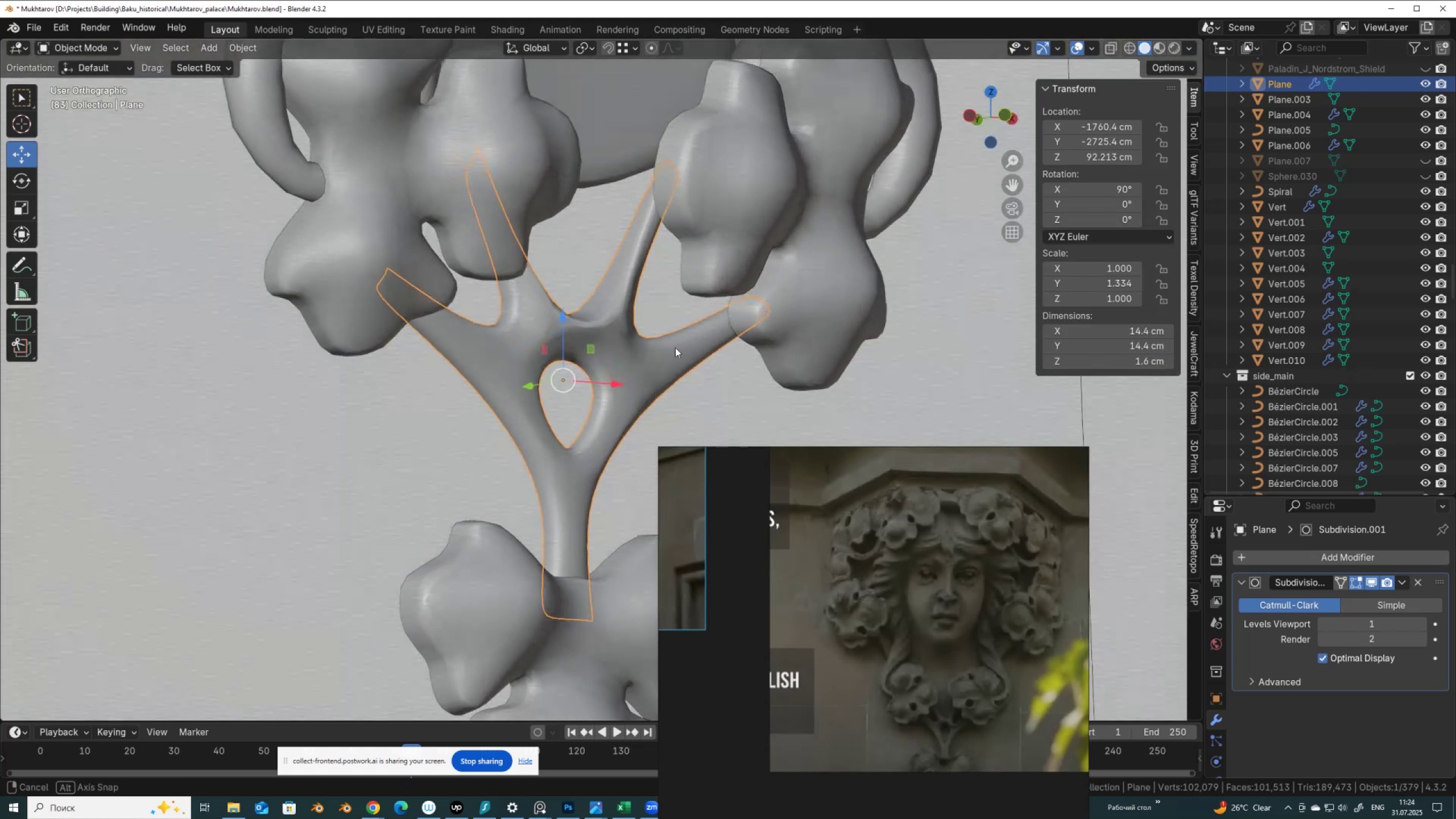 
key(Tab)
 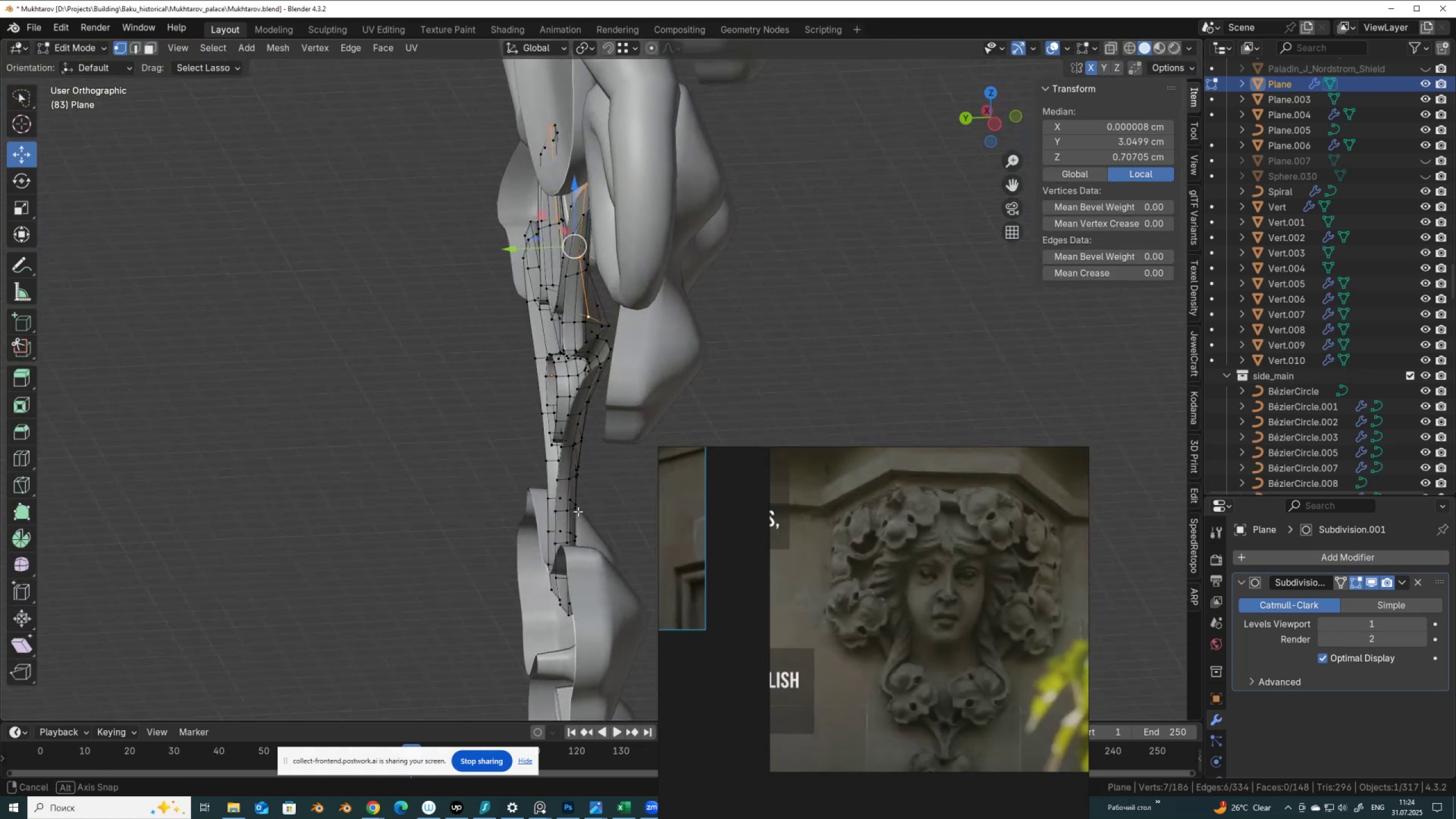 
key(Alt+AltLeft)
 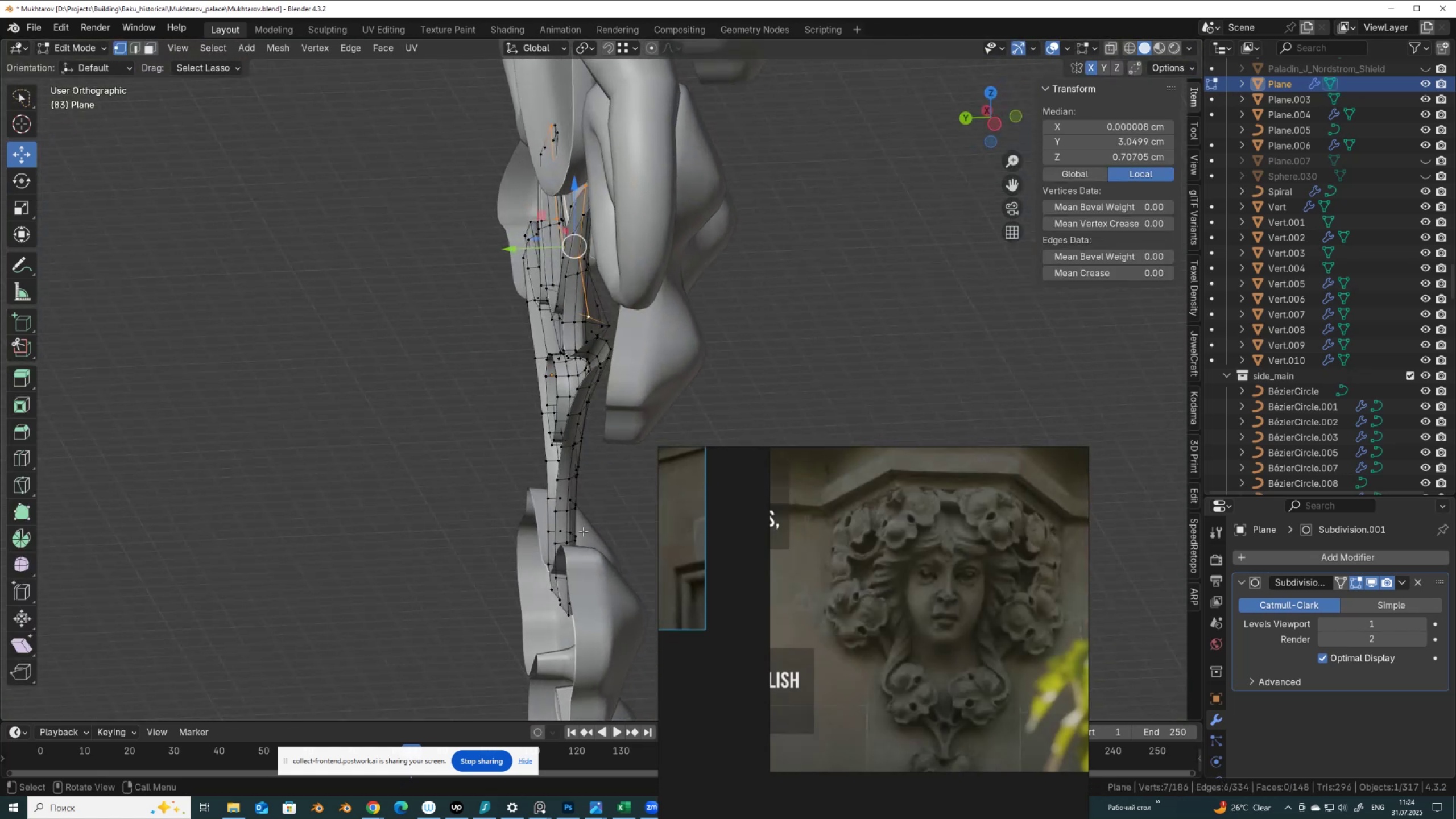 
key(Alt+Z)
 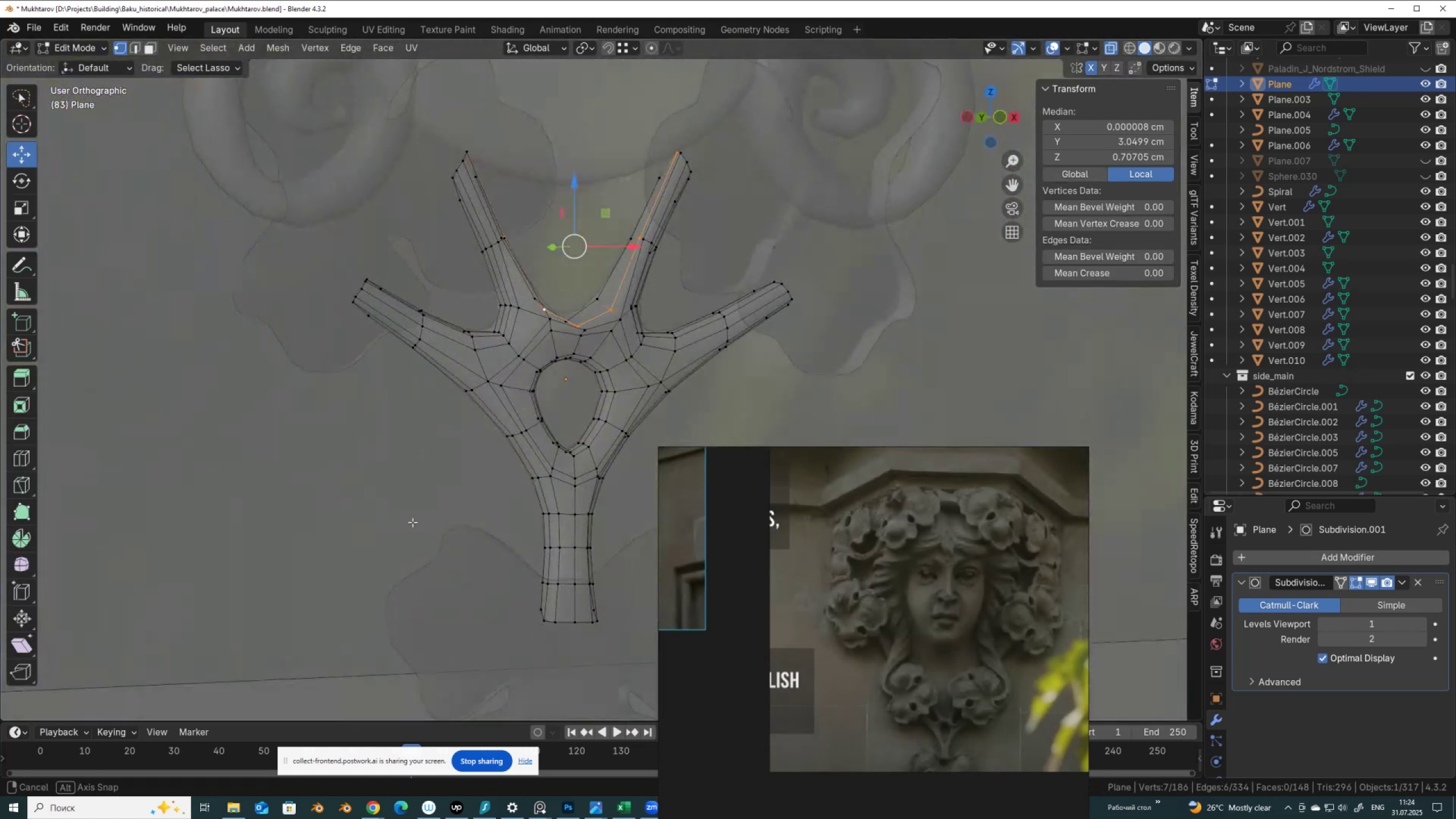 
key(Alt+AltLeft)
 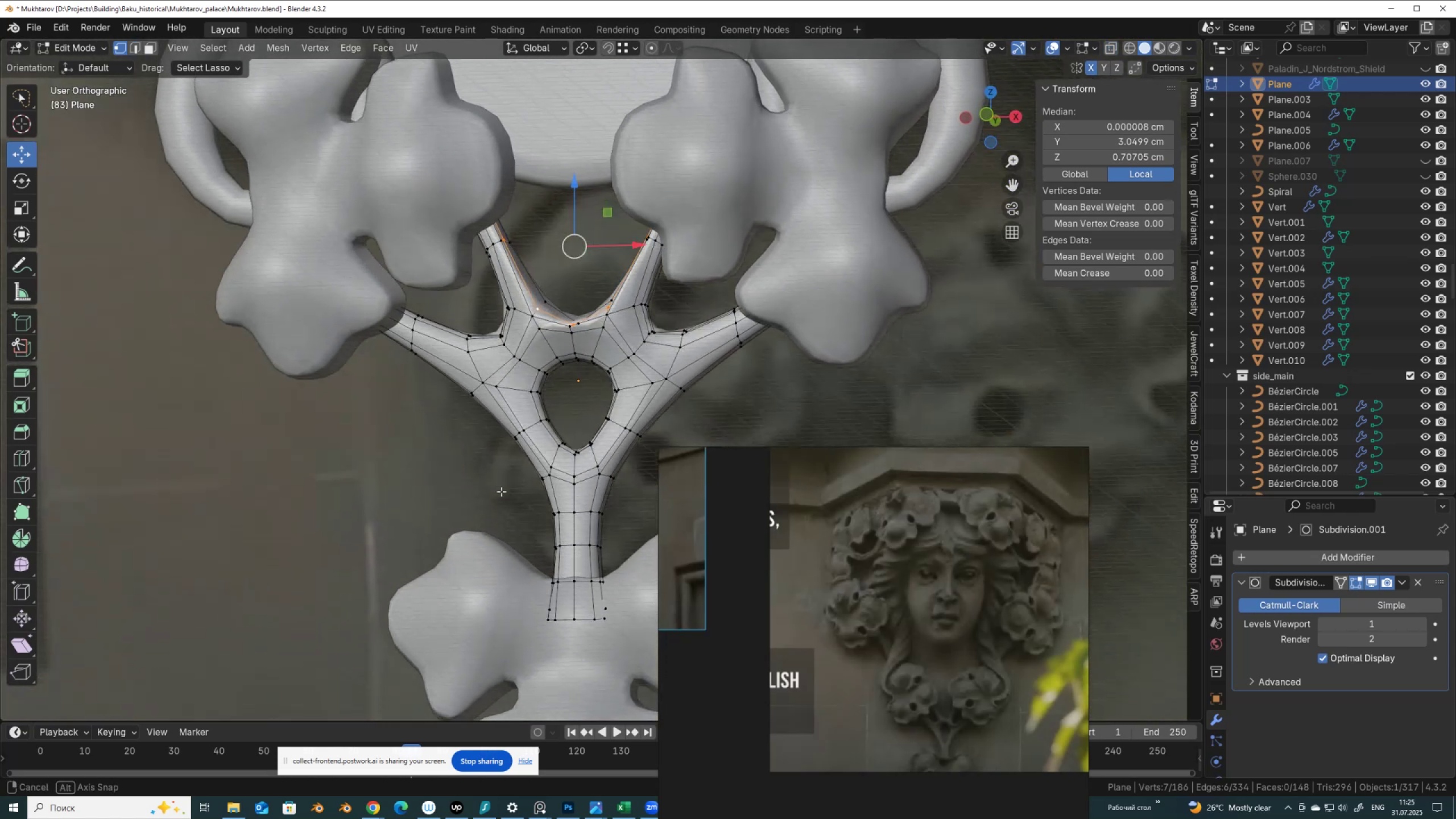 
key(Alt+Z)
 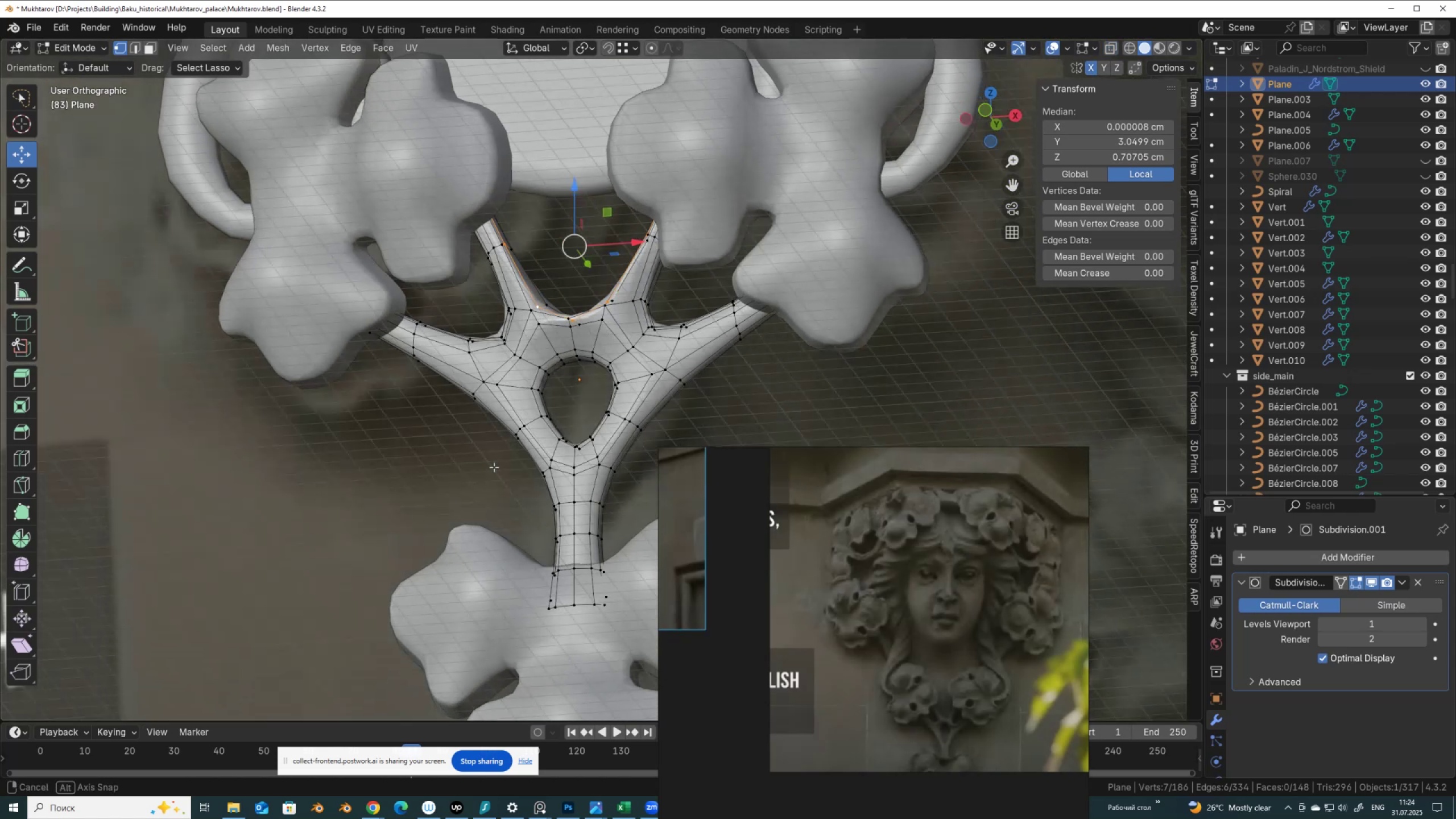 
key(Tab)
 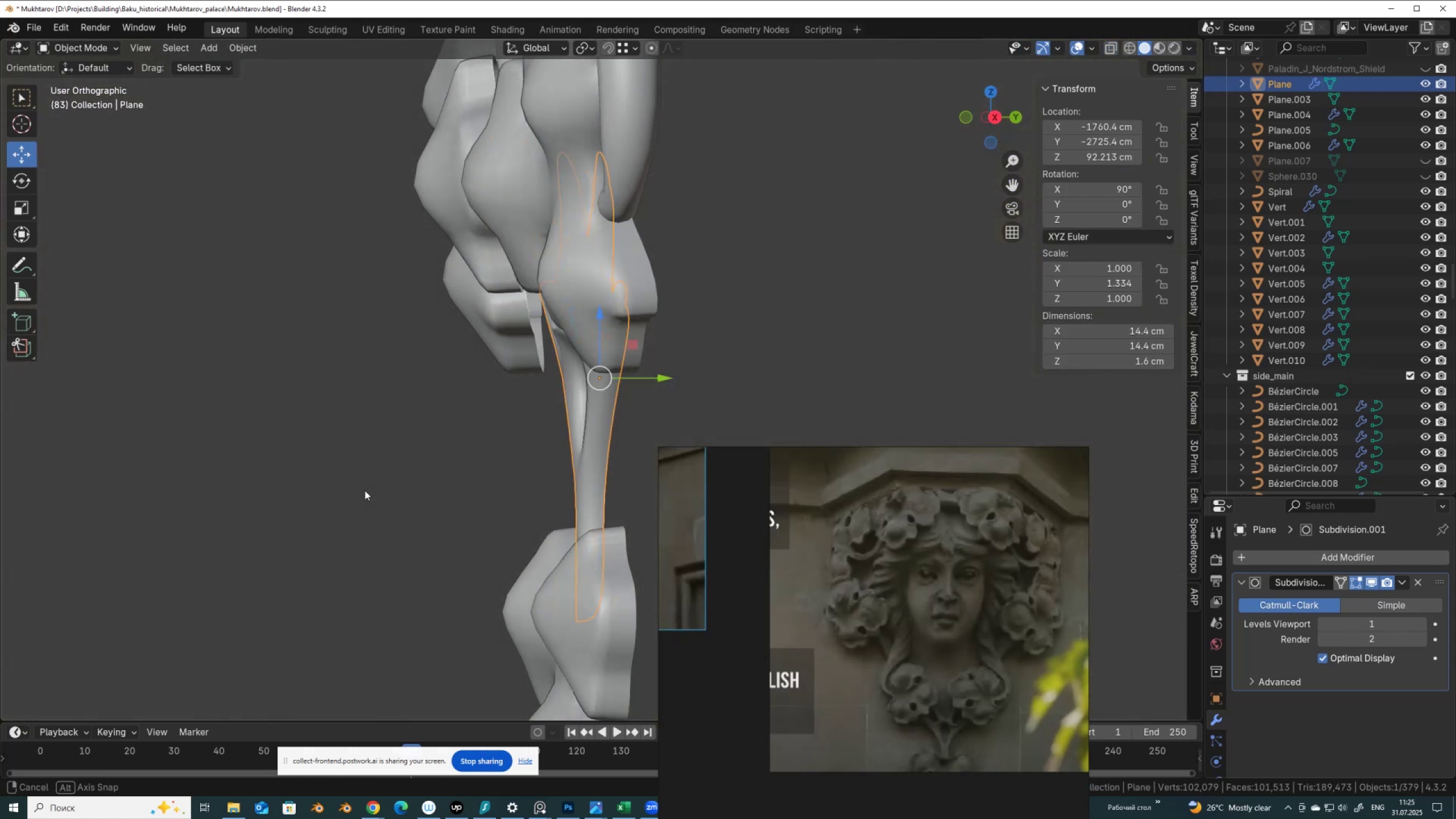 
key(Tab)
 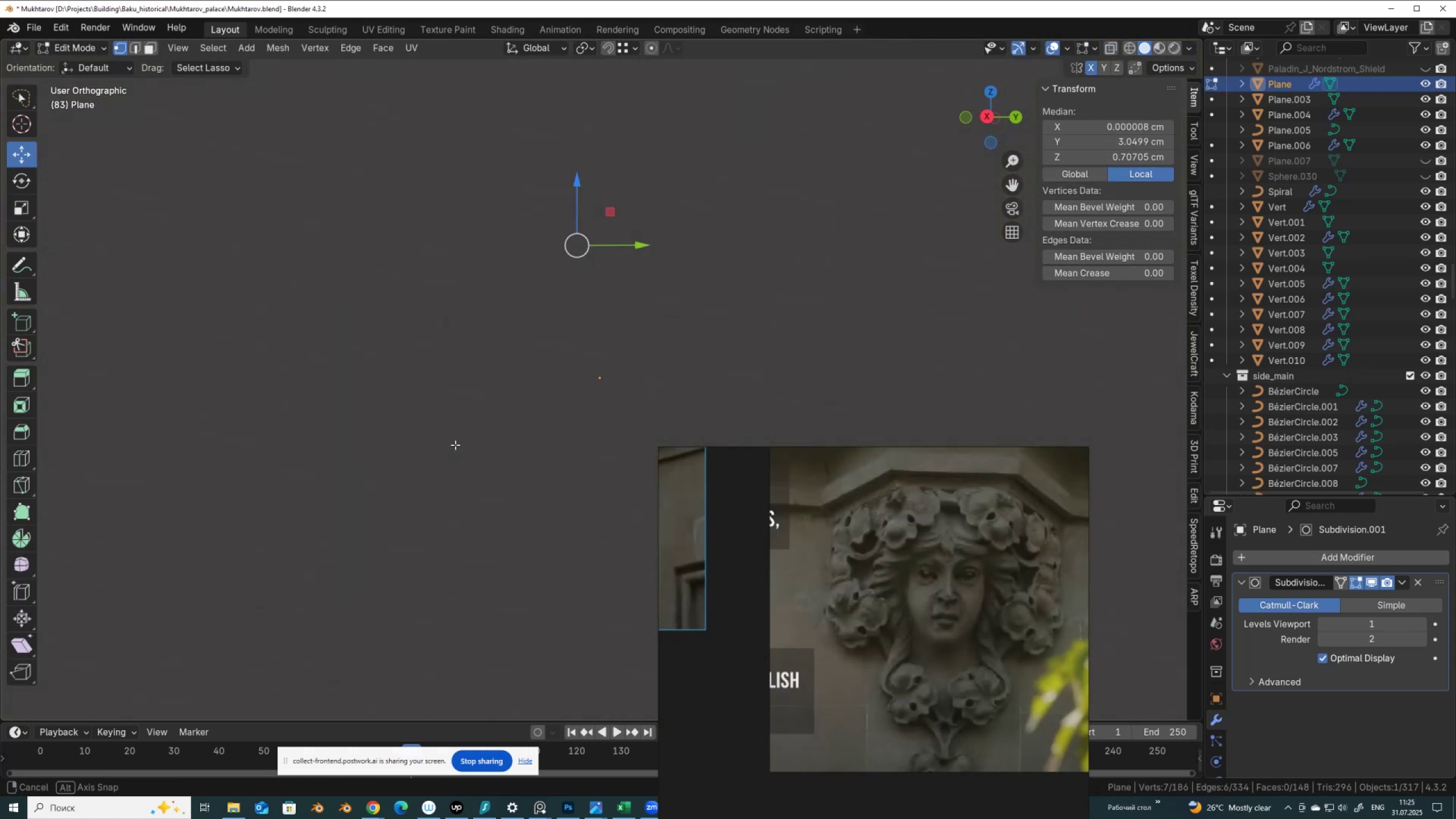 
hold_key(key=AltLeft, duration=0.32)
 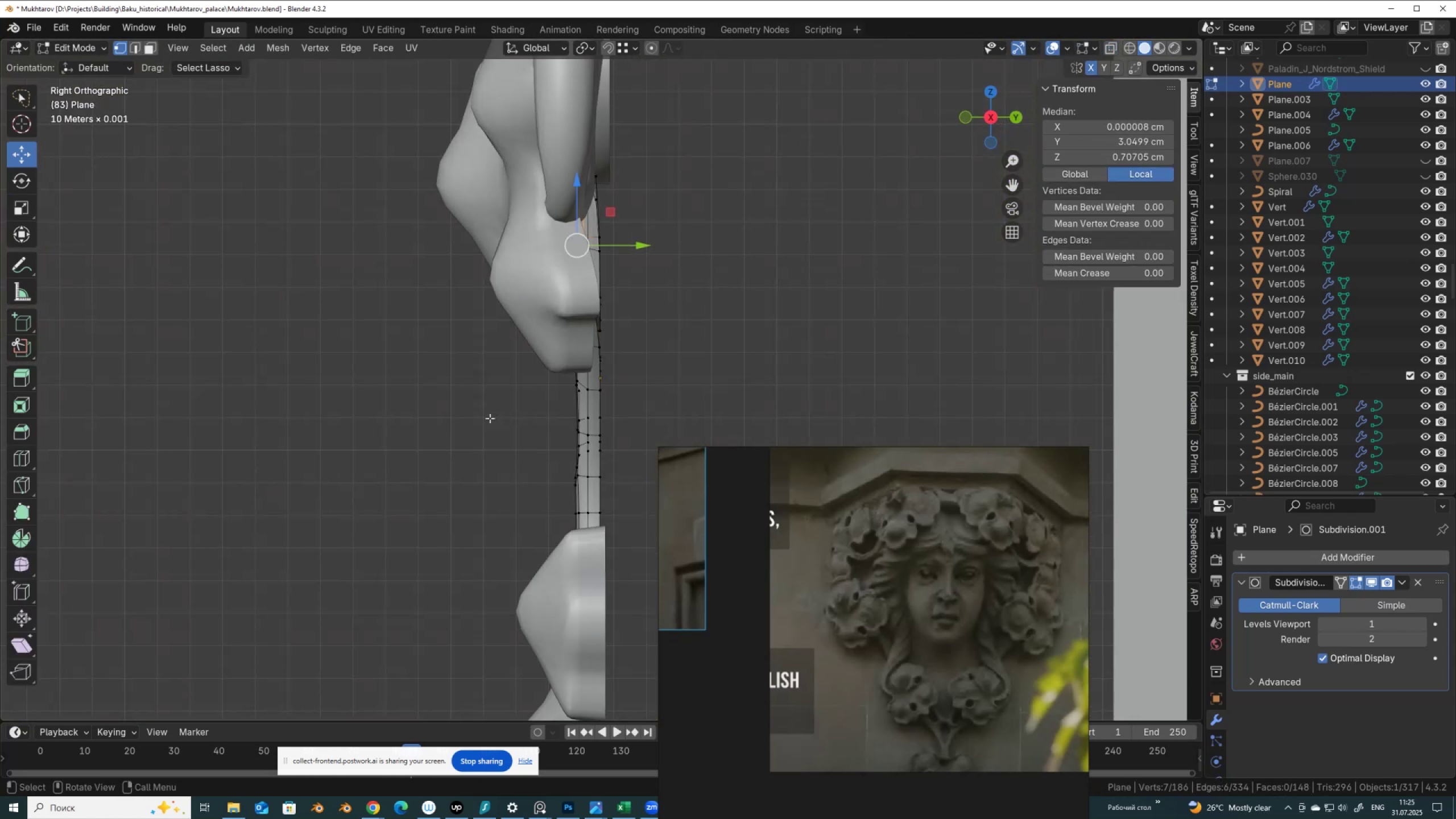 
key(Alt+AltLeft)
 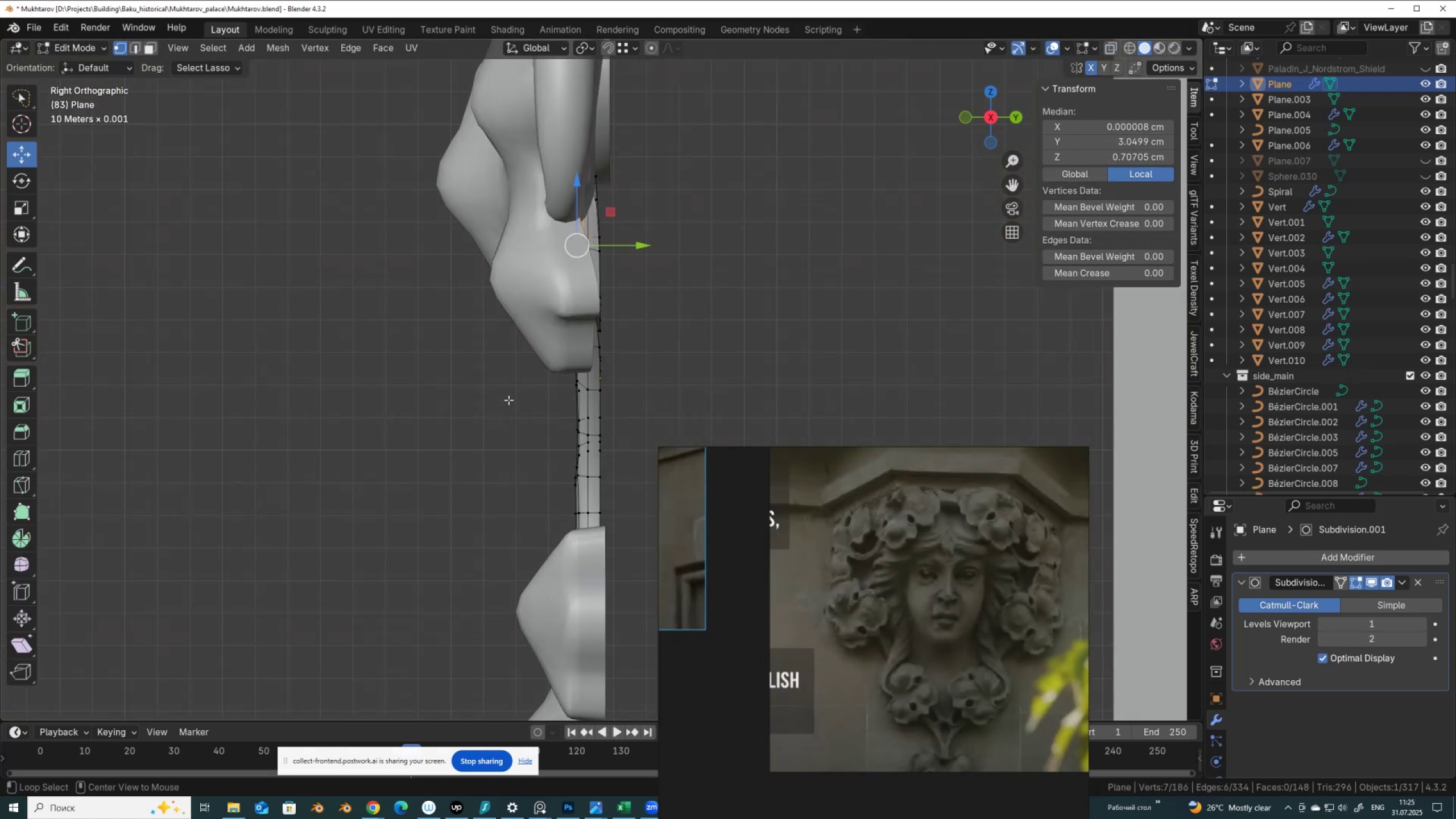 
key(Alt+Z)
 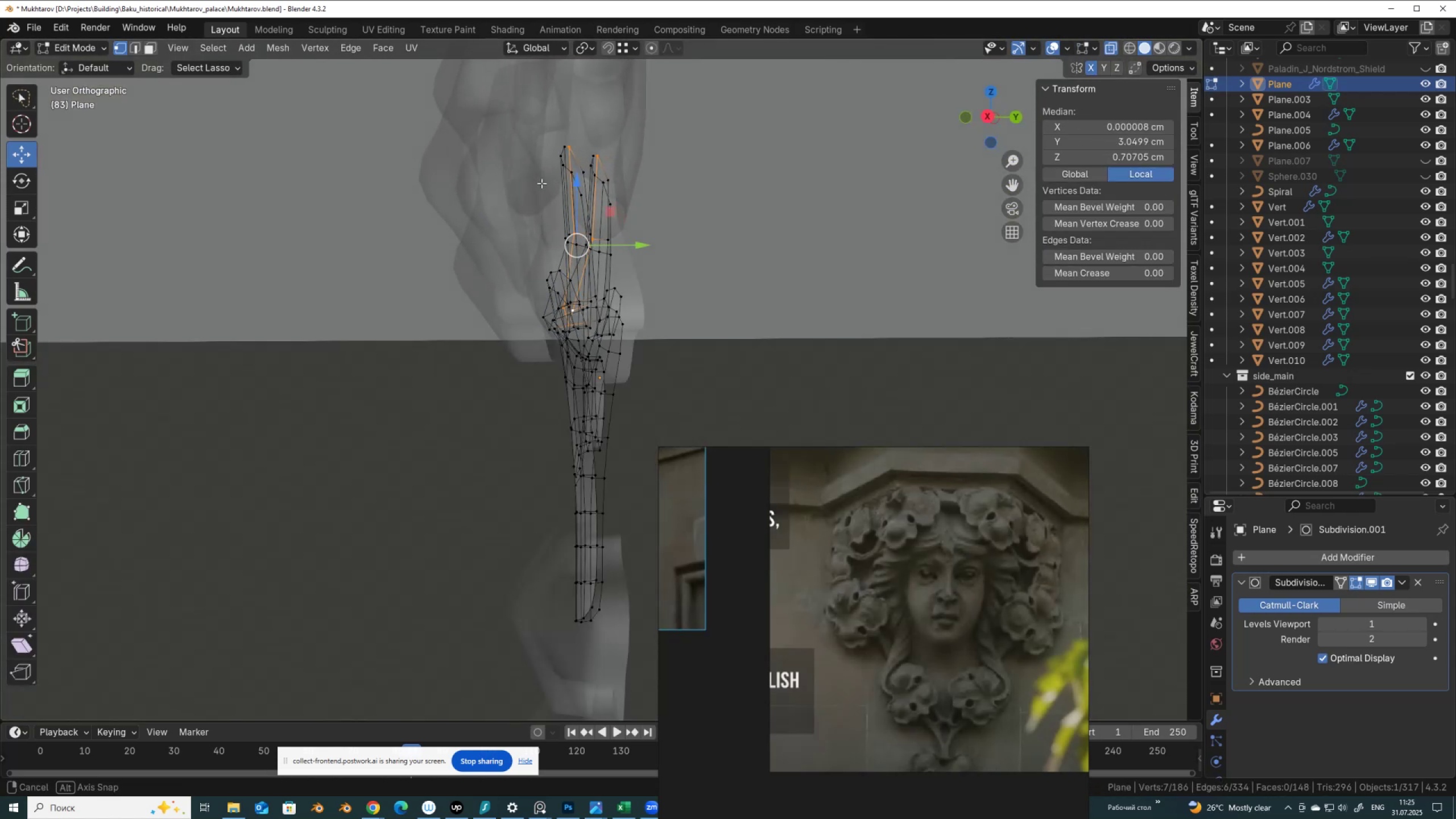 
hold_key(key=AltLeft, duration=0.55)
 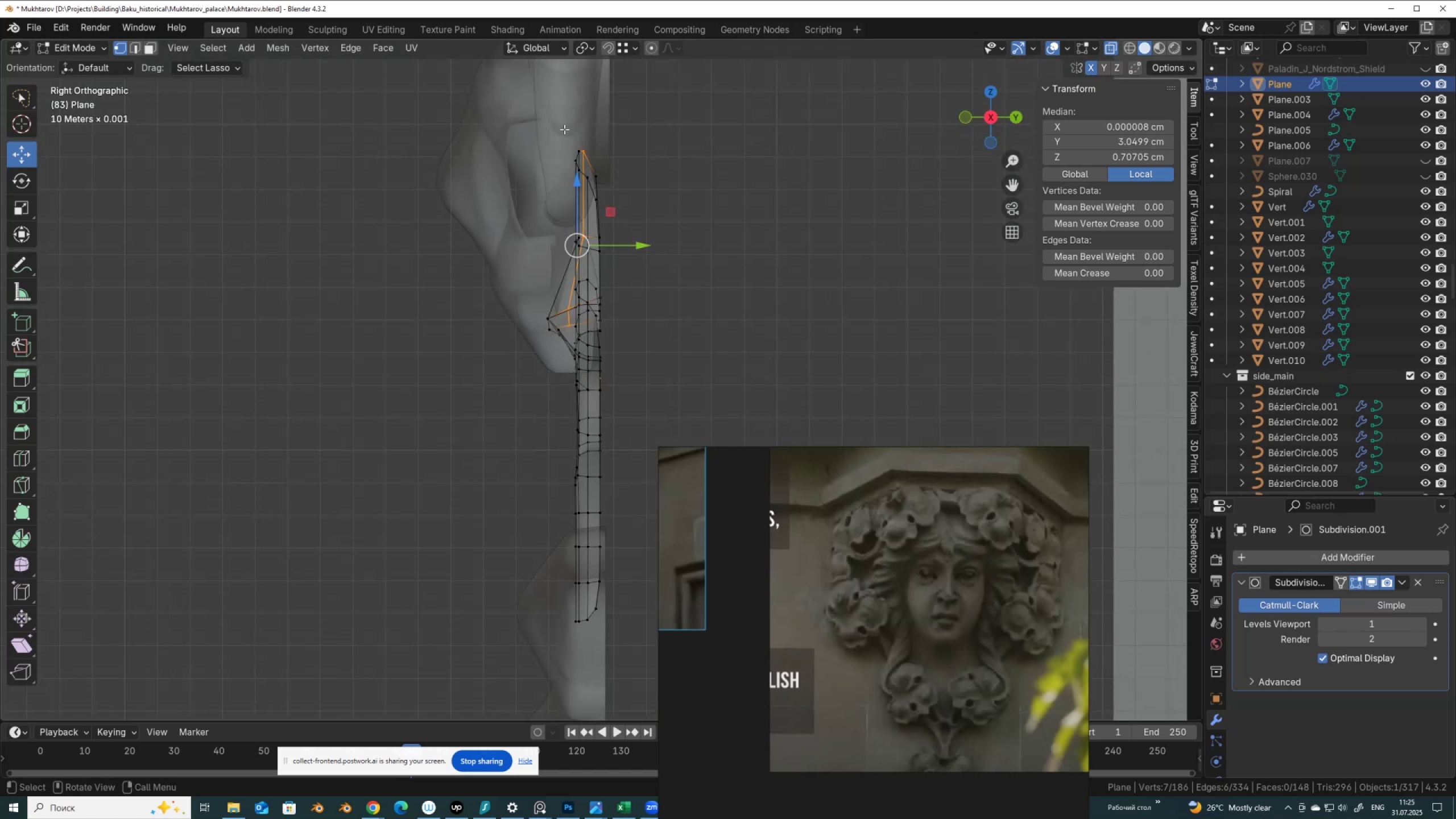 
left_click_drag(start_coordinate=[568, 129], to_coordinate=[569, 264])
 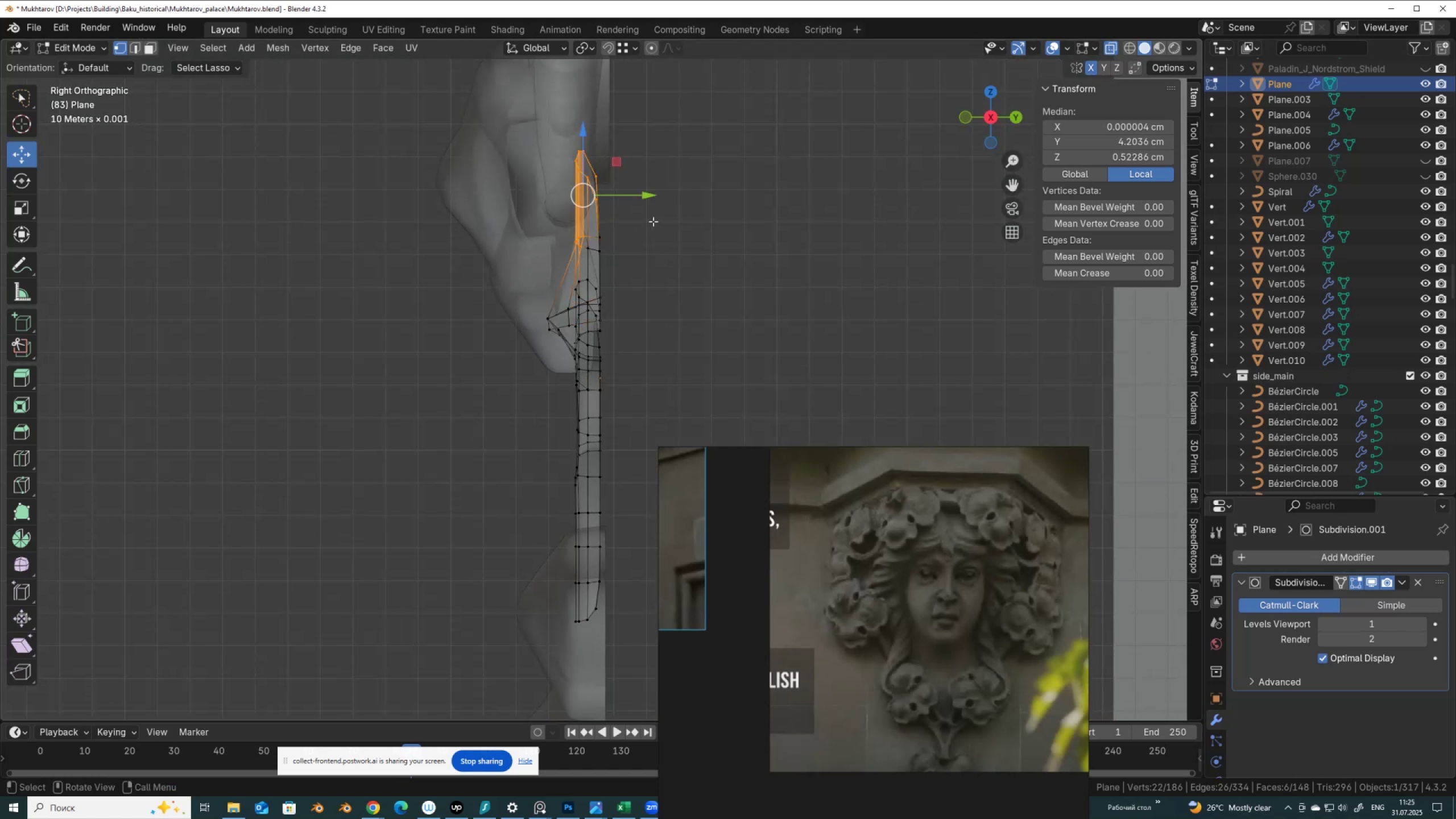 
hold_key(key=ControlLeft, duration=1.52)
left_click_drag(start_coordinate=[672, 203], to_coordinate=[592, 214])
 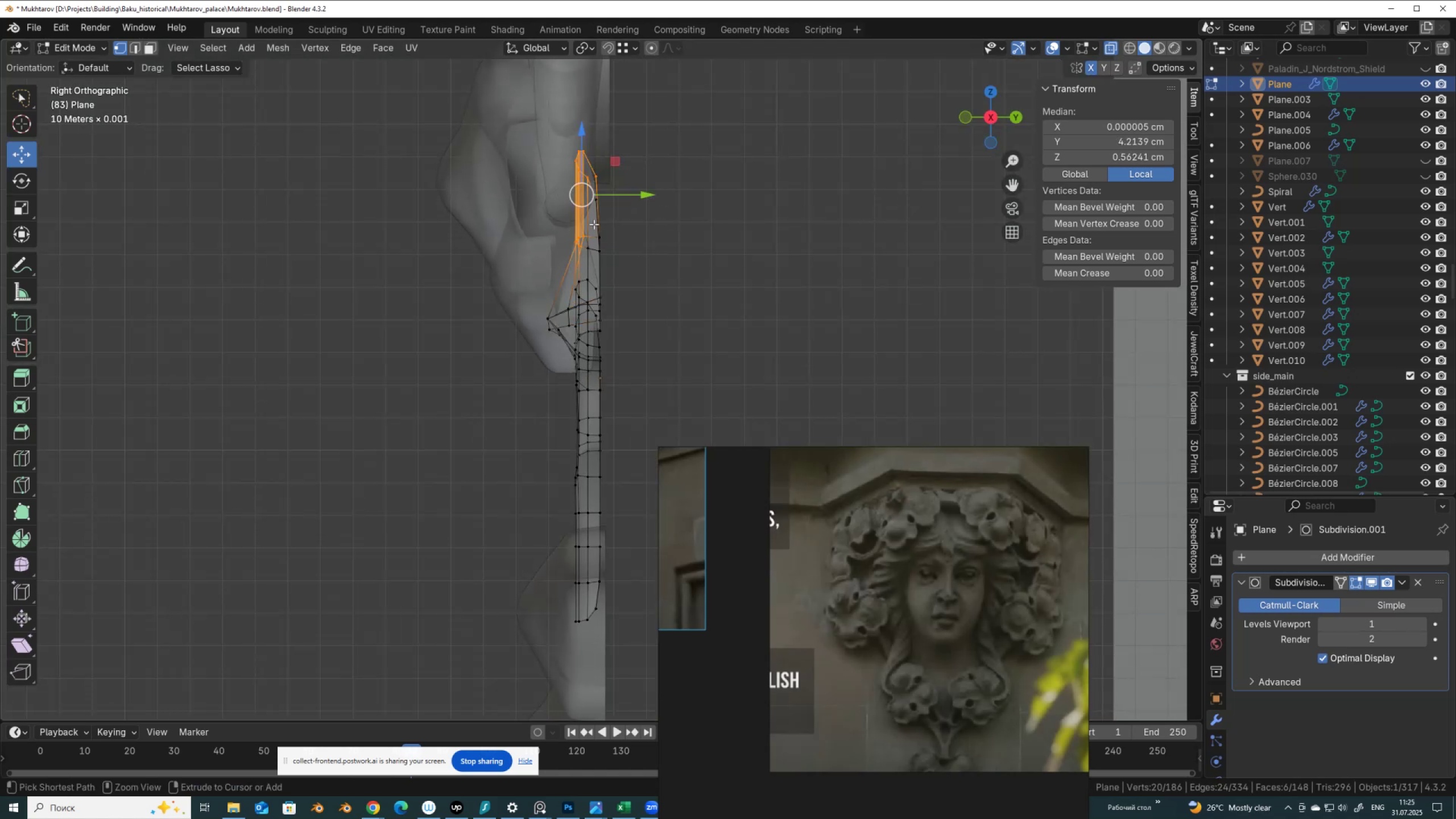 
hold_key(key=ControlLeft, duration=1.45)
left_click_drag(start_coordinate=[639, 159], to_coordinate=[595, 229])
 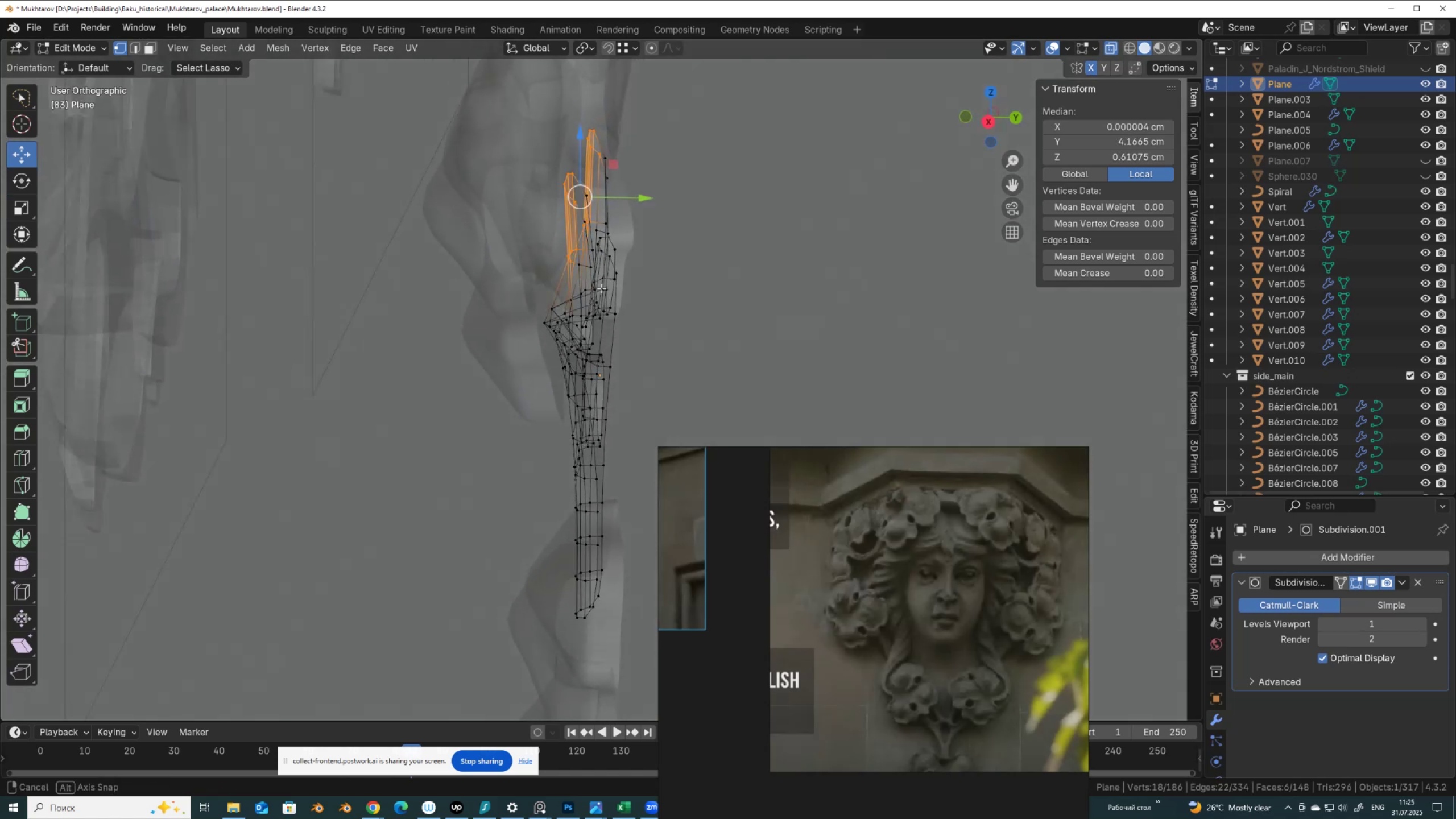 
hold_key(key=AltLeft, duration=0.48)
 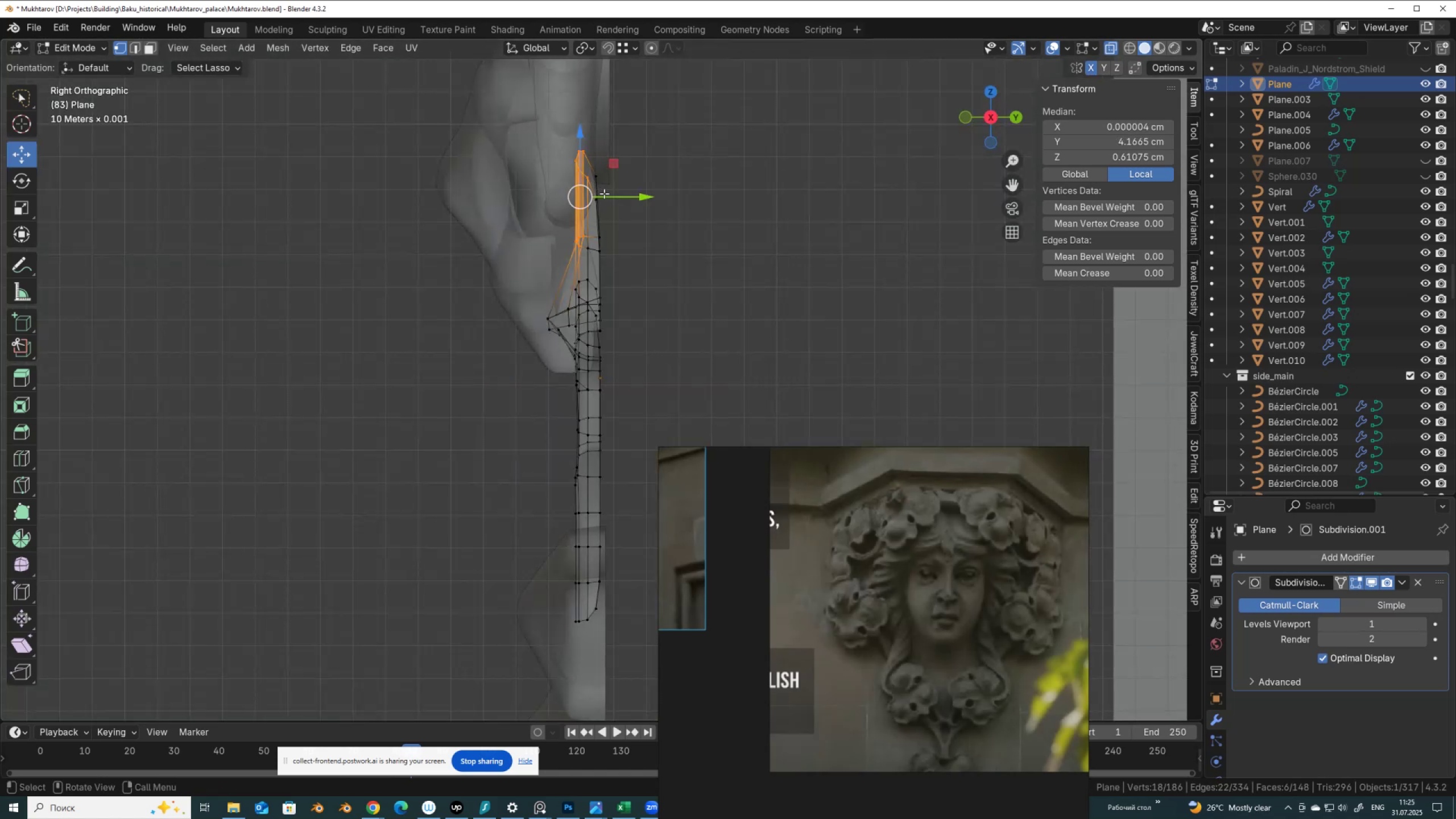 
left_click_drag(start_coordinate=[606, 194], to_coordinate=[586, 192])
 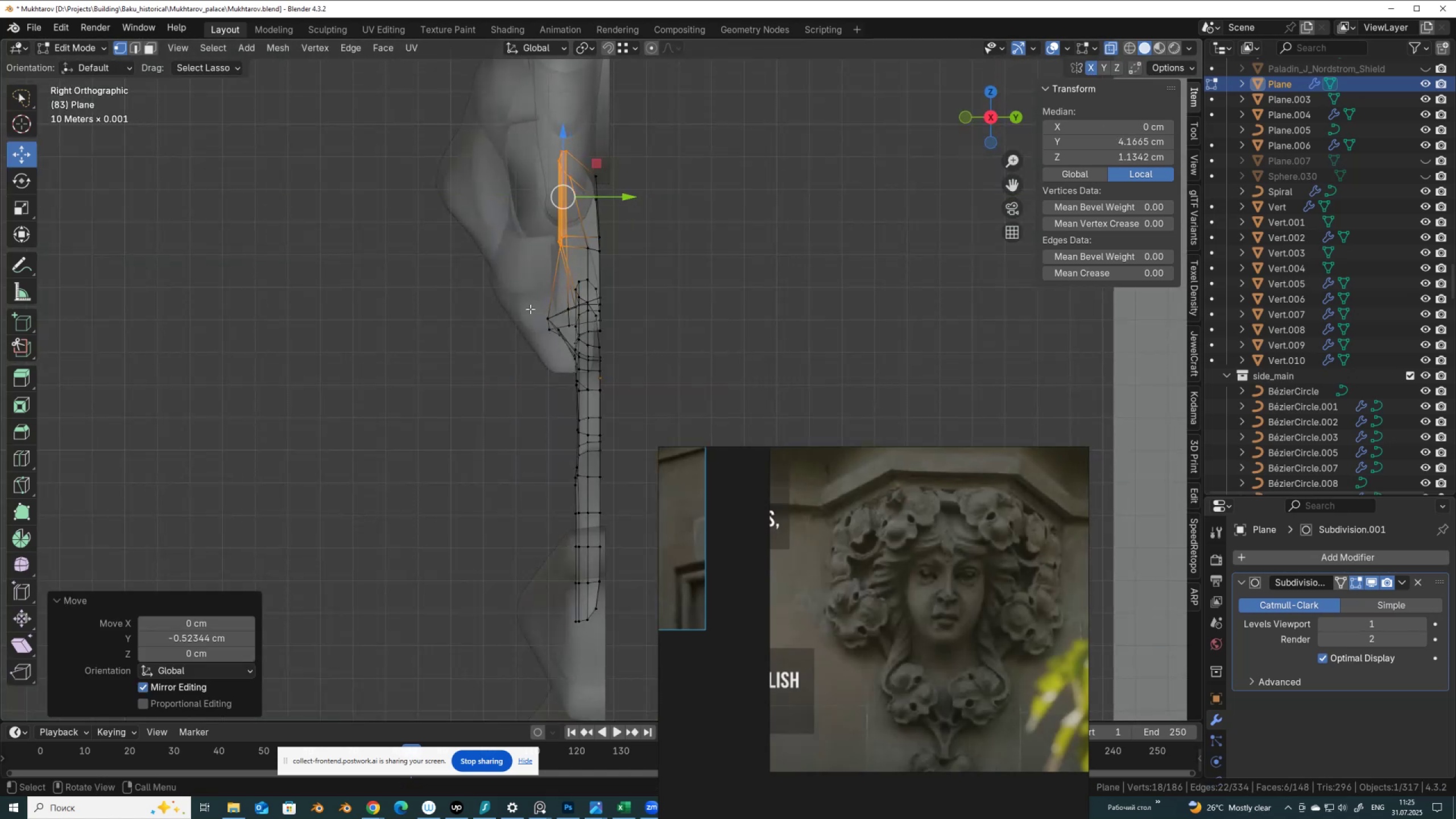 
key(Alt+AltLeft)
 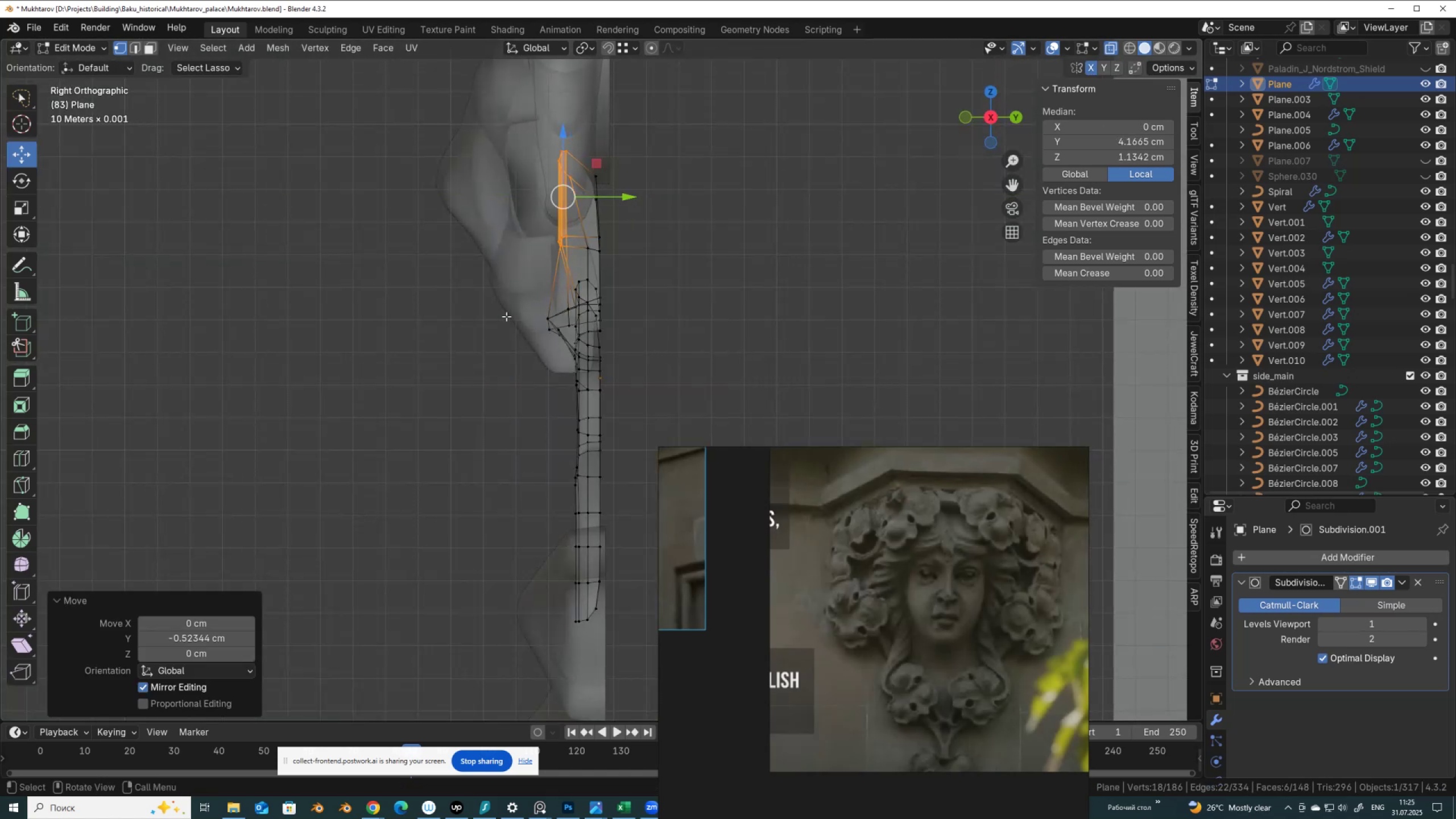 
key(Alt+Z)
 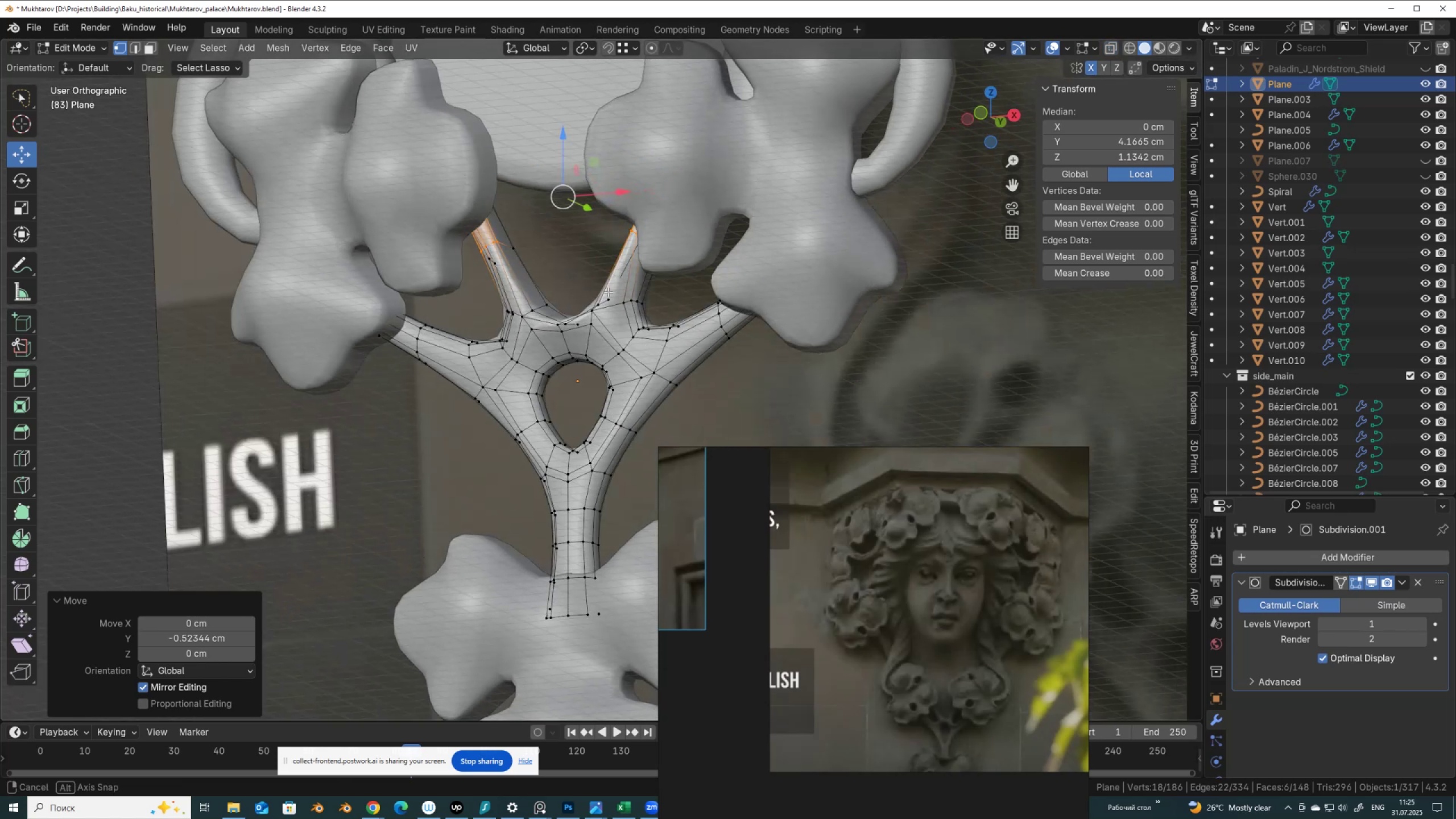 
key(Tab)
 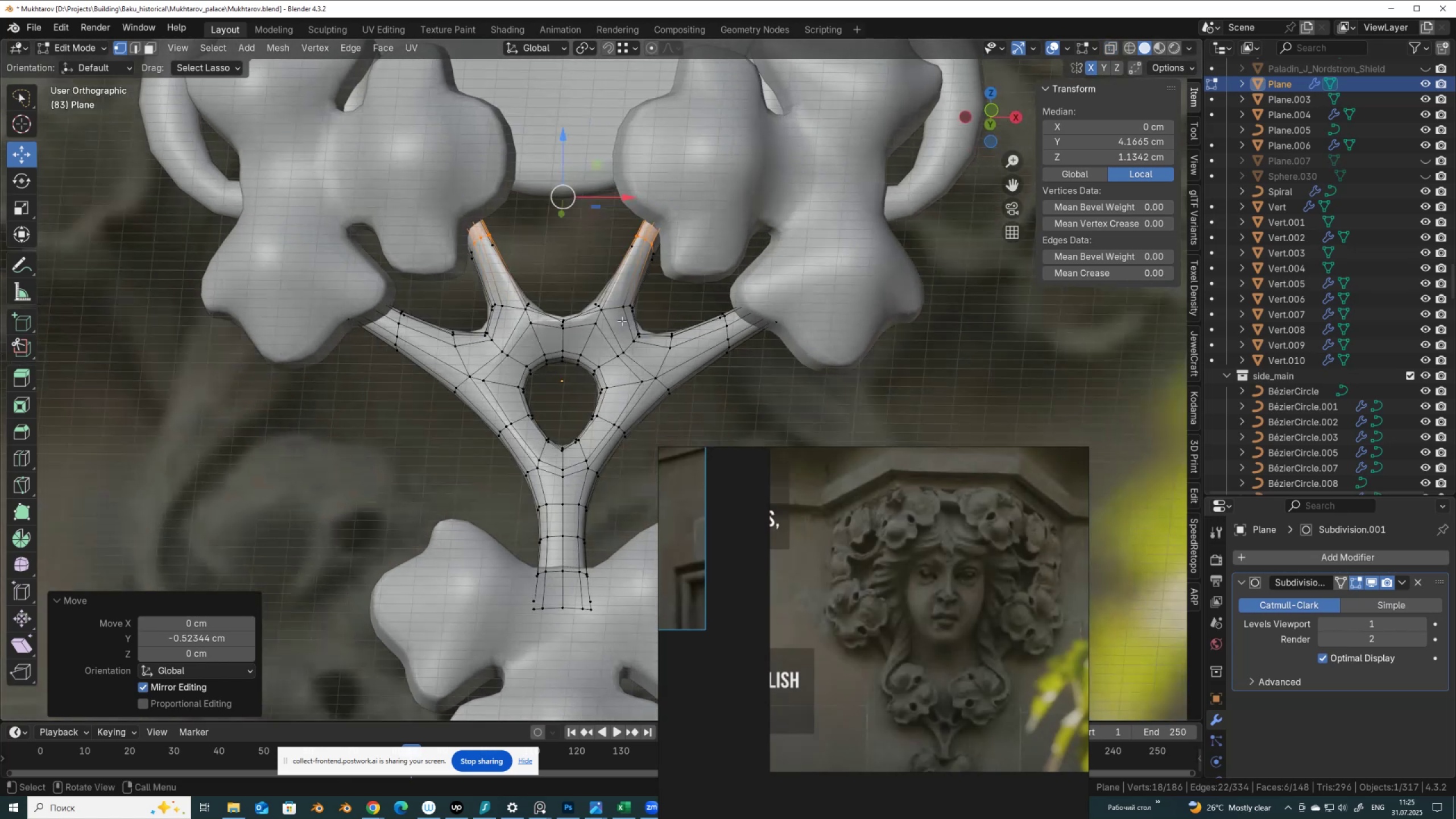 
key(Tab)
 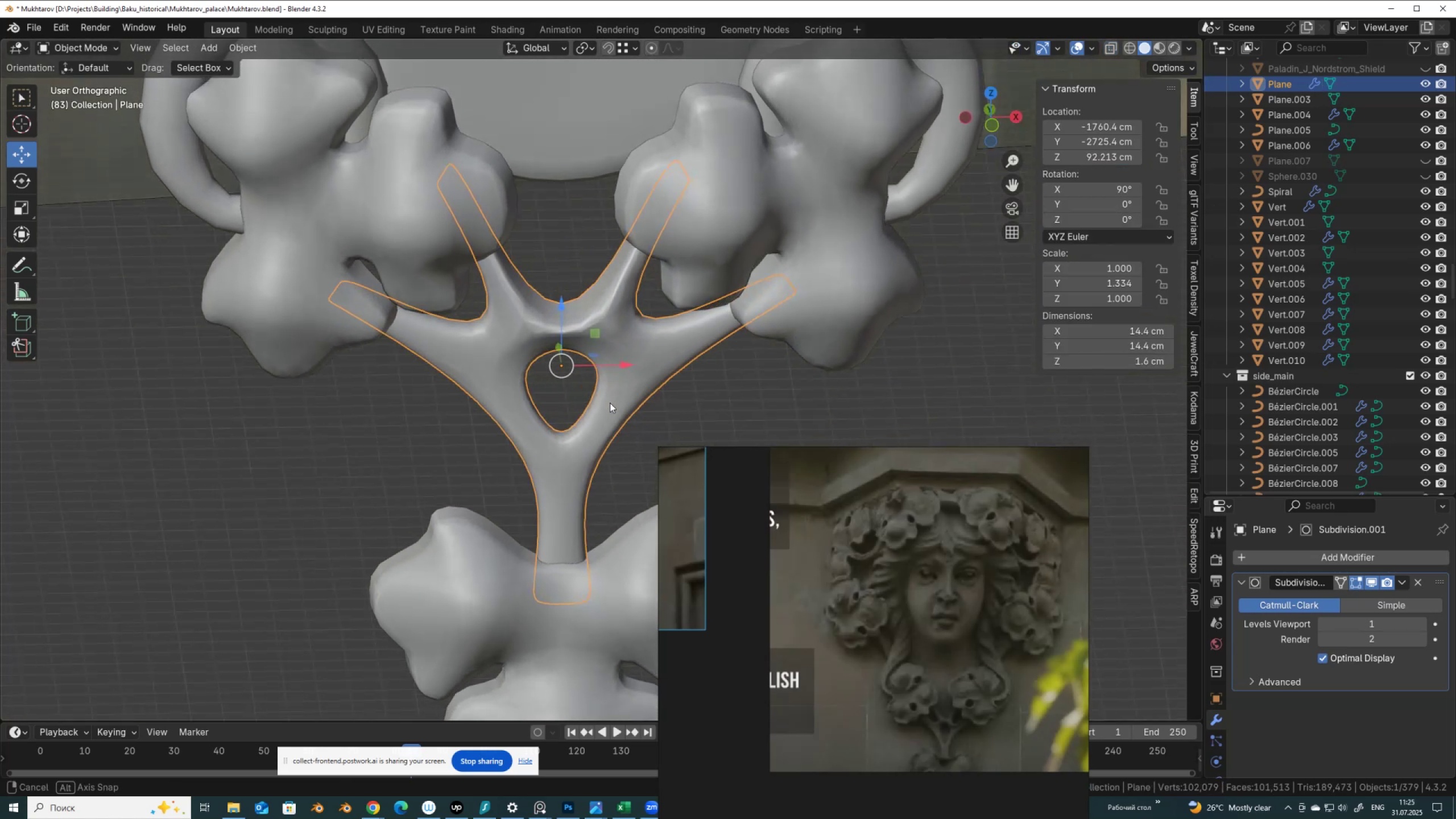 
key(Tab)
 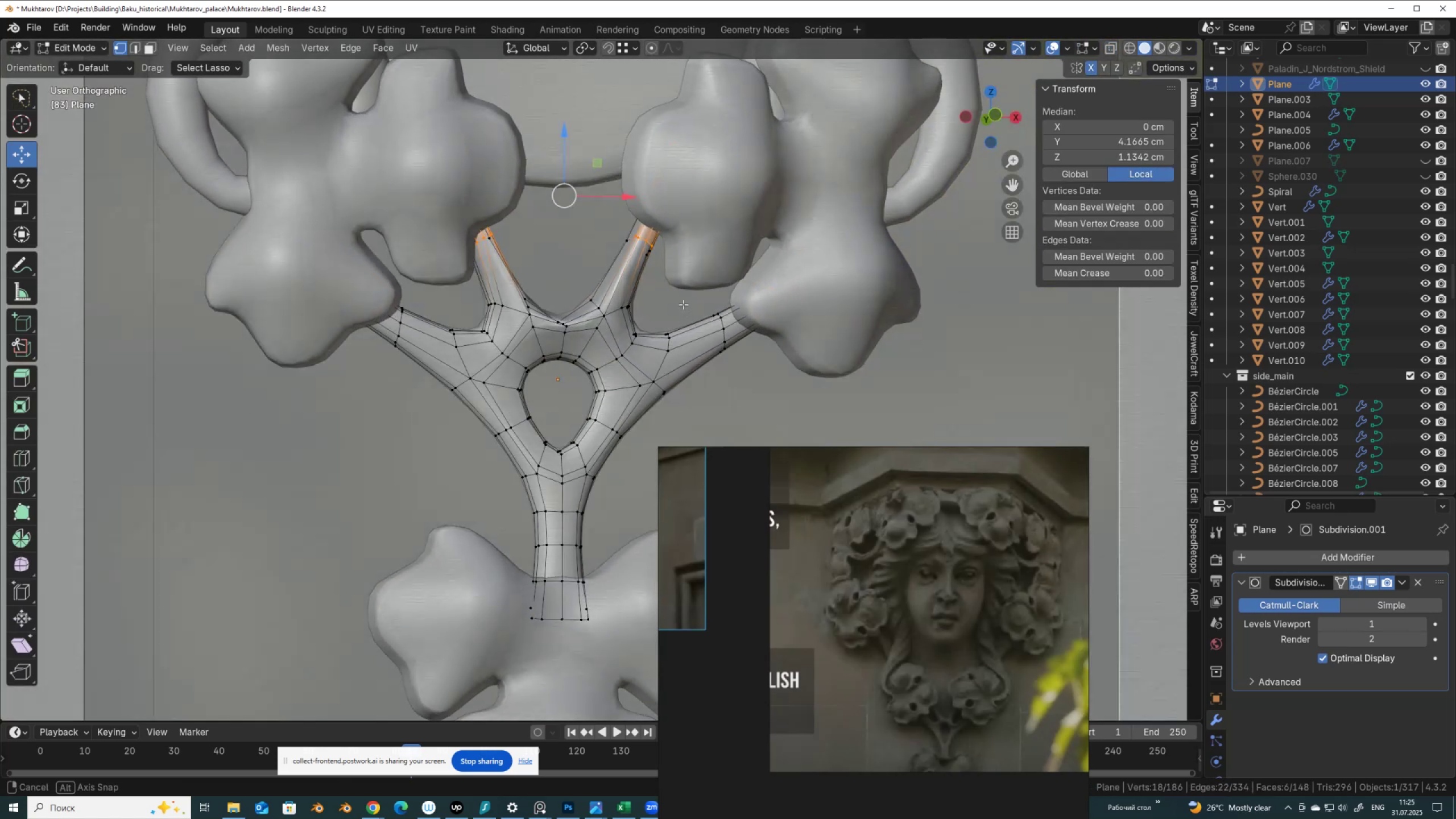 
scroll: coordinate [684, 304], scroll_direction: up, amount: 1.0
 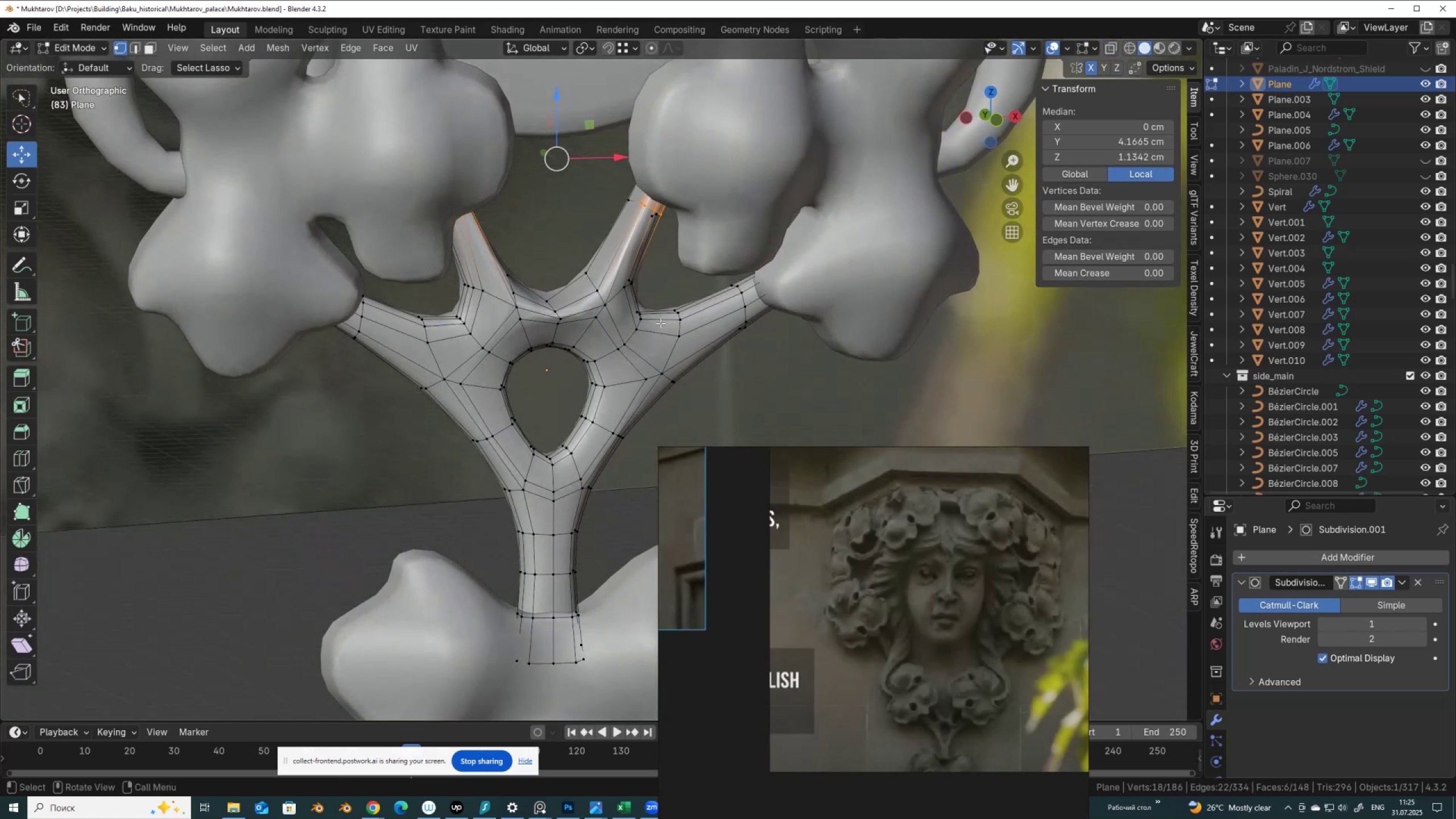 
left_click([647, 320])
 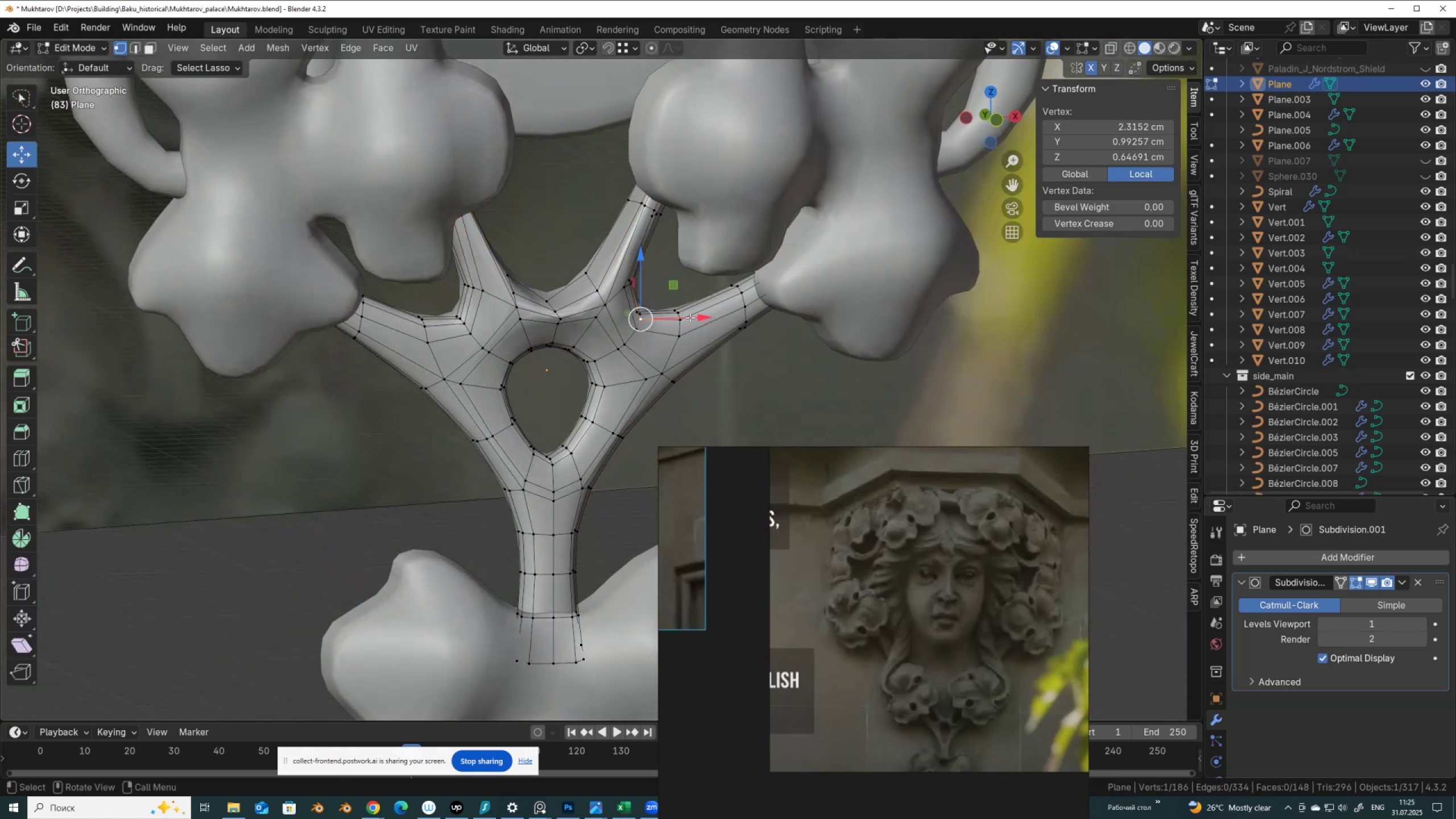 
hold_key(key=AltLeft, duration=0.41)
left_click([691, 315])
 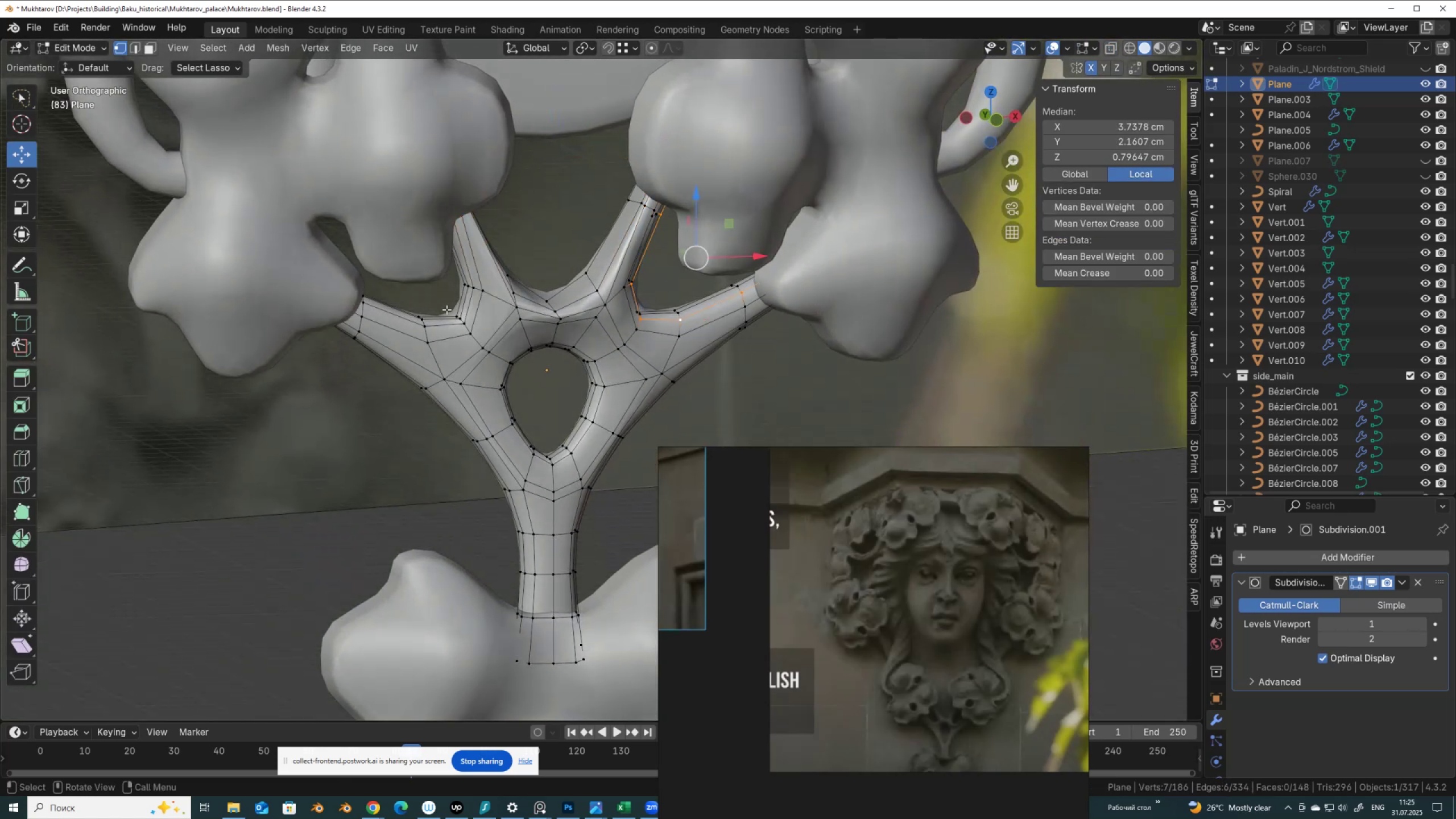 
hold_key(key=ShiftLeft, duration=0.62)
hold_key(key=AltLeft, duration=0.48)
left_click([438, 329])
 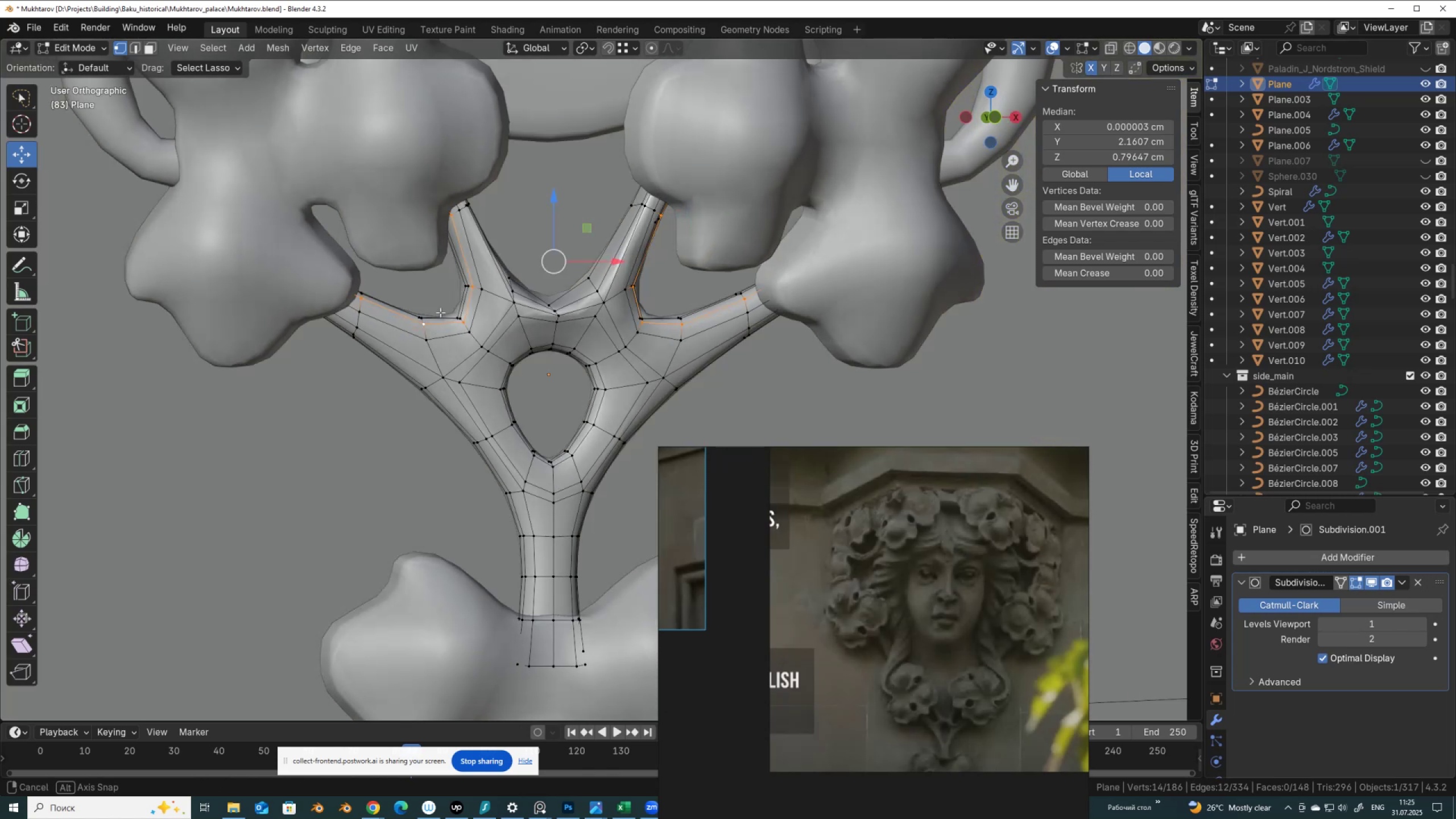 
hold_key(key=AltLeft, duration=0.39)
 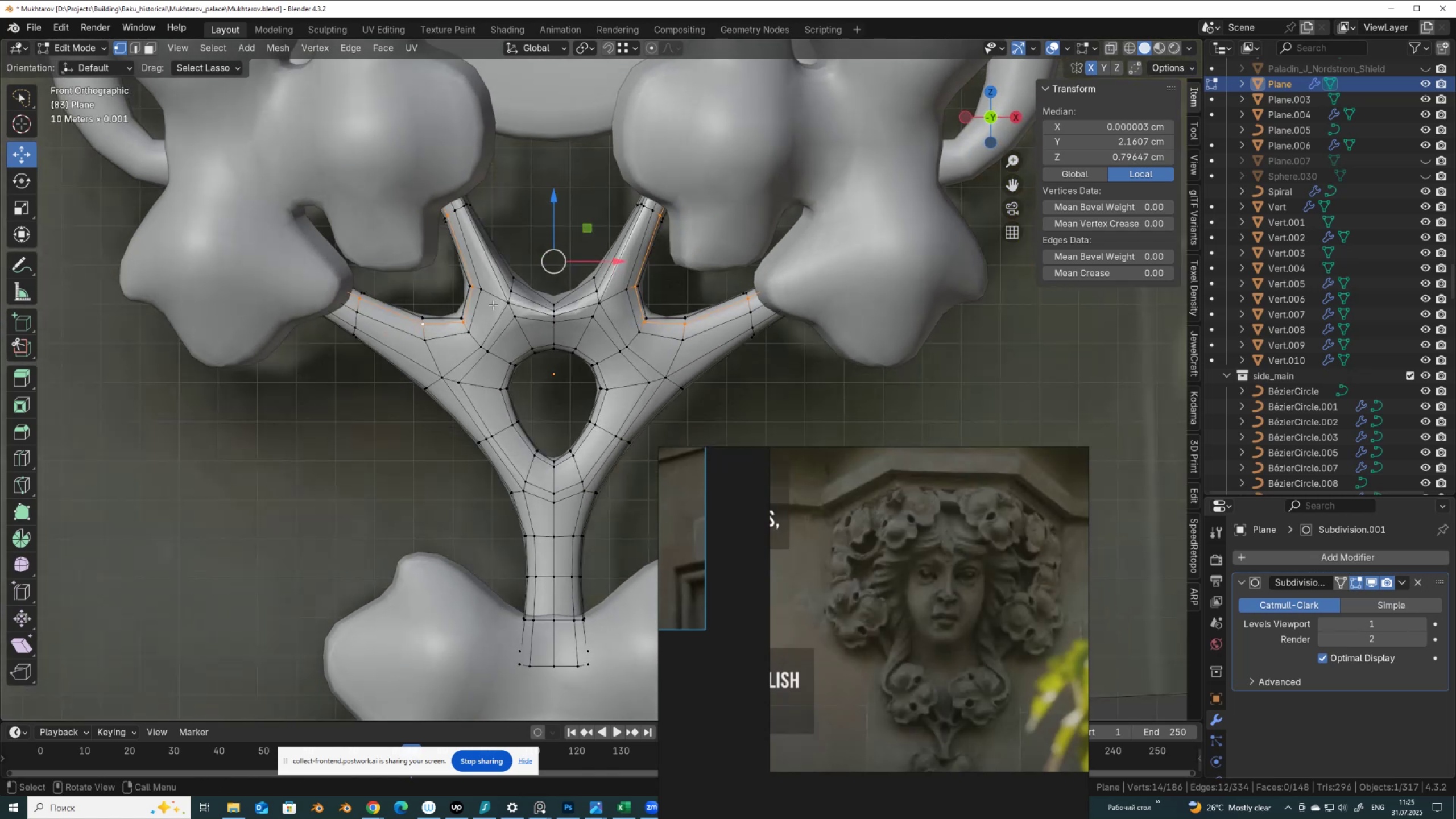 
key(Alt+AltLeft)
 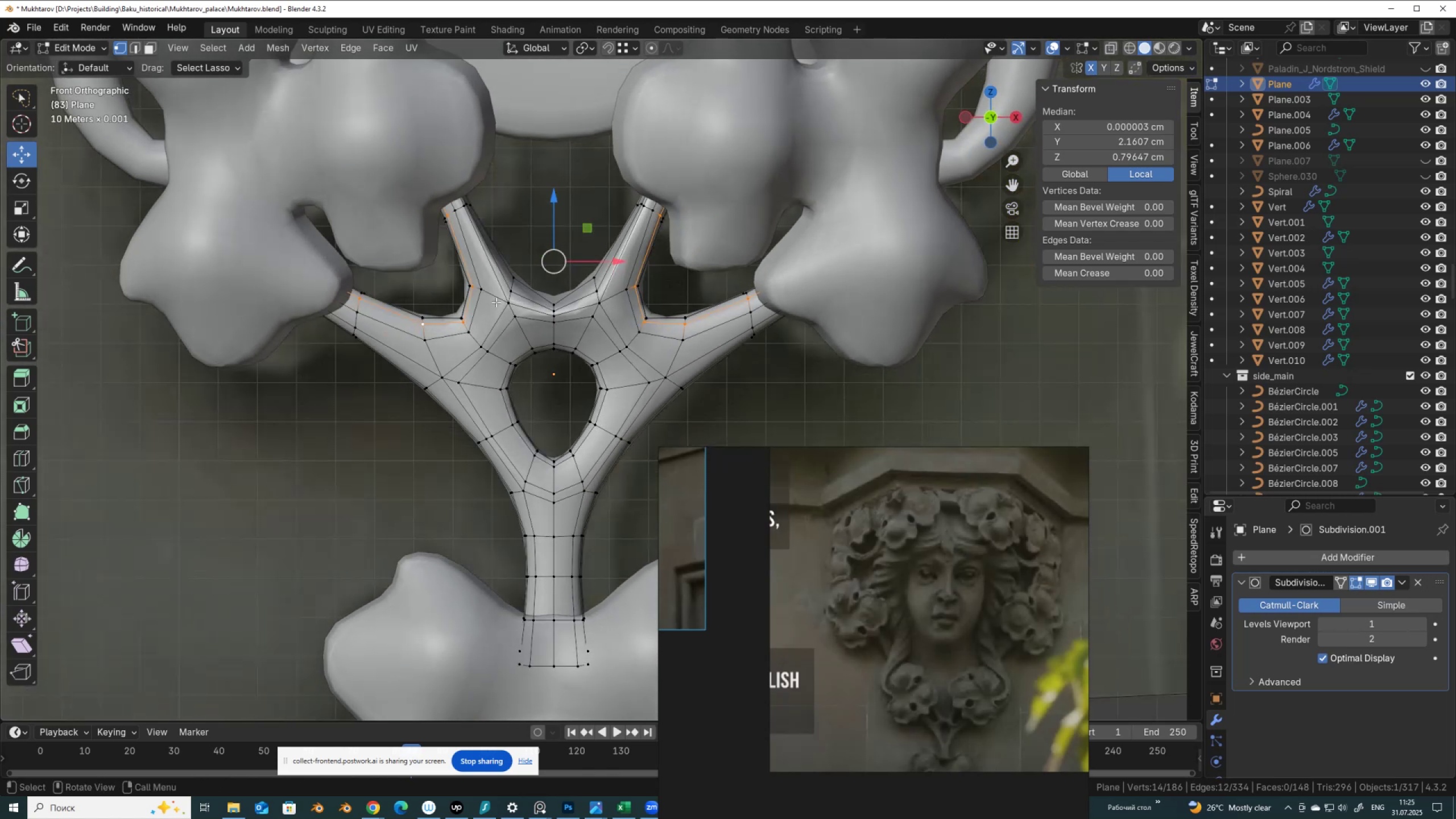 
key(Alt+Z)
 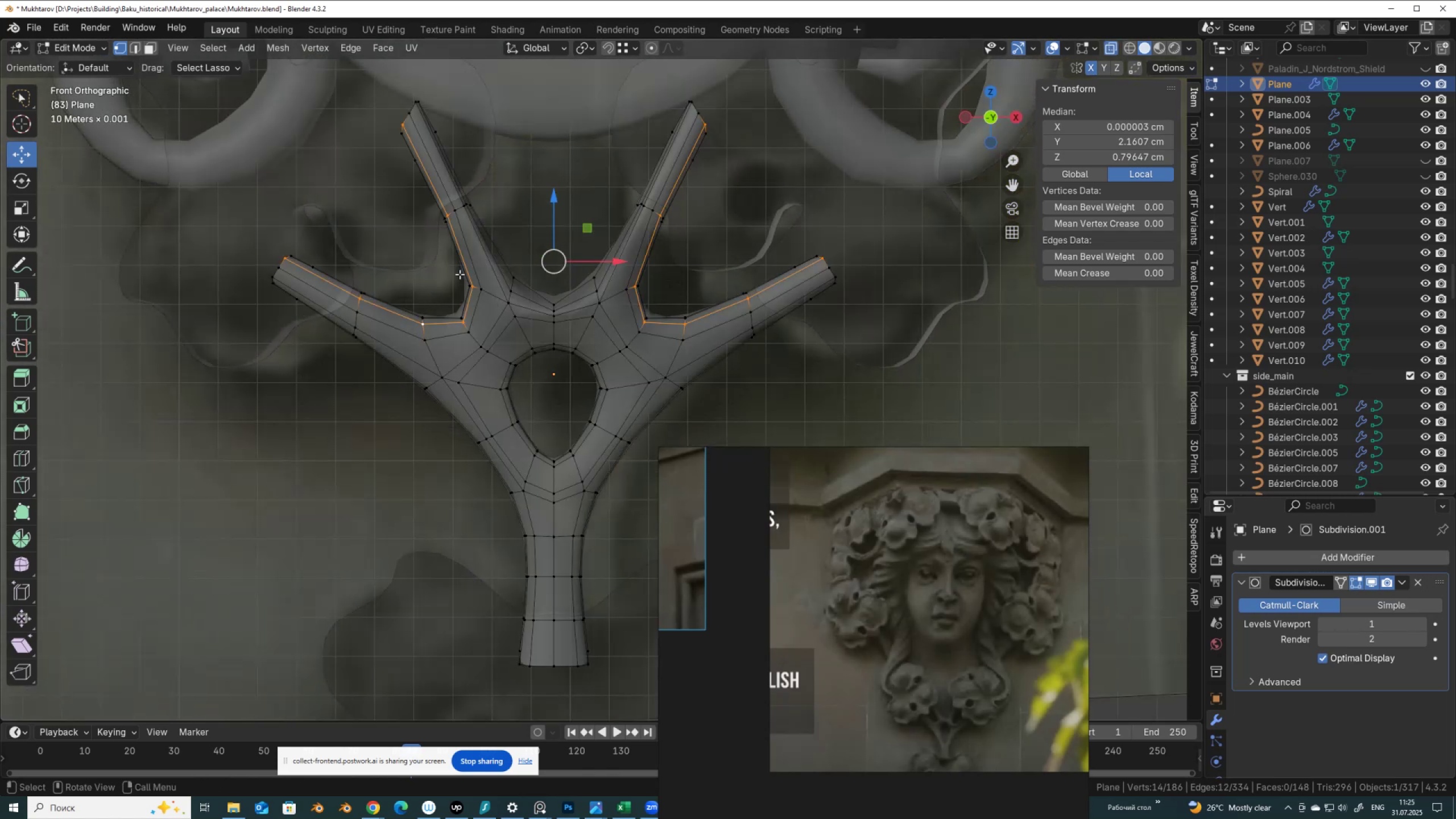 
hold_key(key=ControlLeft, duration=1.53)
left_click_drag(start_coordinate=[454, 284], to_coordinate=[527, 309])
 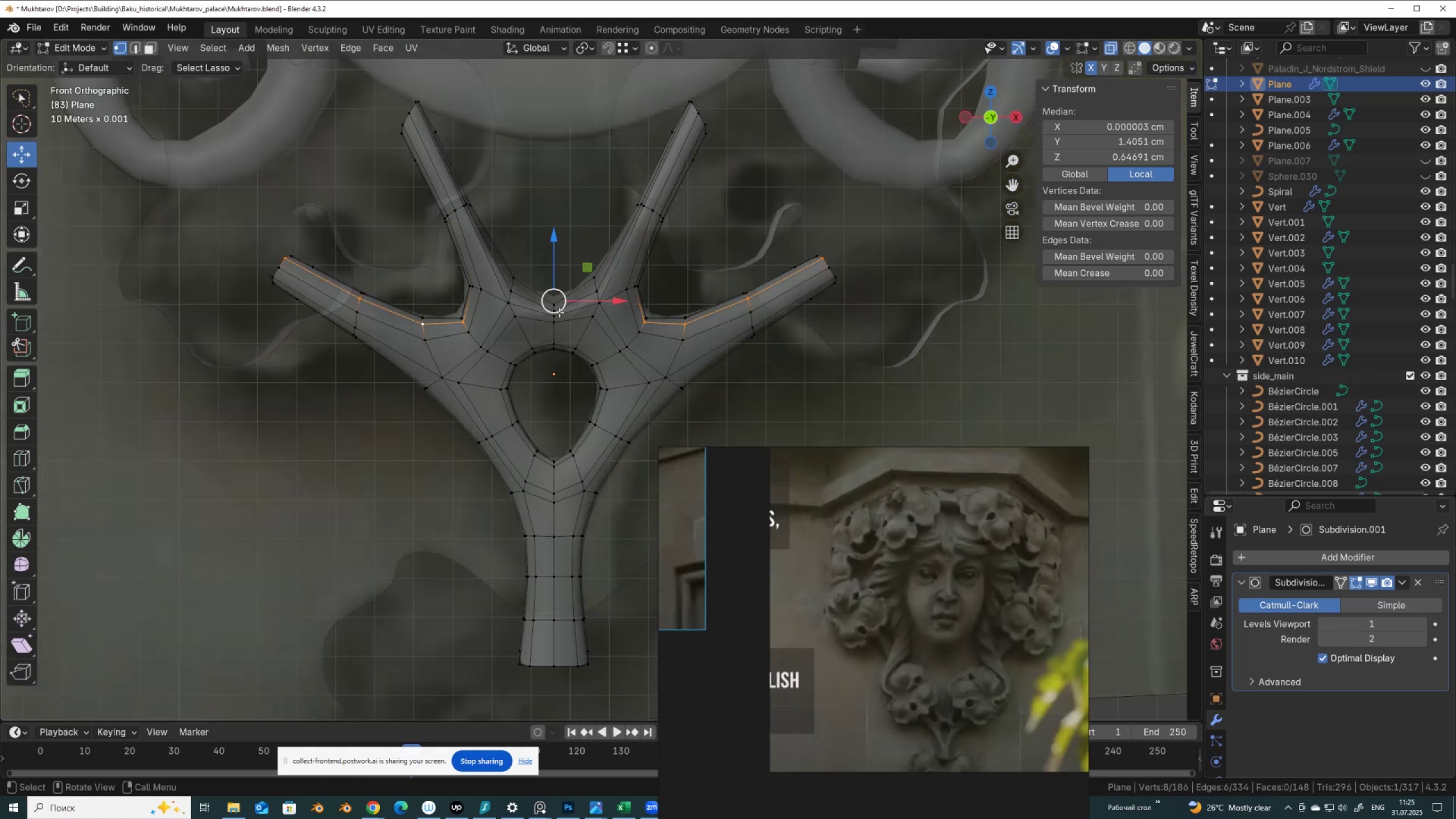 
hold_key(key=ControlLeft, duration=0.94)
 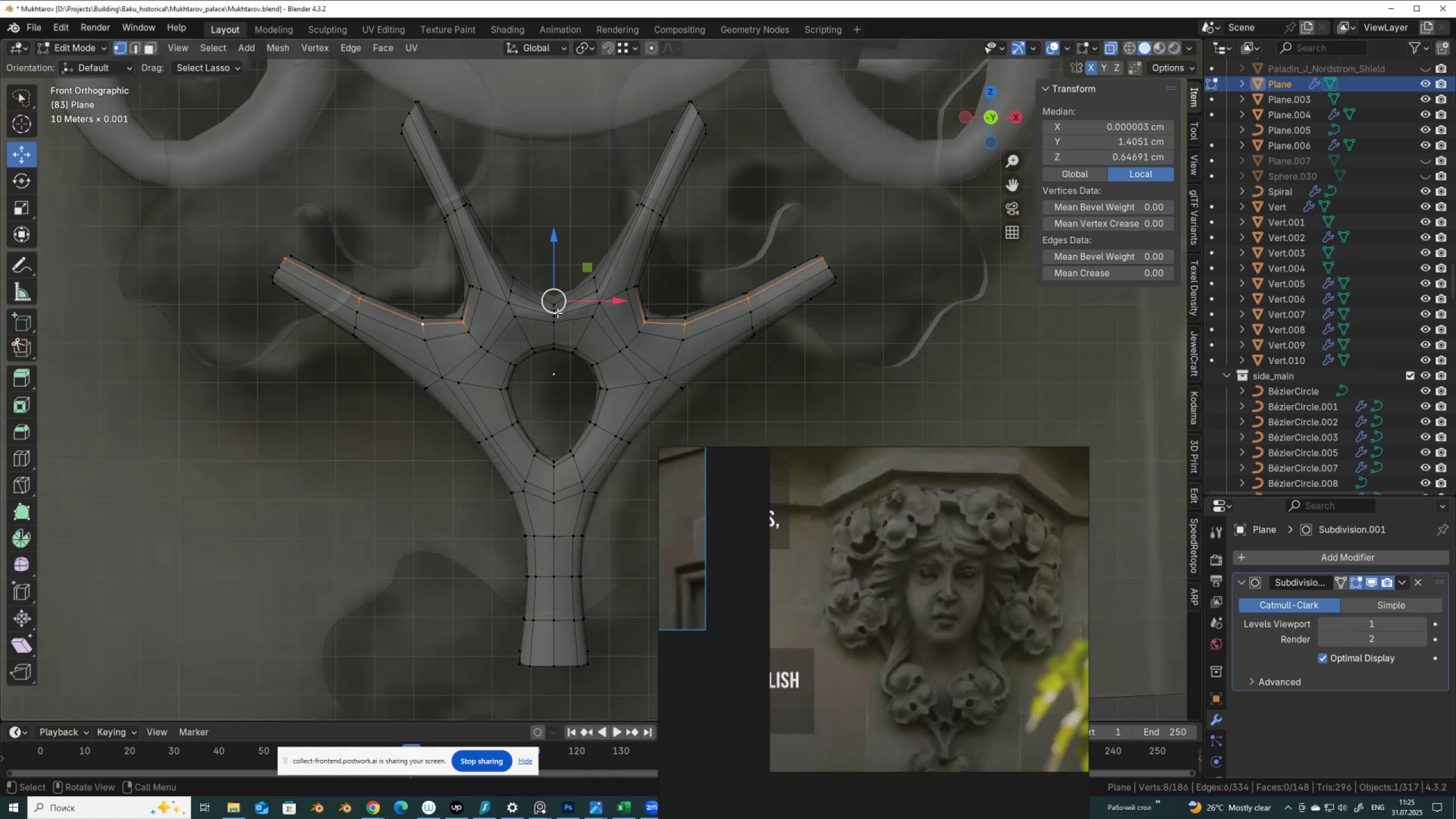 
key(Alt+AltLeft)
 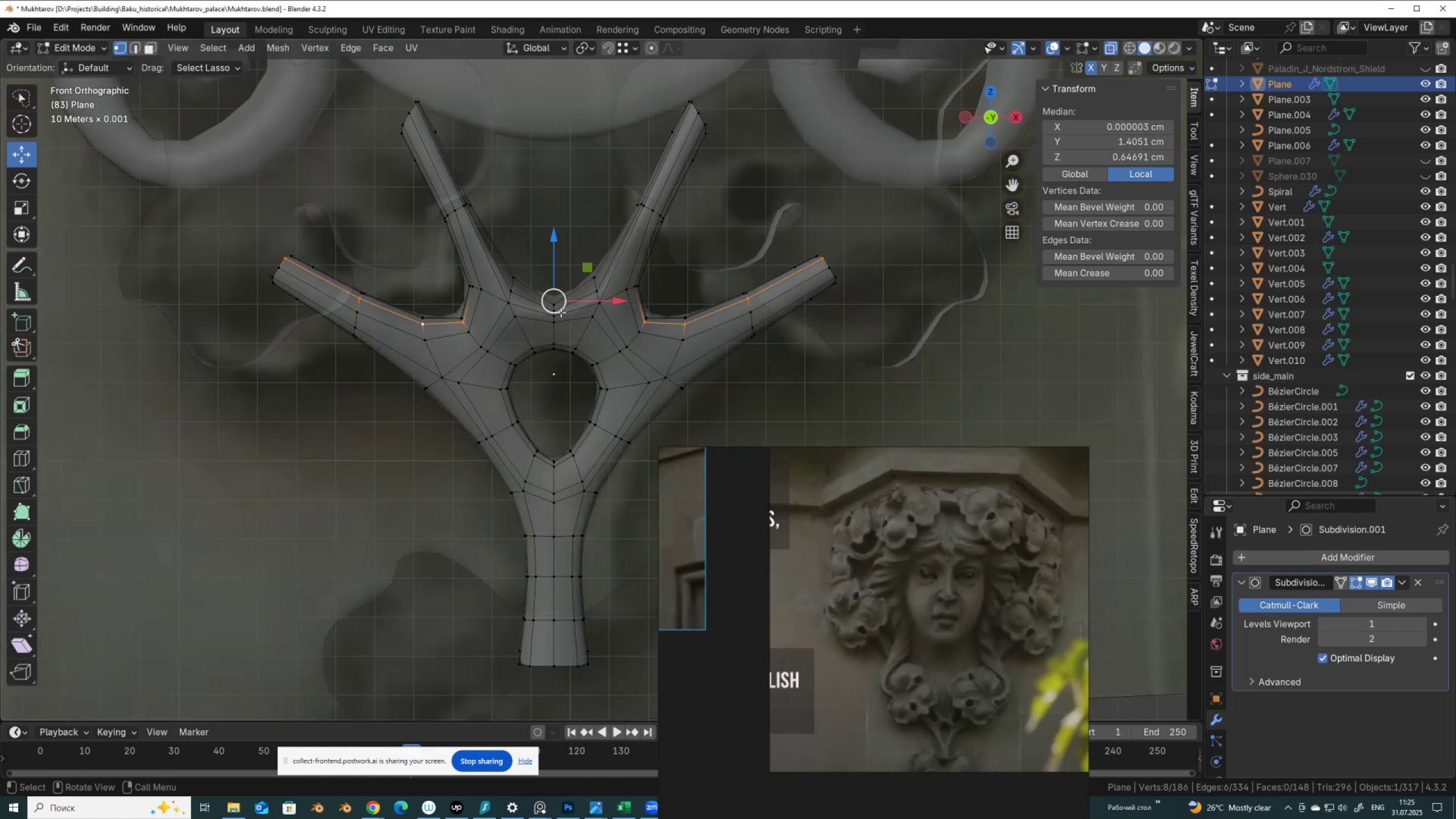 
key(Alt+Z)
 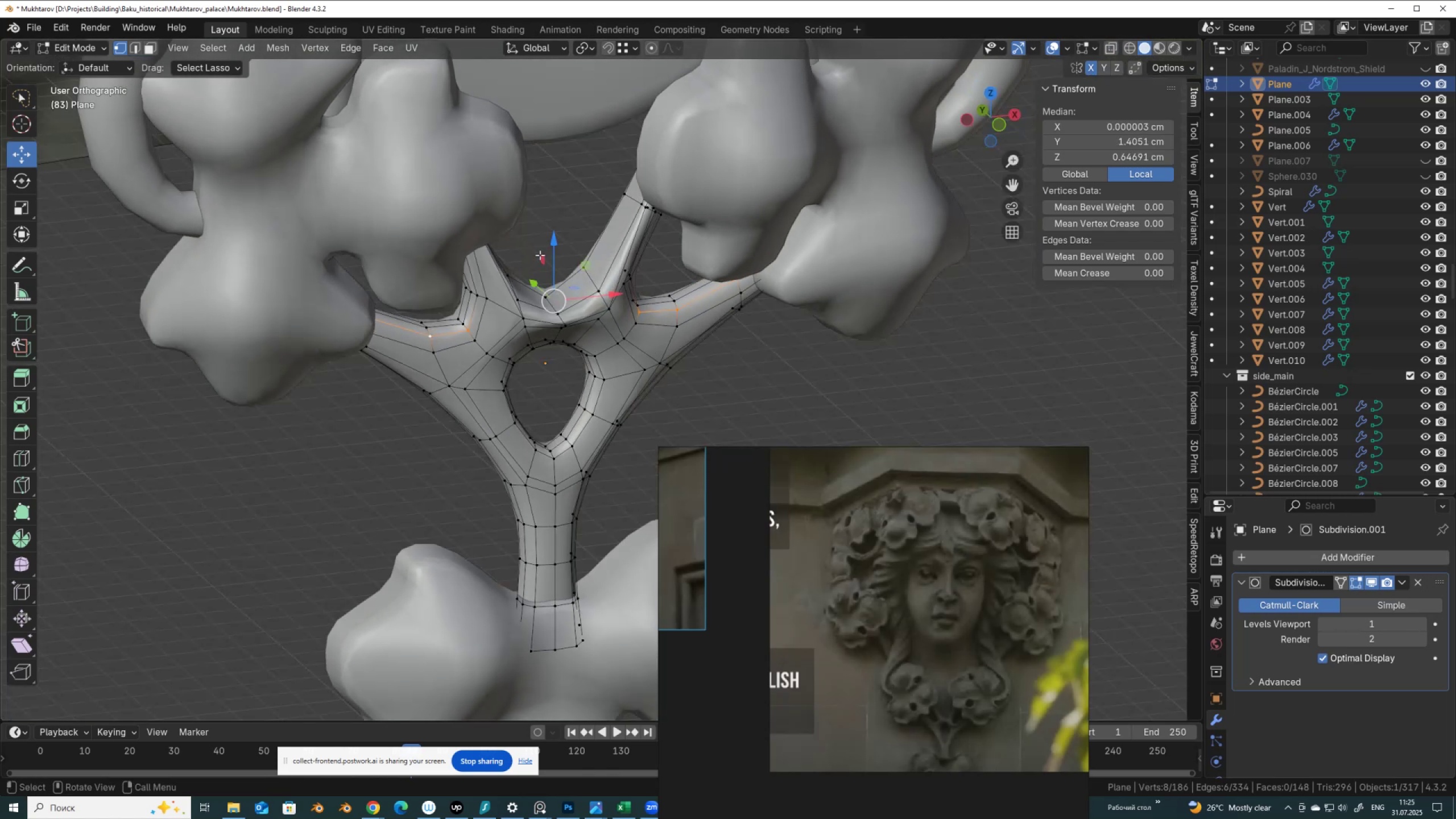 
left_click_drag(start_coordinate=[548, 263], to_coordinate=[556, 276])
 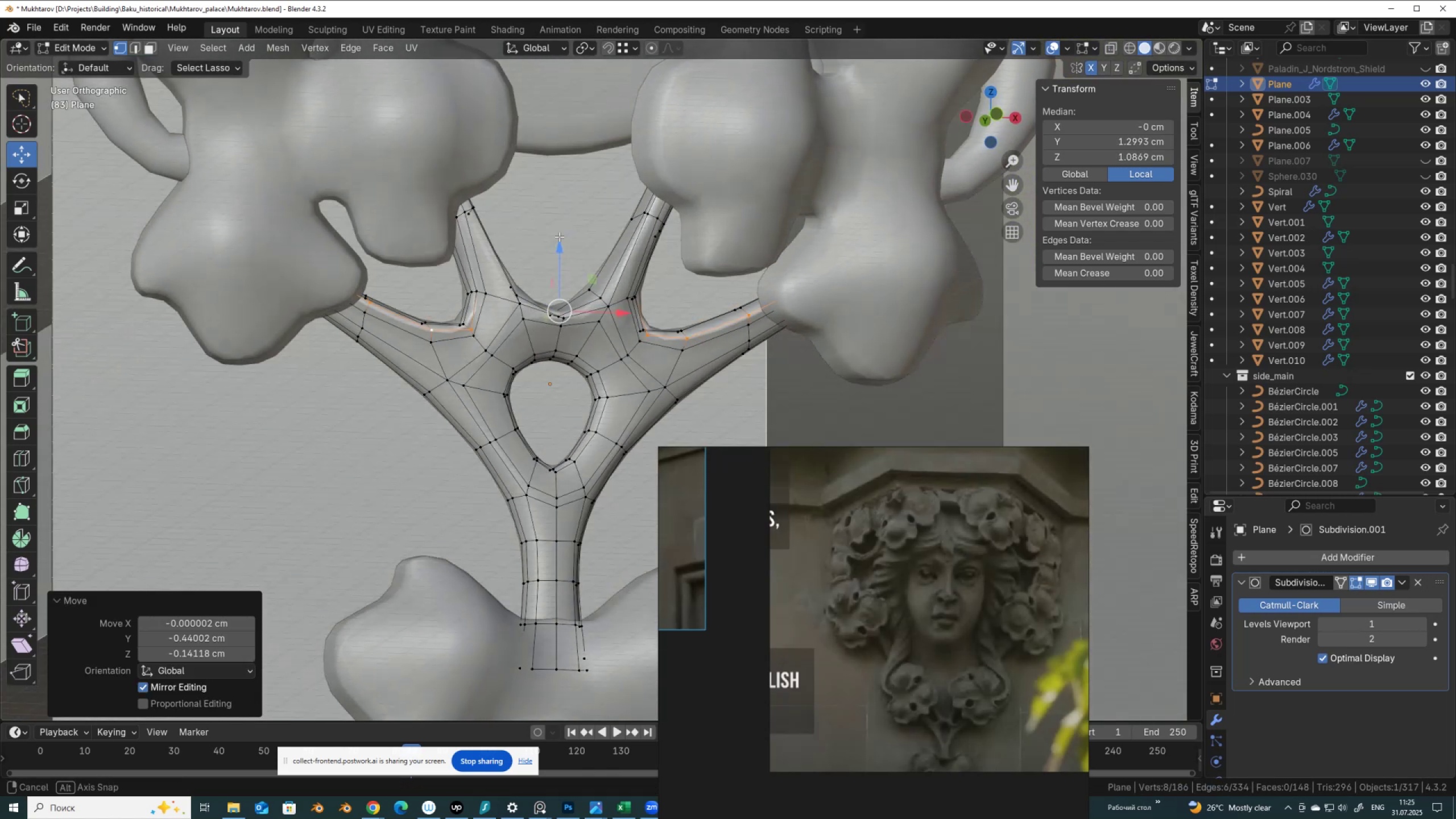 
key(Tab)
 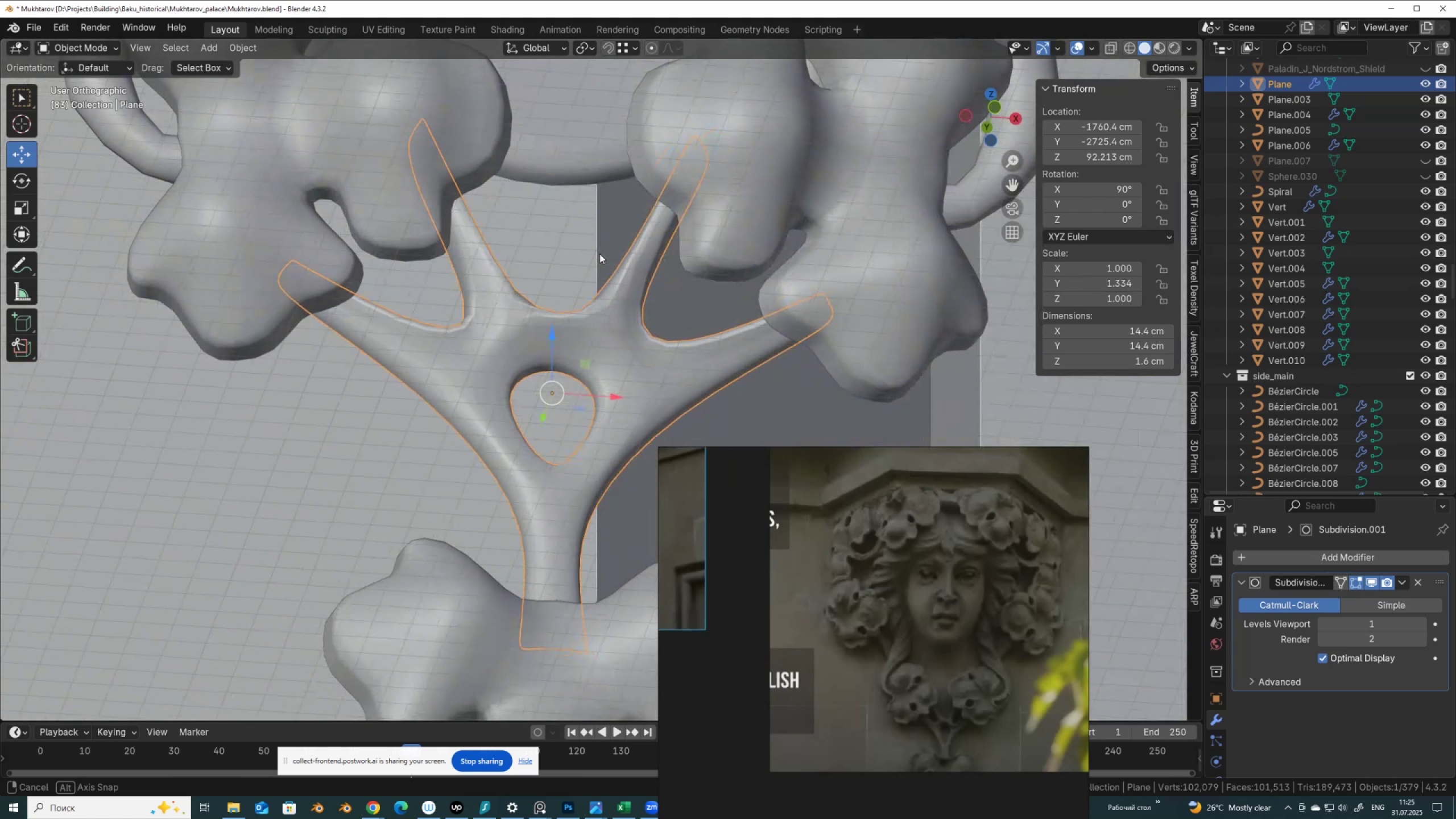 
key(Tab)
 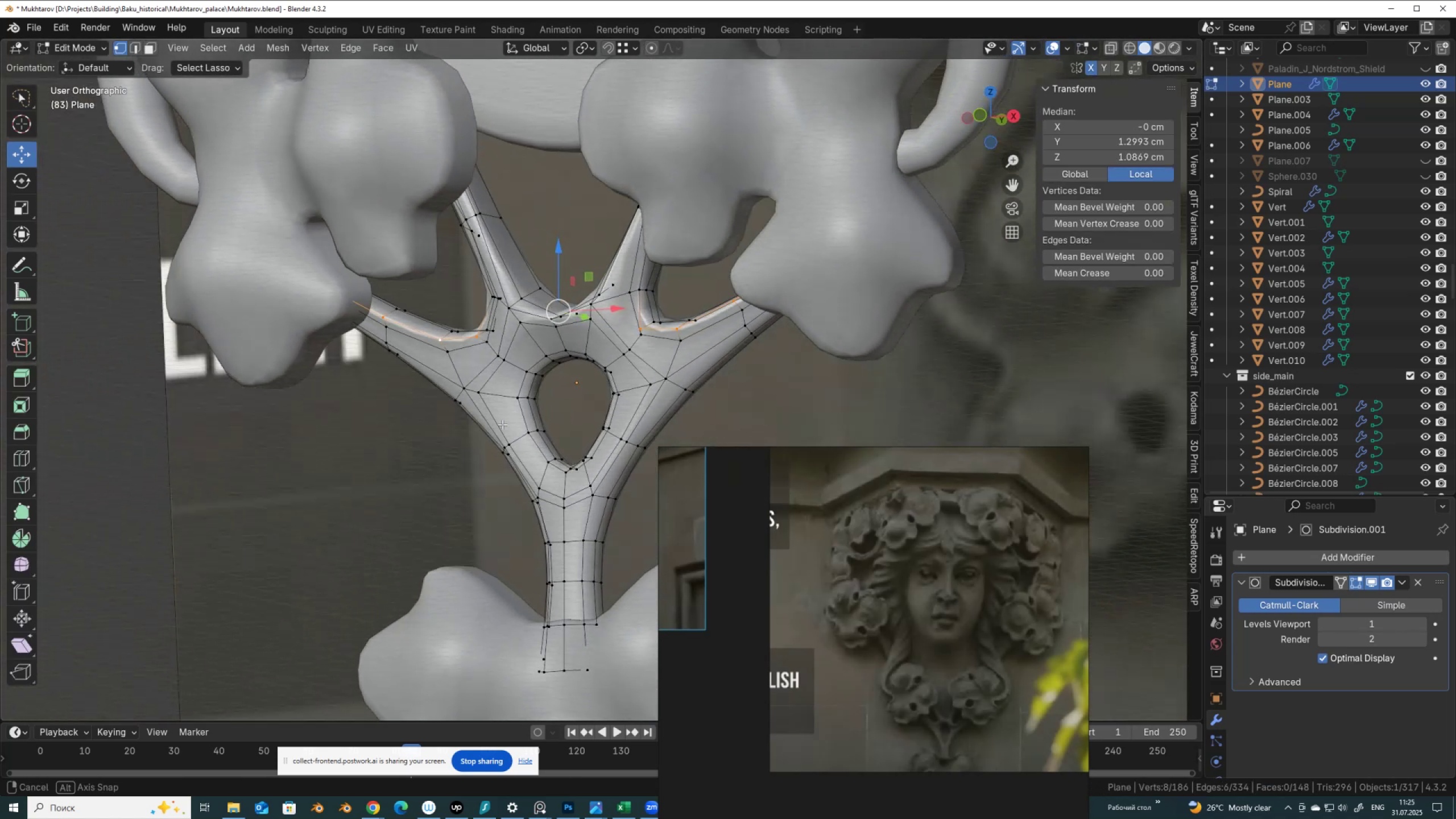 
scroll: coordinate [508, 424], scroll_direction: up, amount: 1.0
 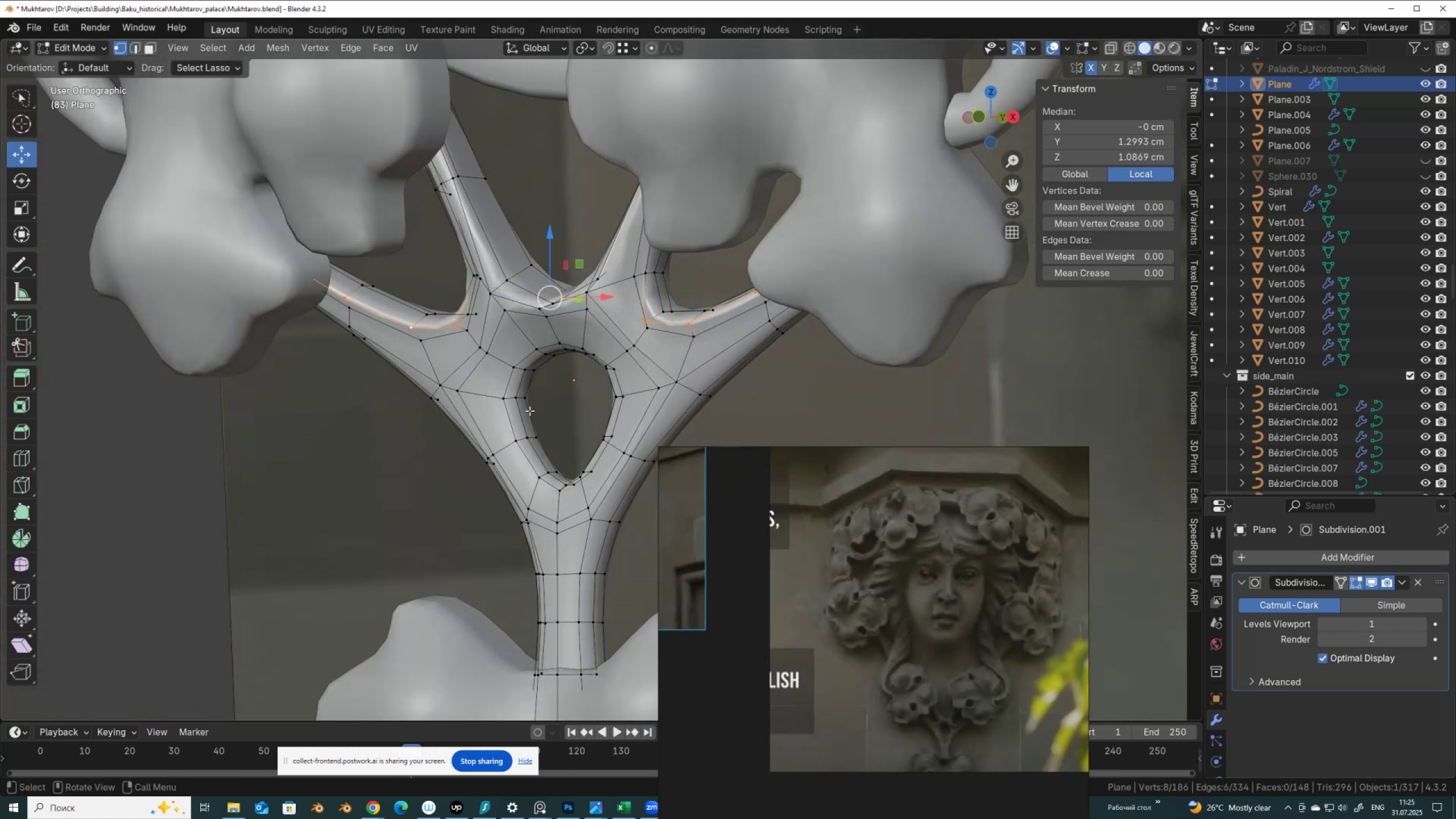 
hold_key(key=AltLeft, duration=0.62)
left_click([522, 390])
 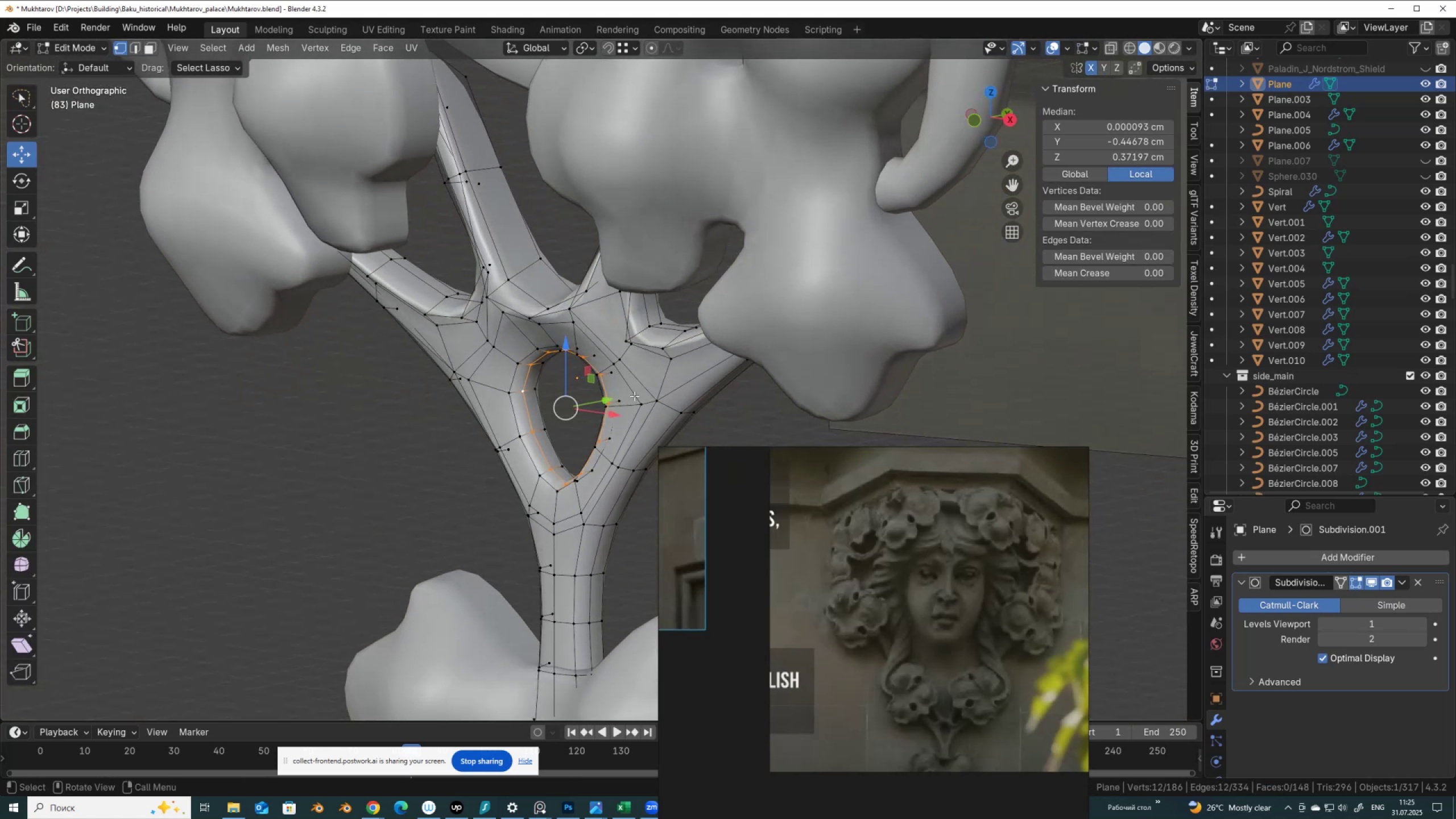 
left_click_drag(start_coordinate=[607, 399], to_coordinate=[593, 407])
 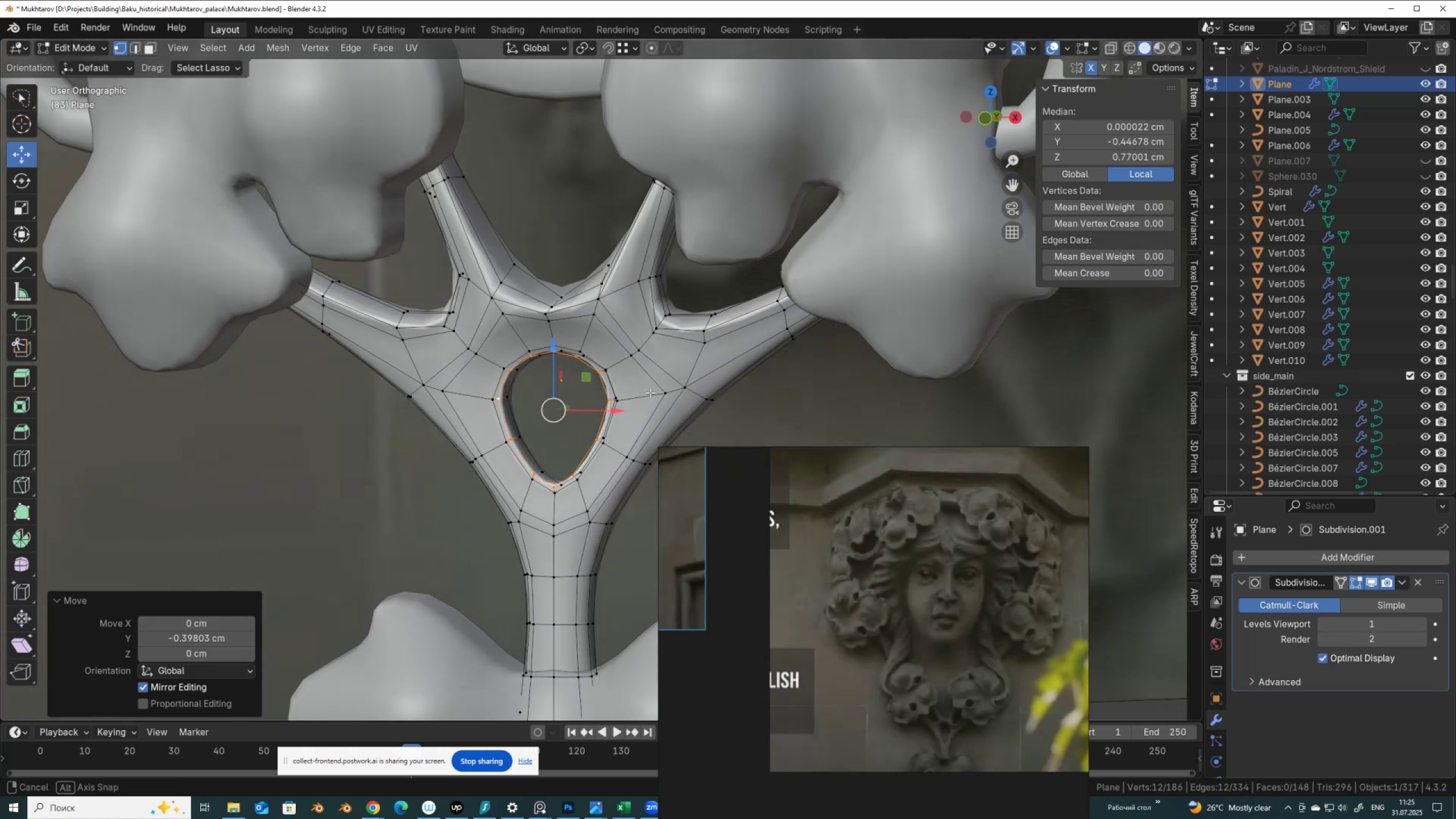 
key(Tab)
 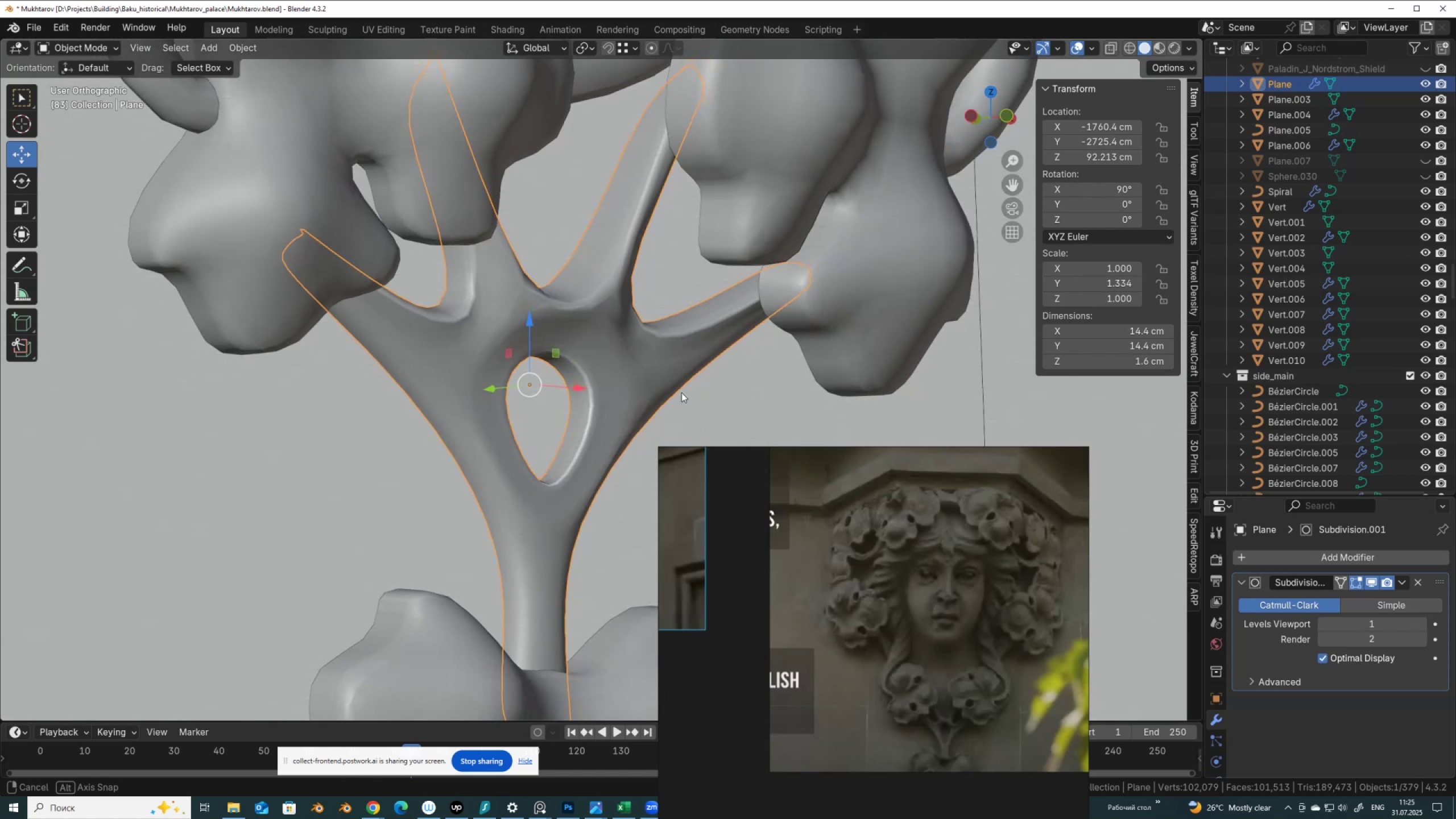 
key(Control+Z)
 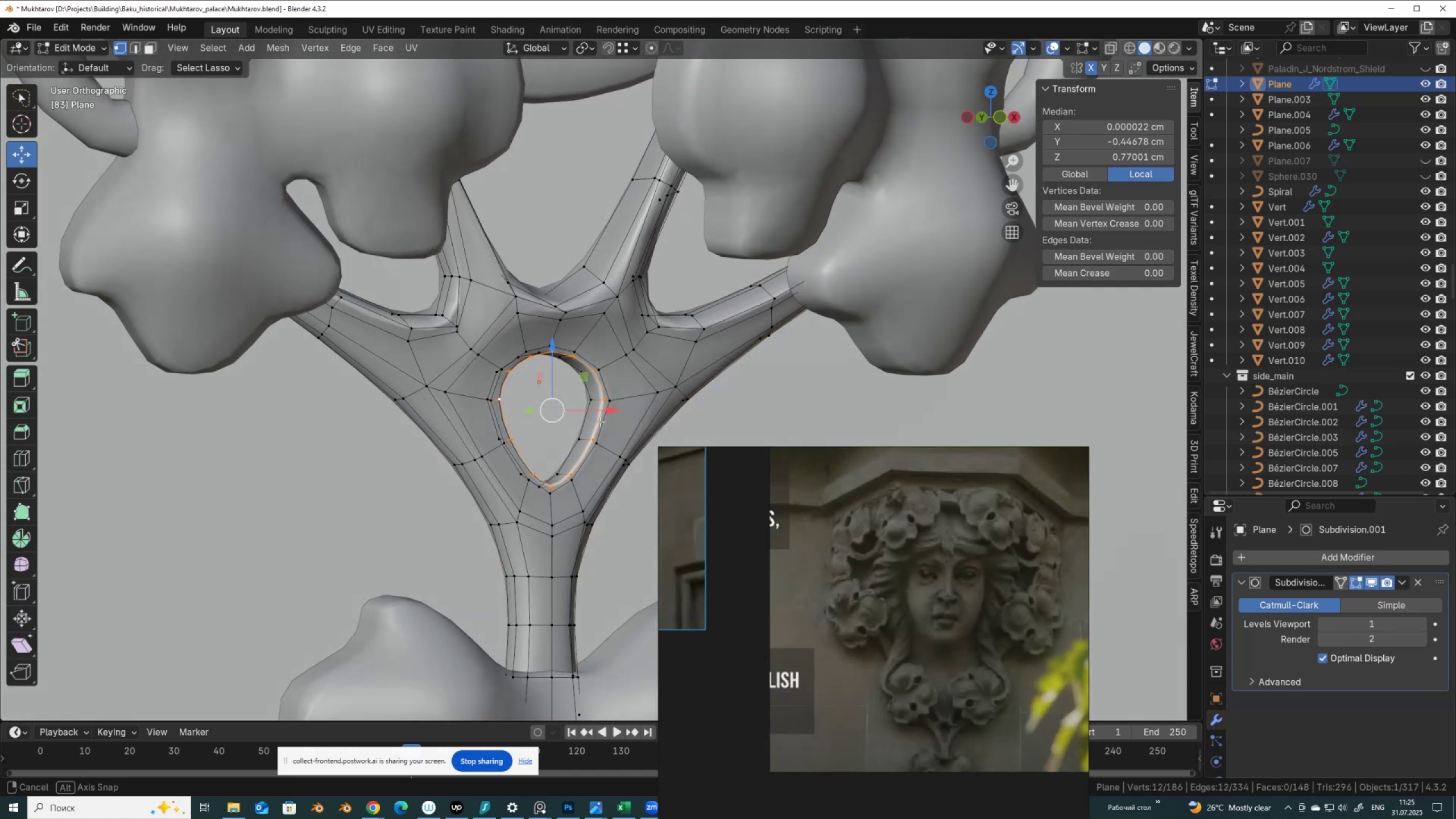 
key(Control+ControlLeft)
 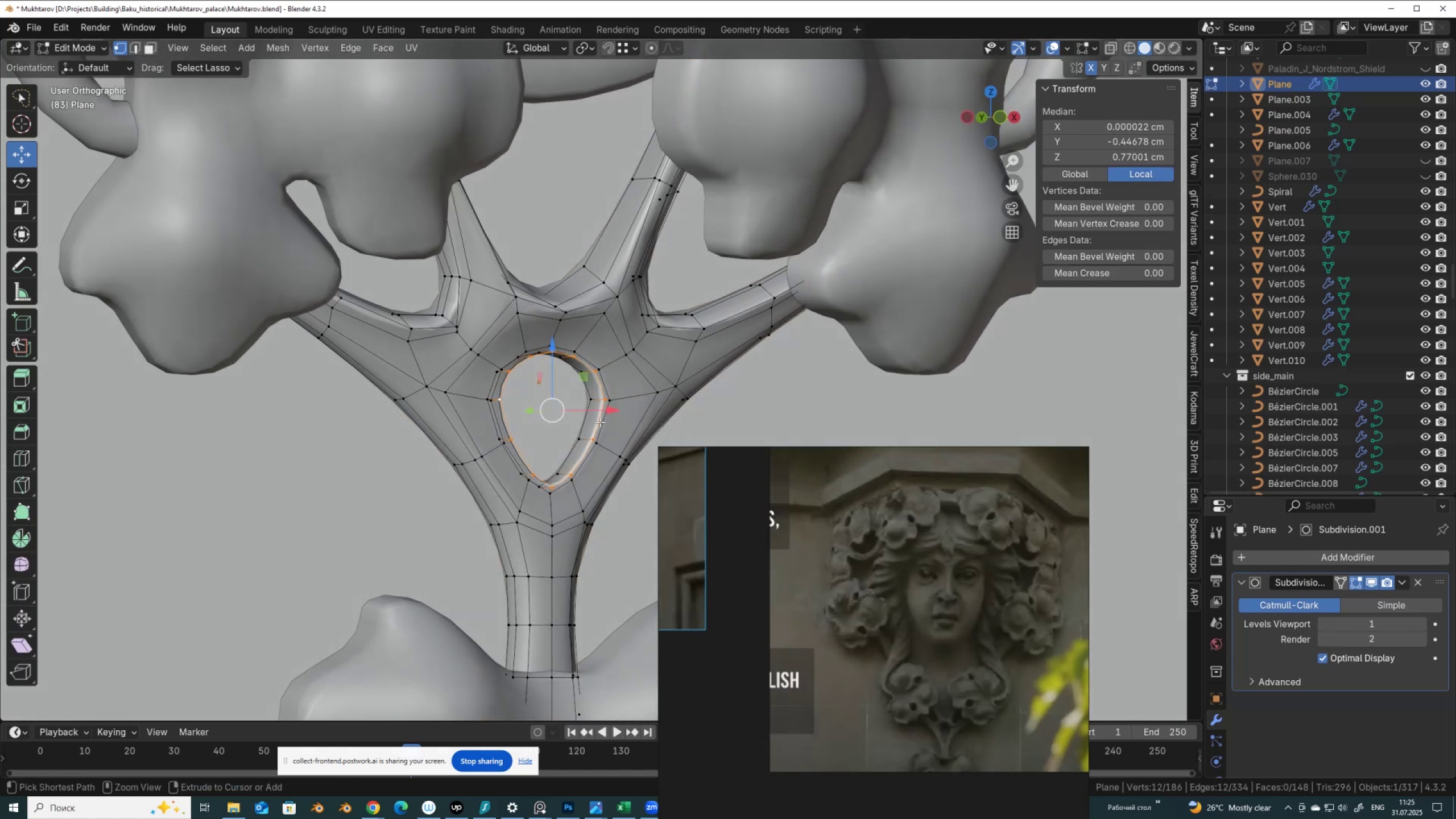 
key(Control+Z)
 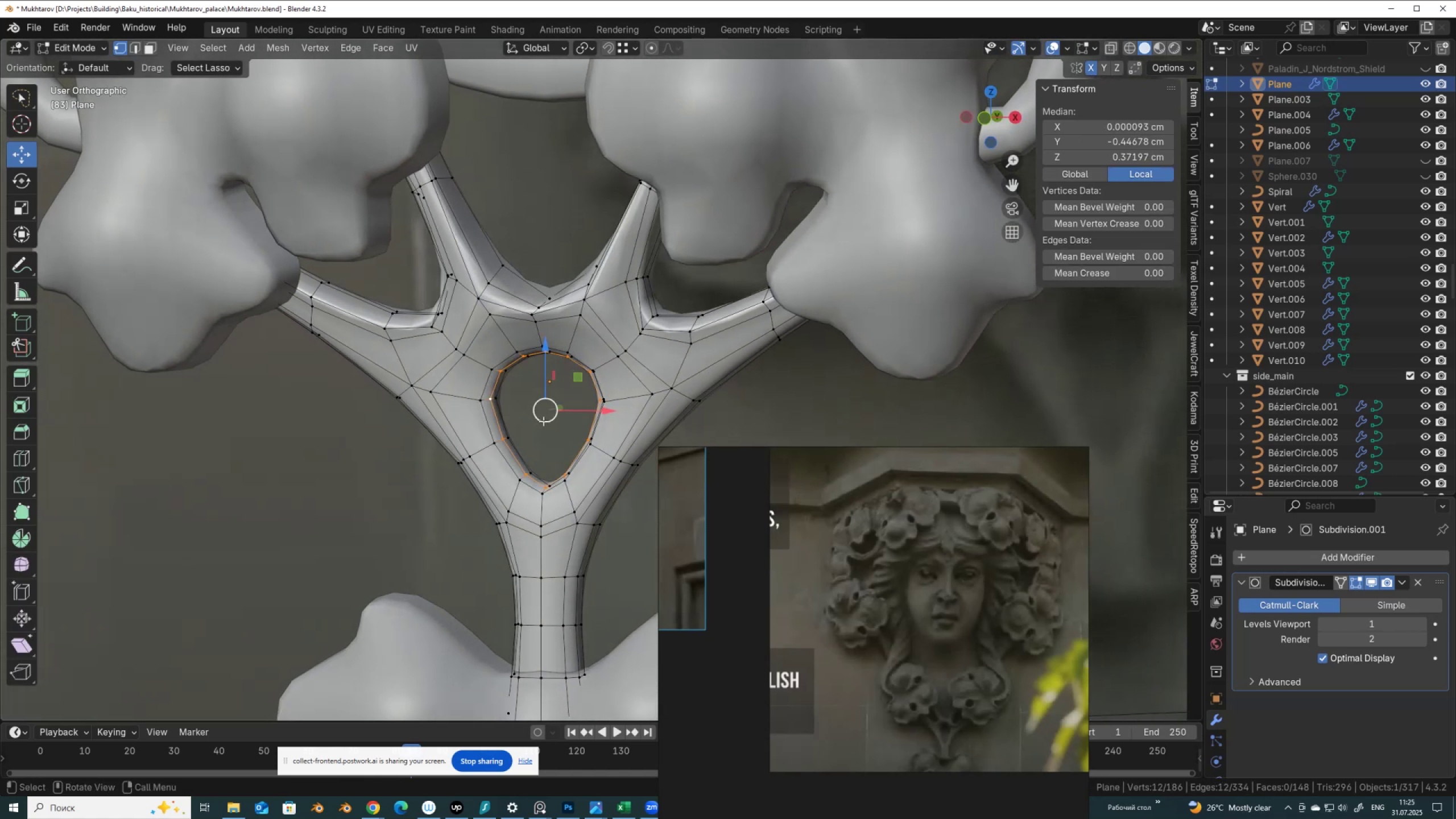 
key(Control+Shift+ShiftLeft)
 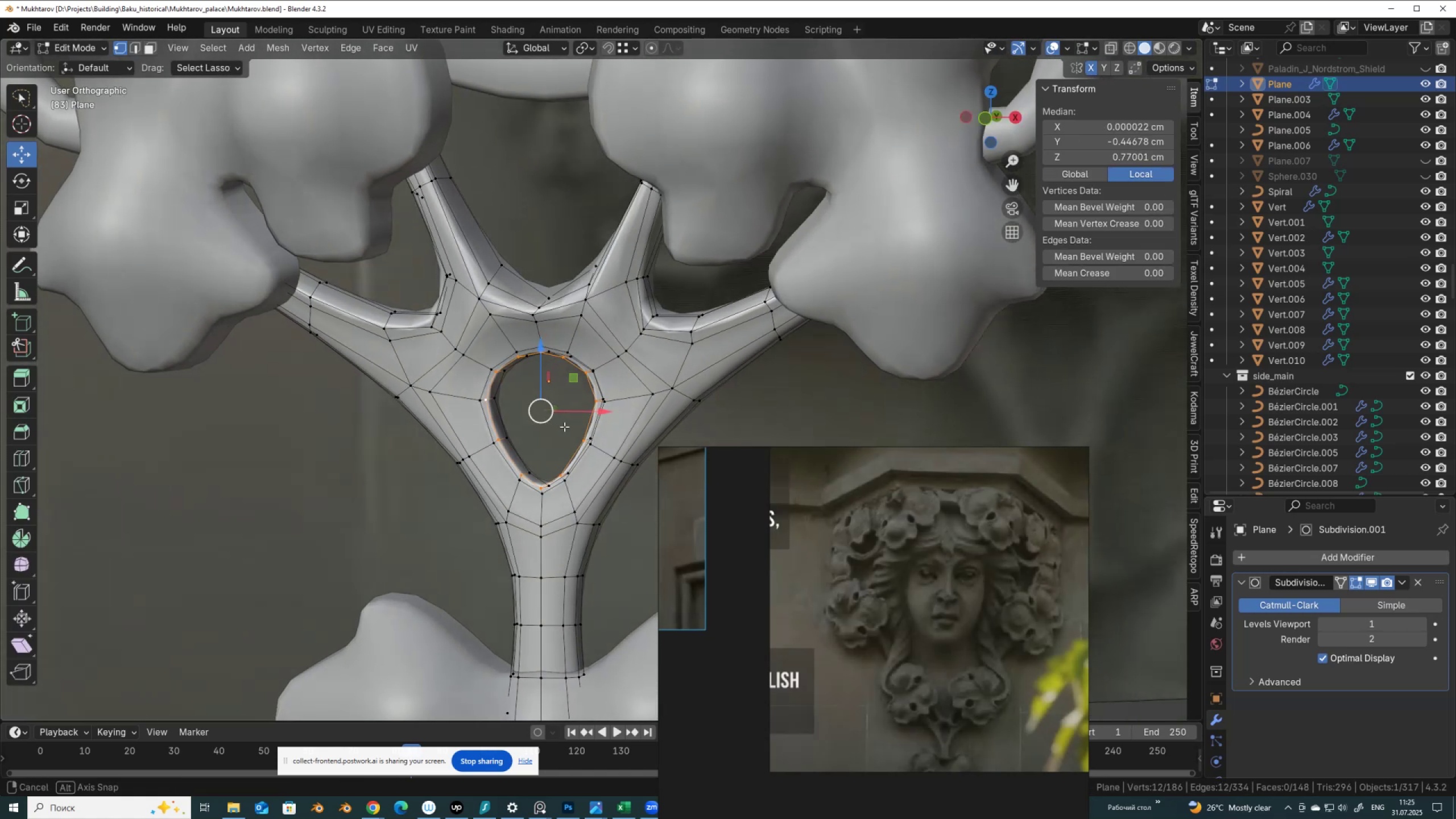 
key(Control+ControlLeft)
 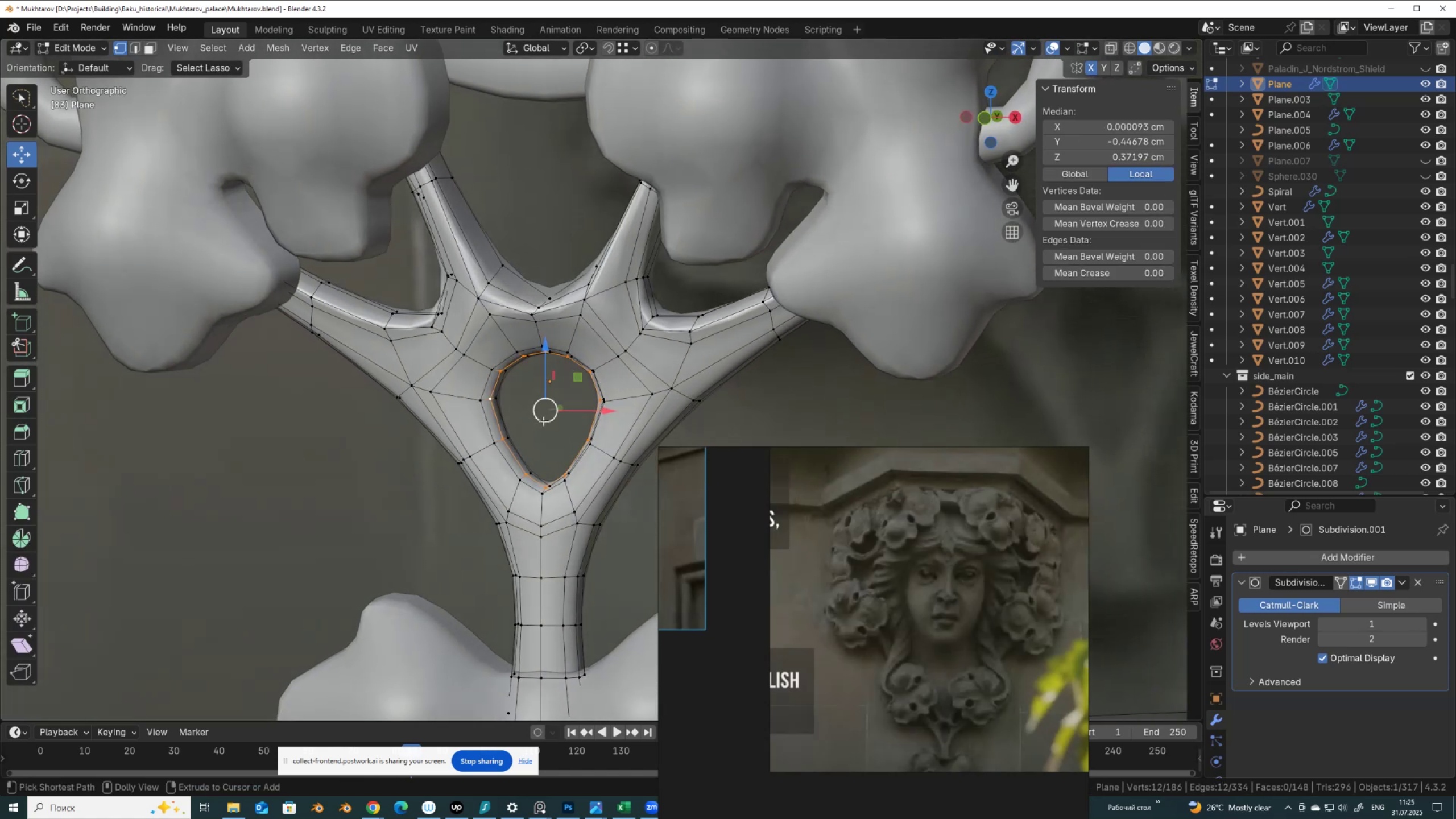 
key(Control+Shift+Z)
 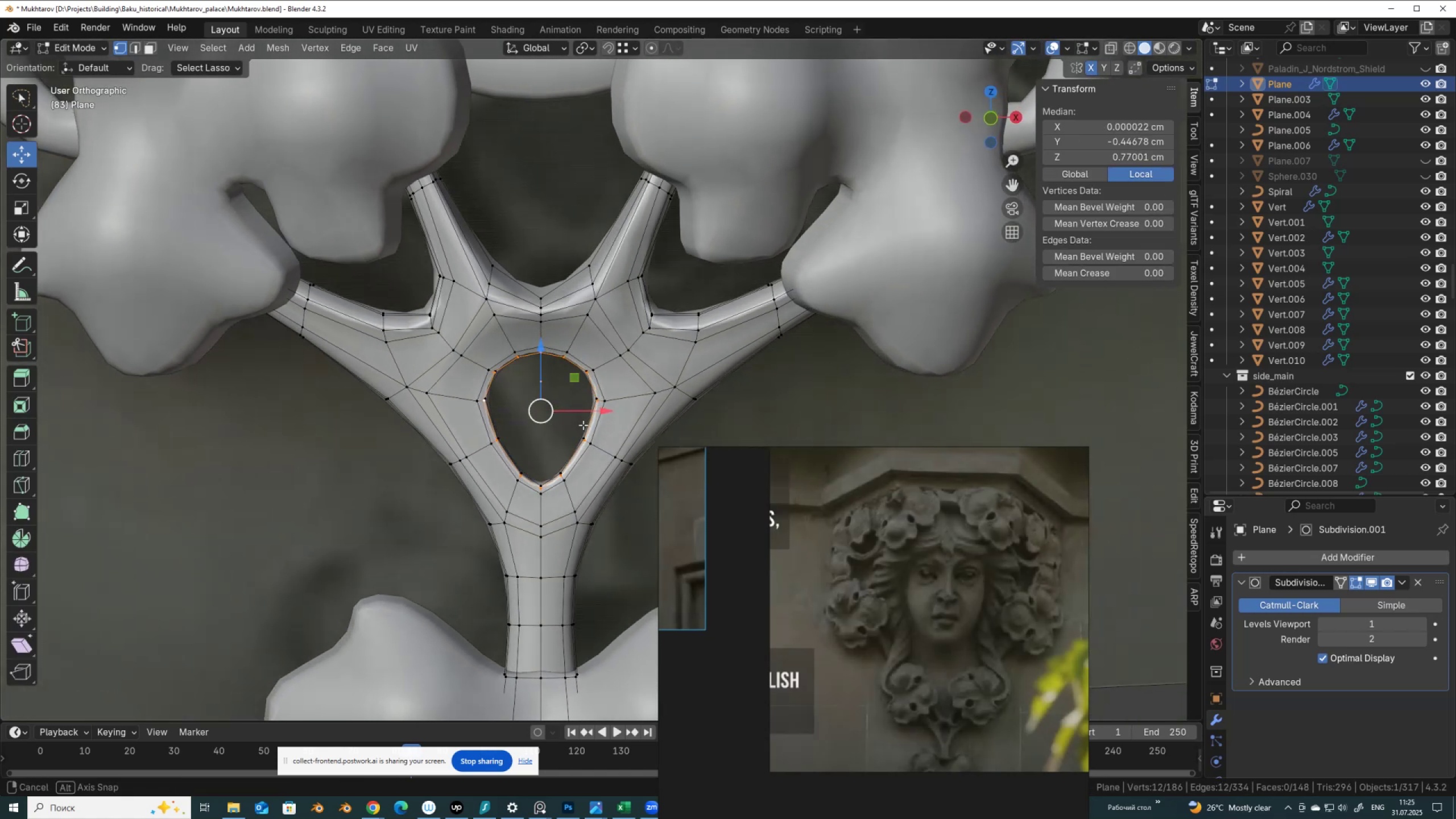 
hold_key(key=AltLeft, duration=0.58)
 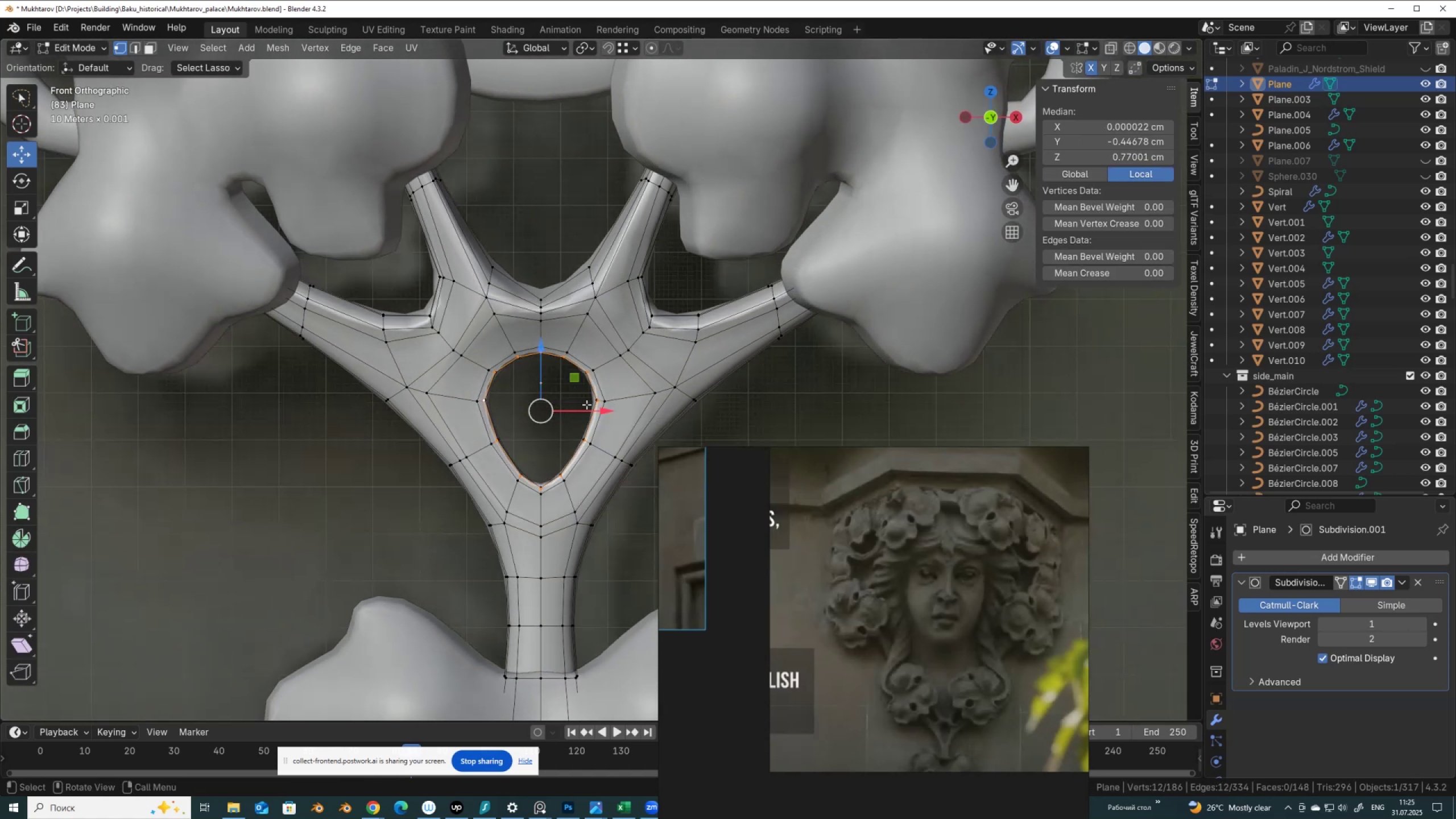 
scroll: coordinate [568, 381], scroll_direction: up, amount: 1.0
 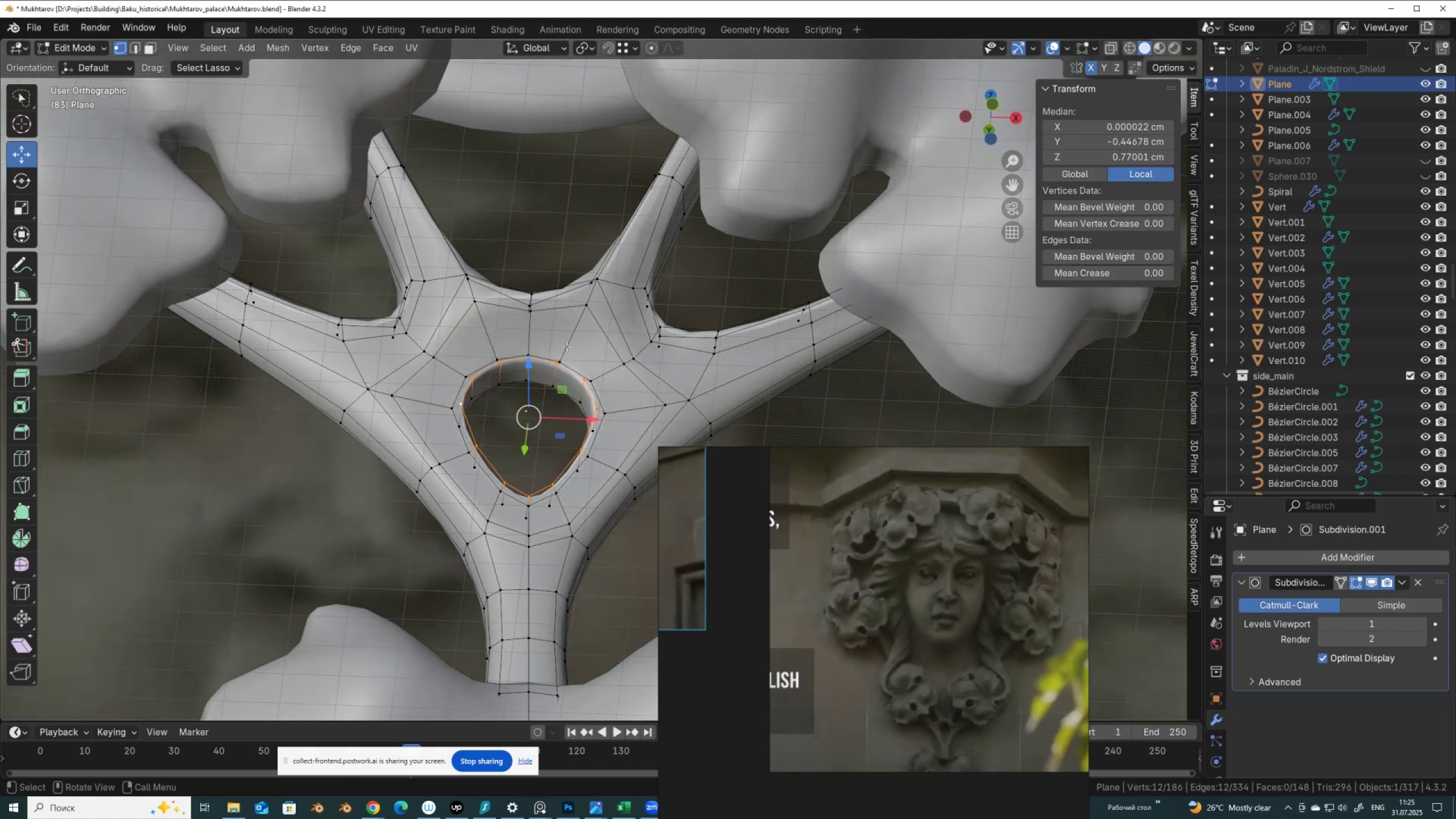 
hold_key(key=AltLeft, duration=0.42)
hold_key(key=ShiftLeft, duration=0.42)
left_click([544, 386])
 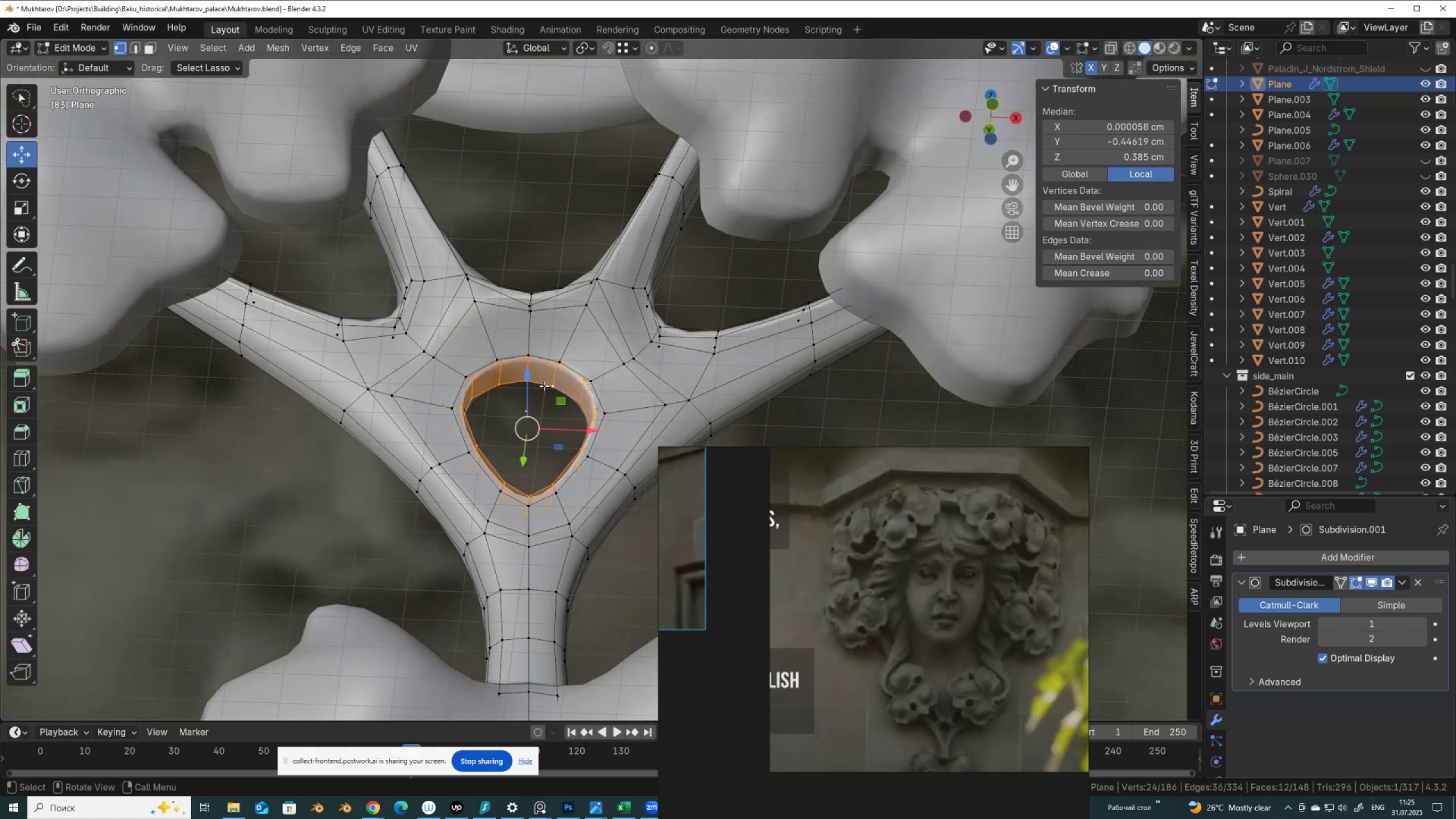 
key(Alt+AltLeft)
 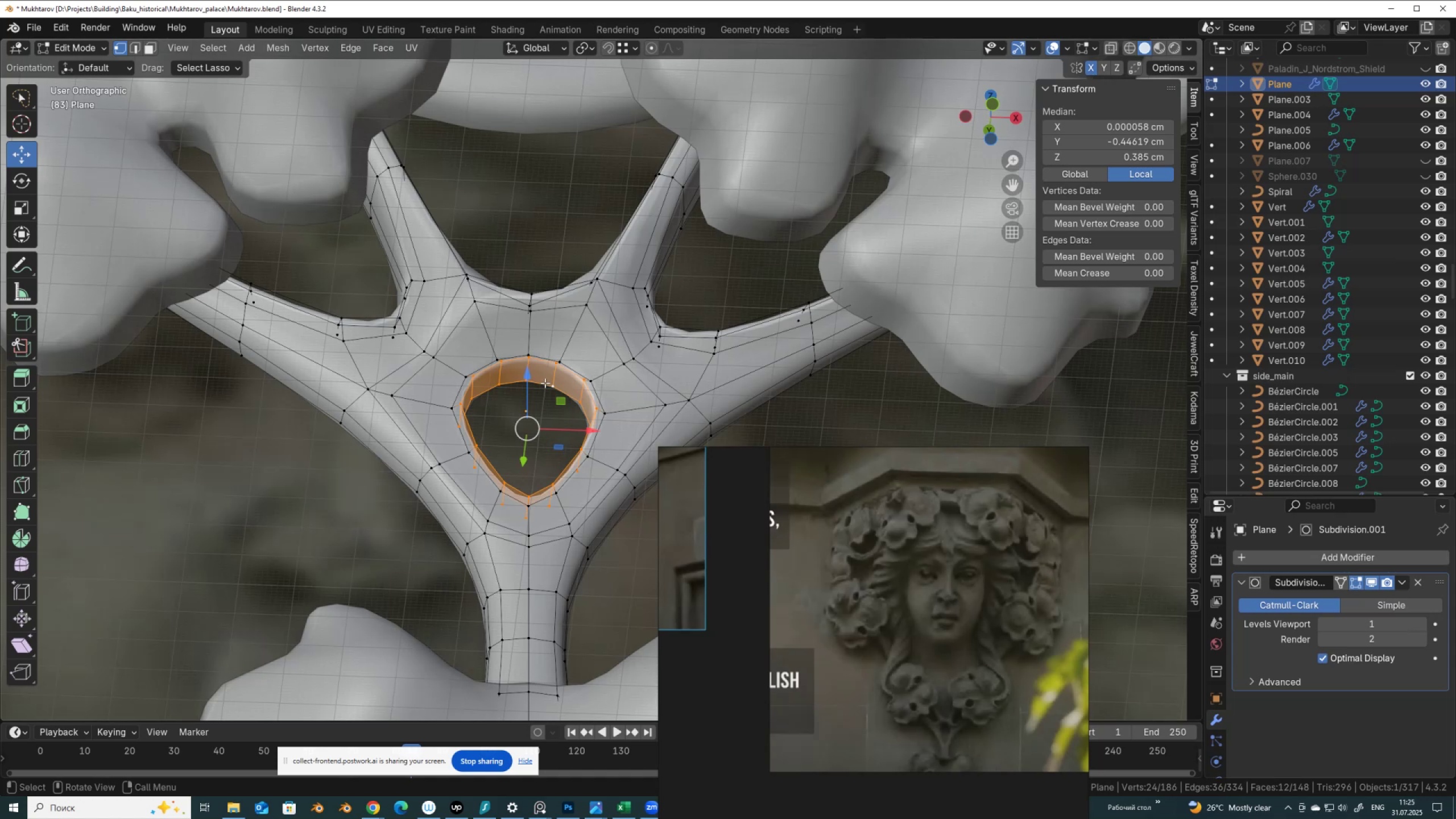 
key(Alt+Z)
 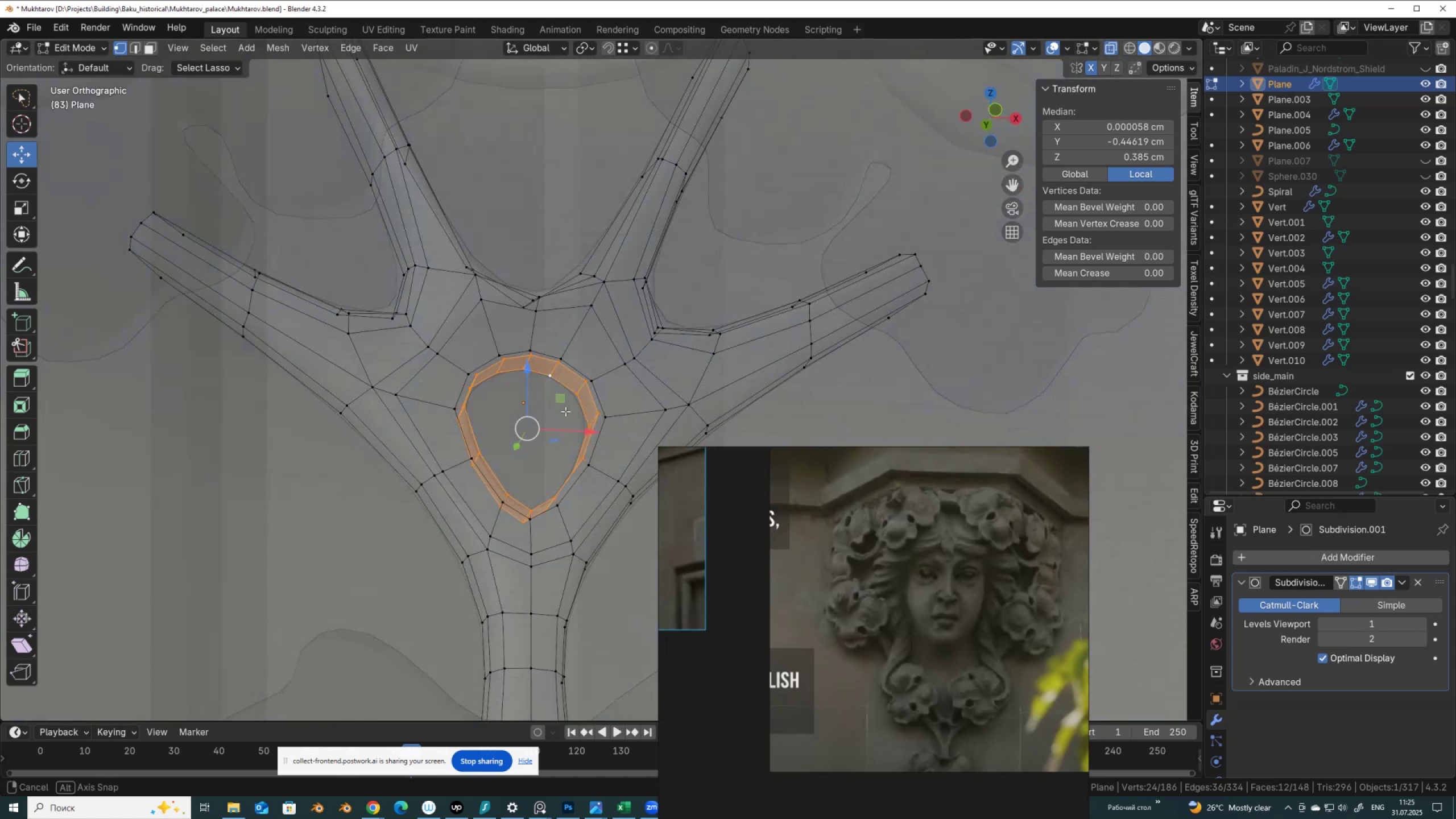 
hold_key(key=AltLeft, duration=0.32)
 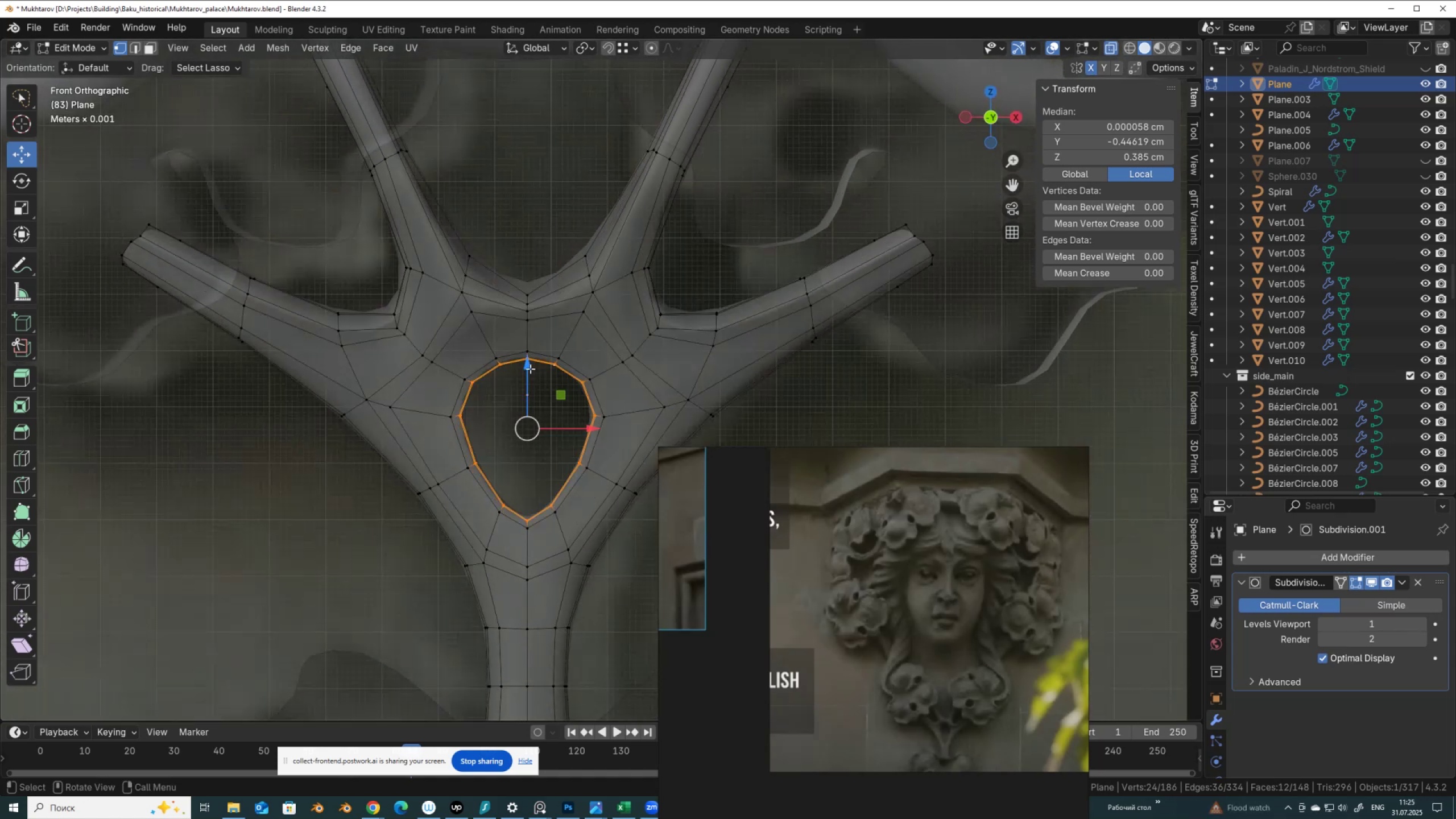 
hold_key(key=AltLeft, duration=0.53)
hold_key(key=ShiftLeft, duration=0.55)
left_click([542, 354])
 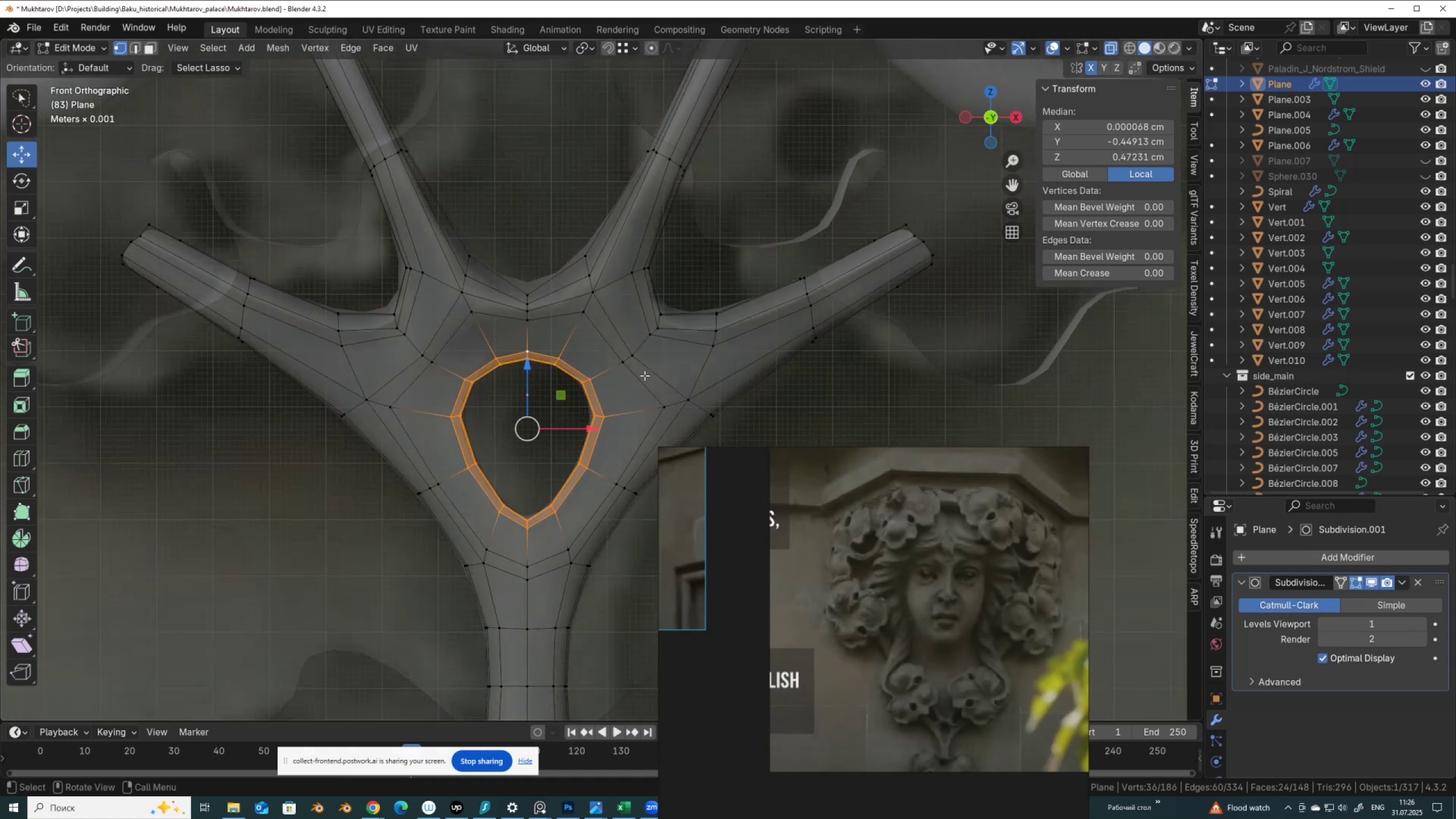 
type(sx)
 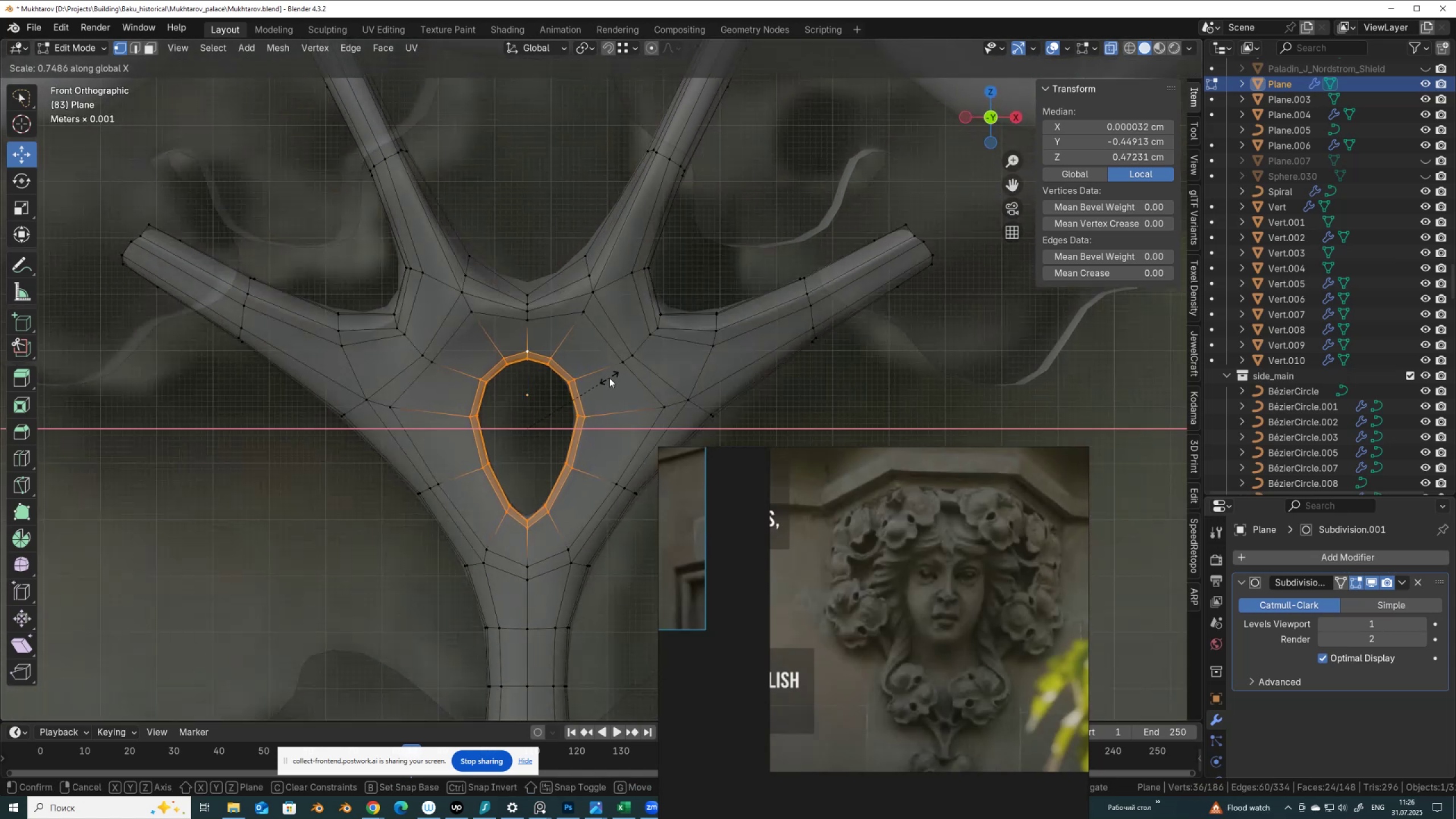 
left_click([610, 378])
 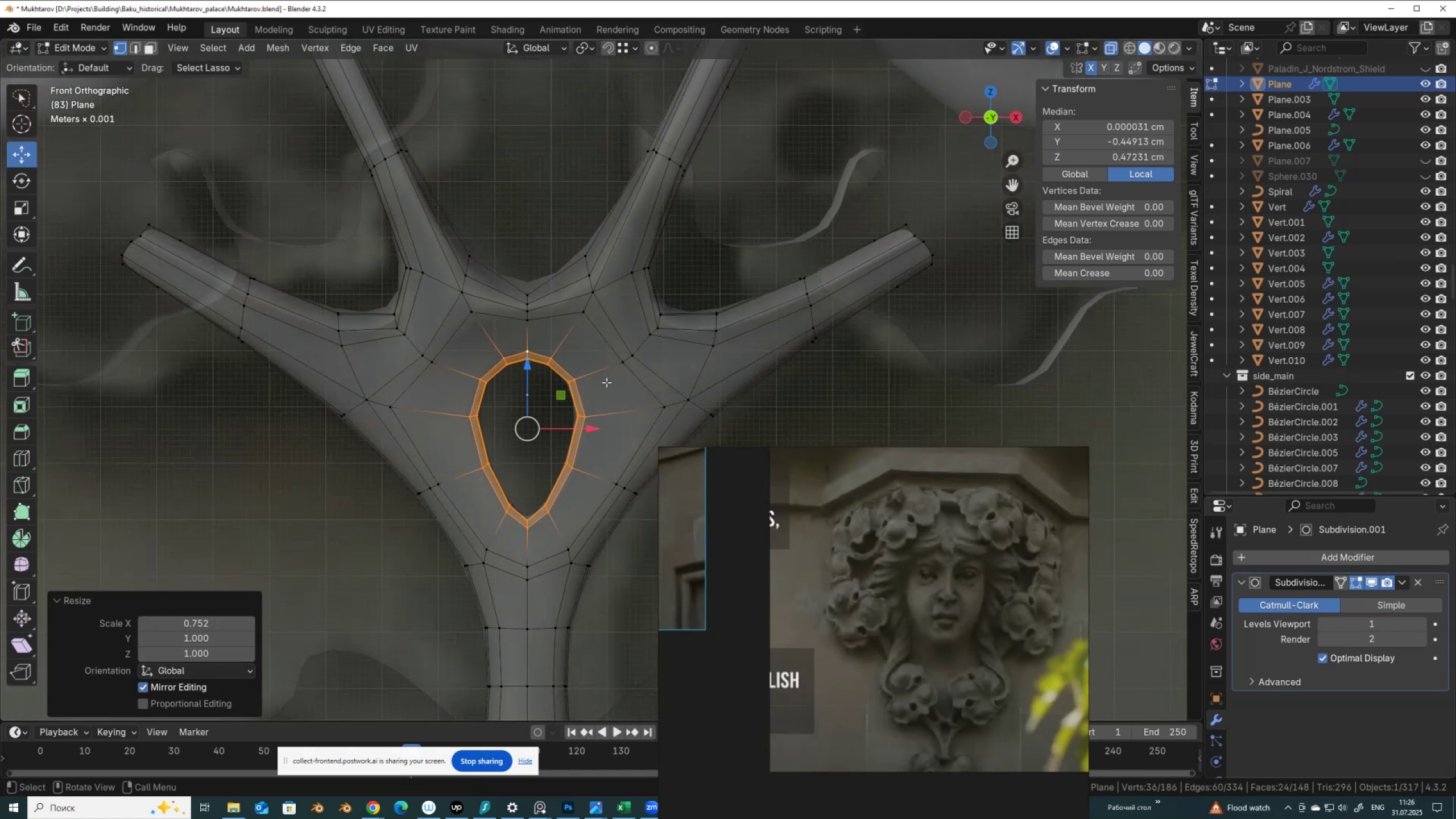 
type(sz)
 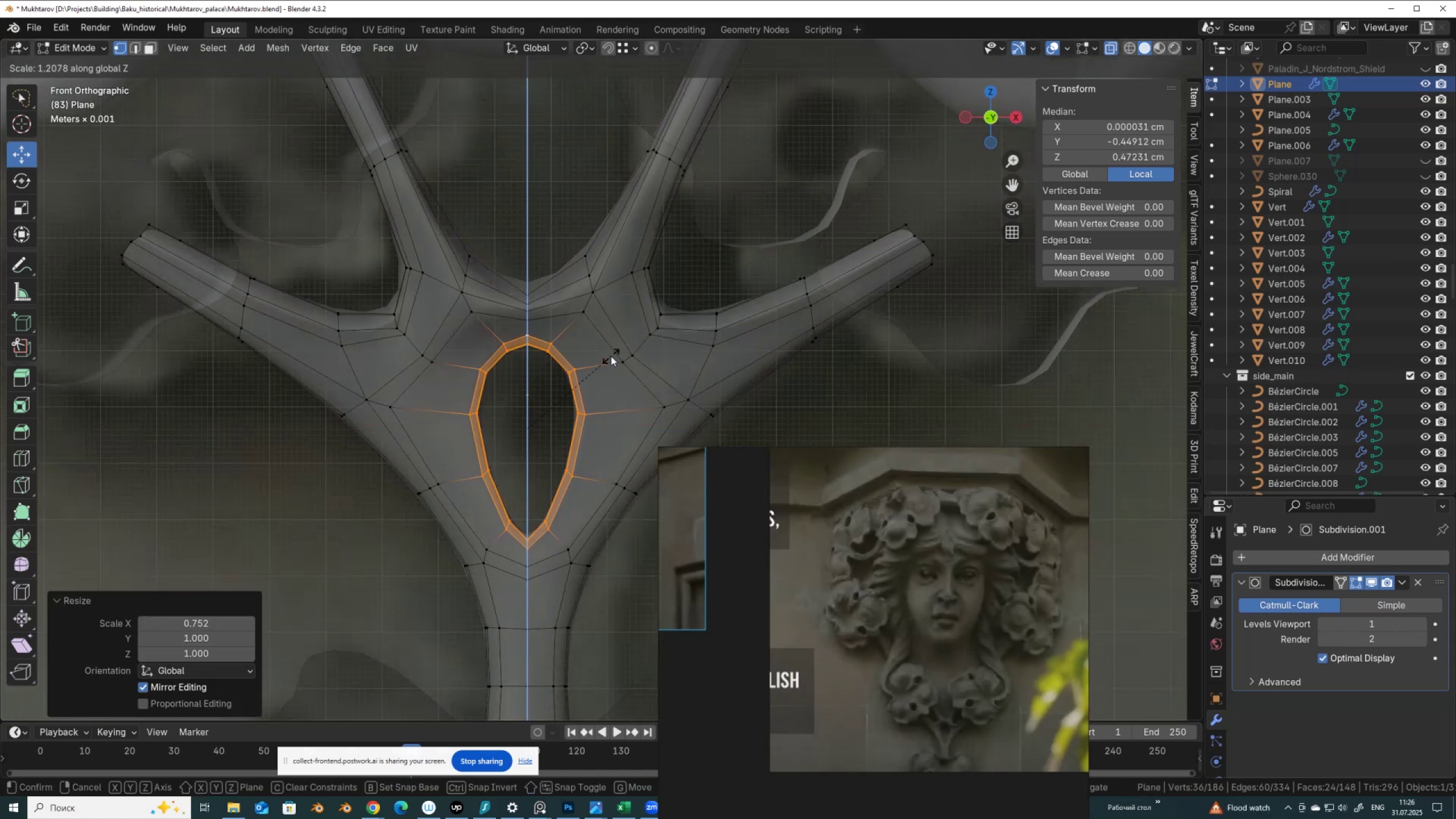 
left_click([611, 356])
 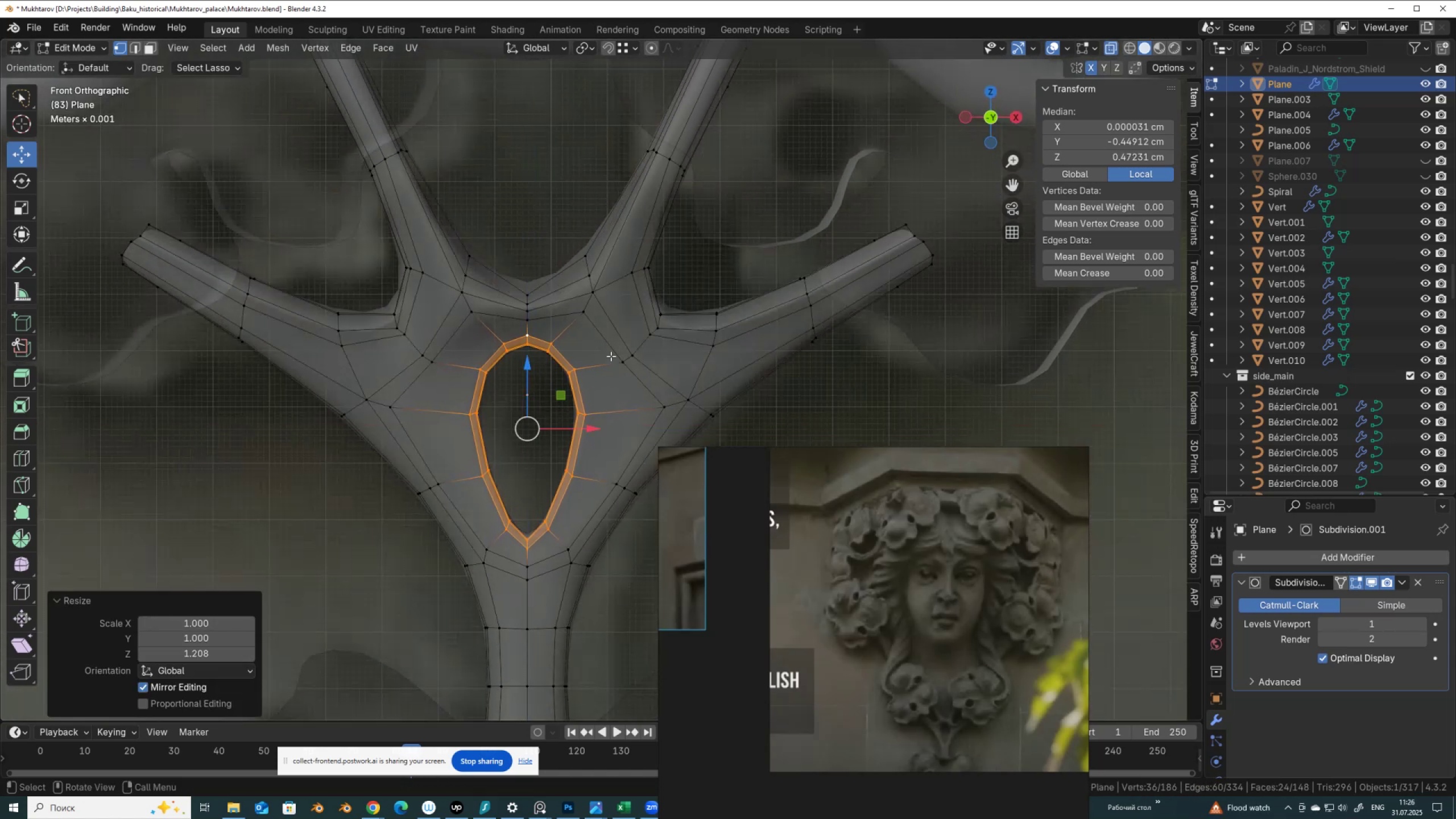 
key(Tab)
 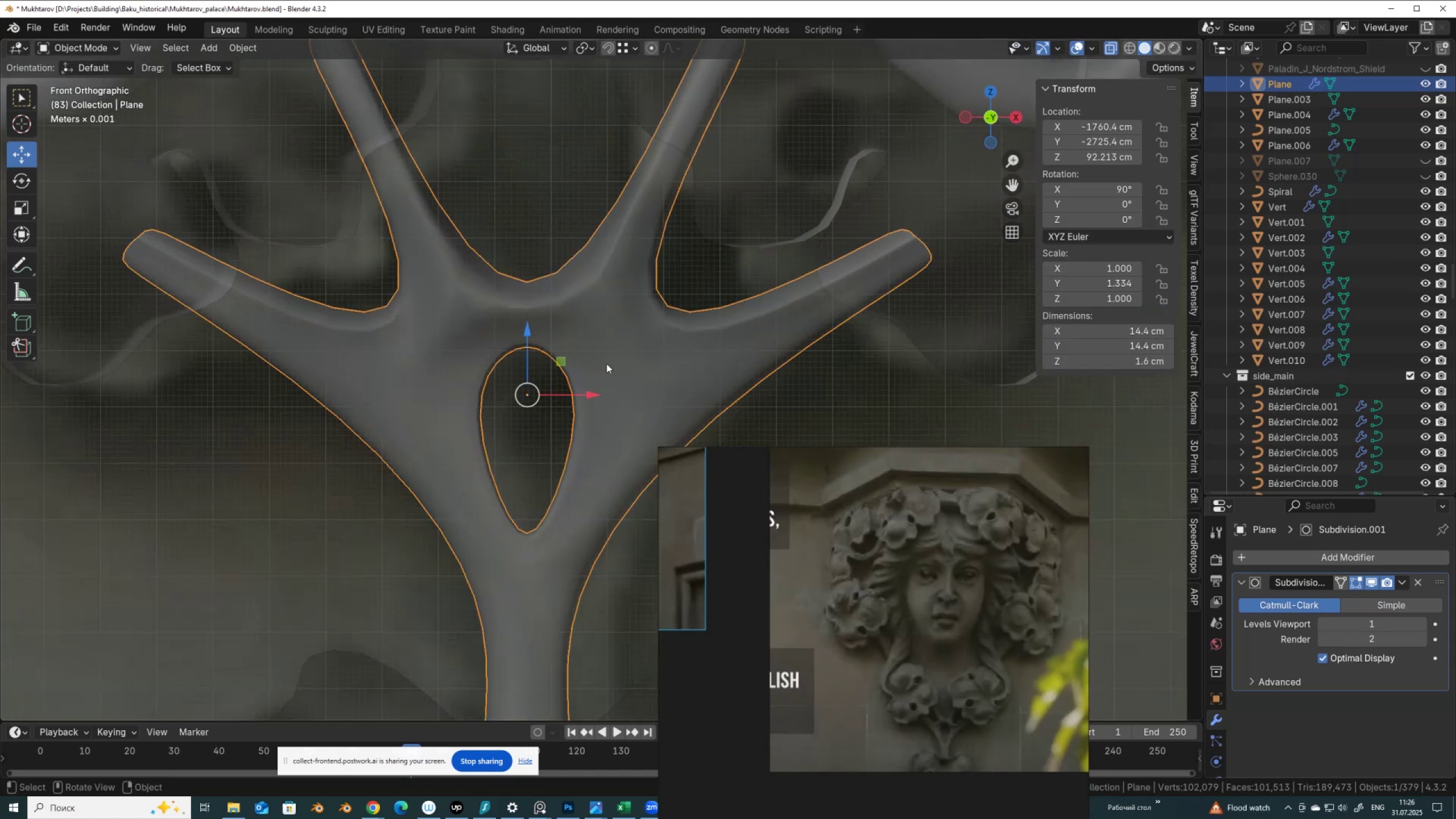 
scroll: coordinate [602, 368], scroll_direction: down, amount: 4.0
 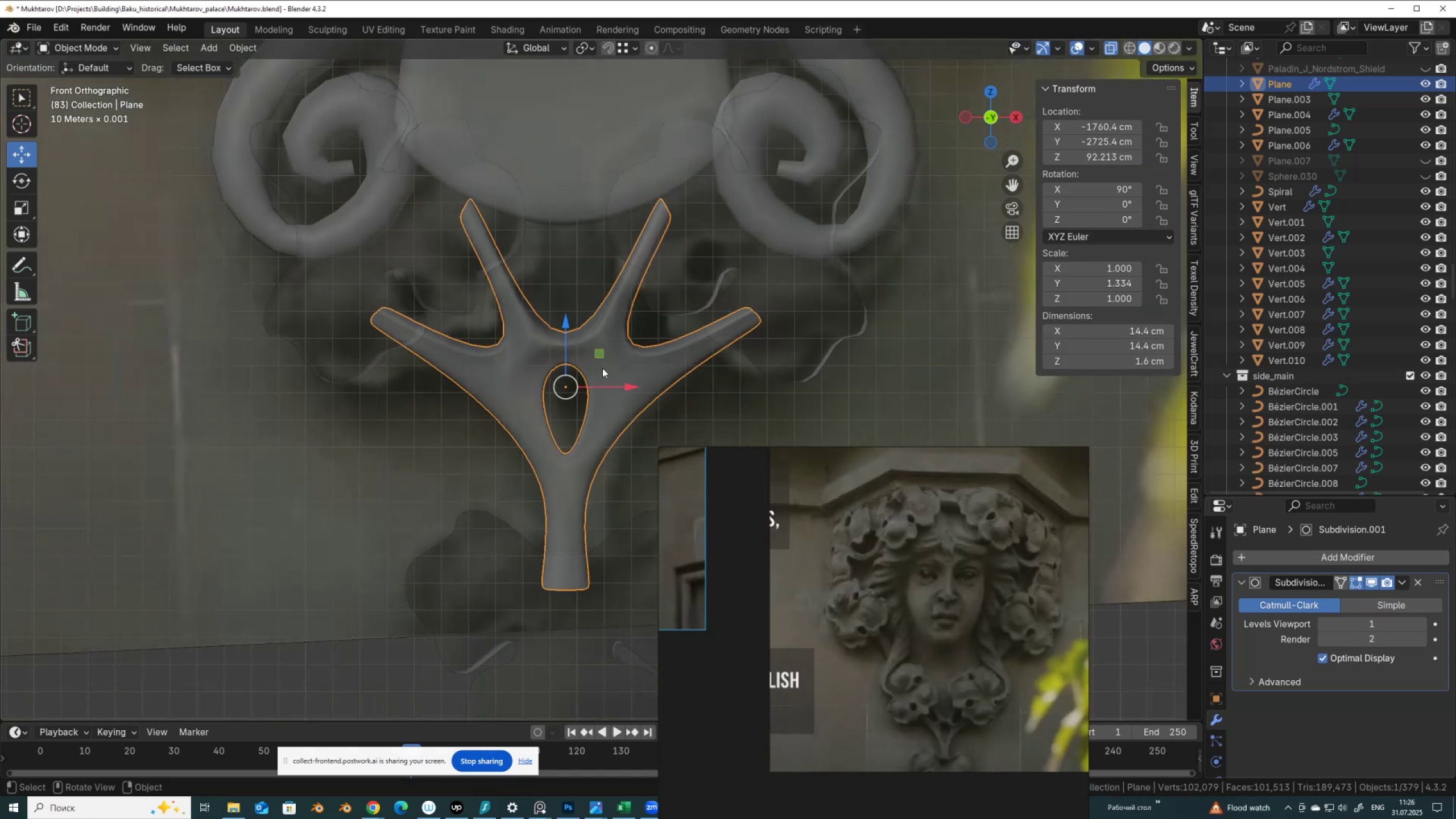 
key(Alt+AltLeft)
 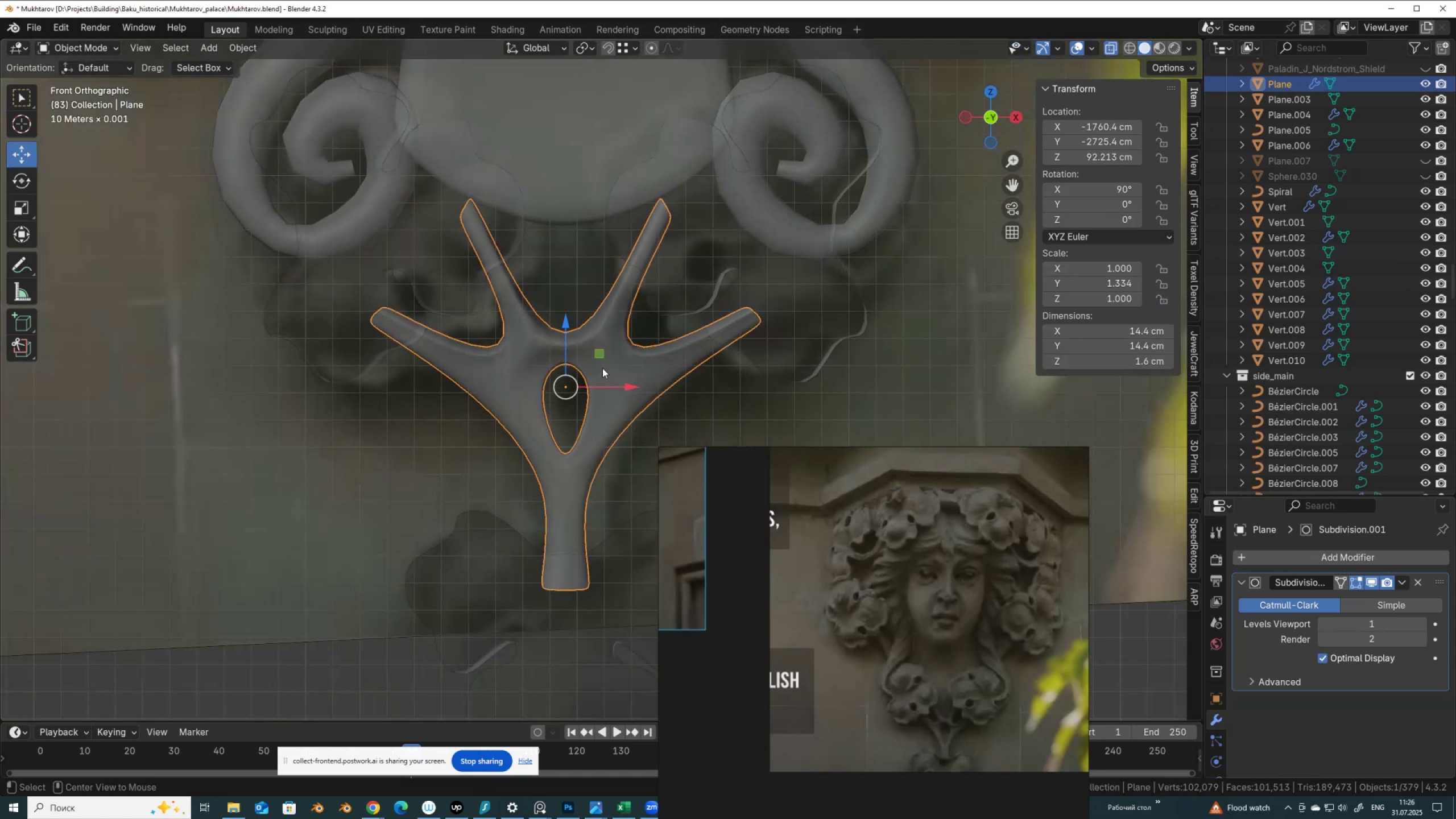 
key(Z)
 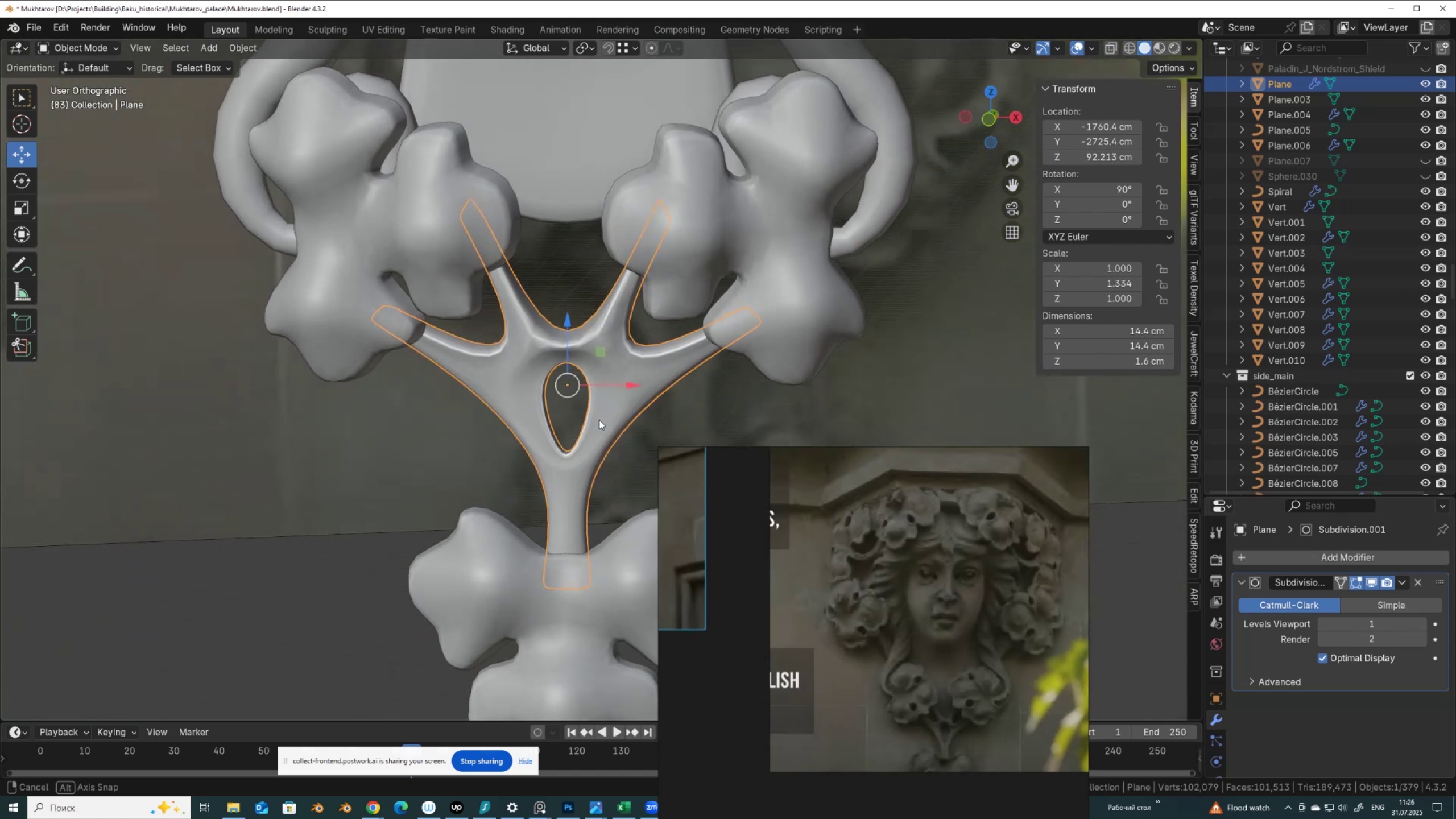 
wait(5.35)
 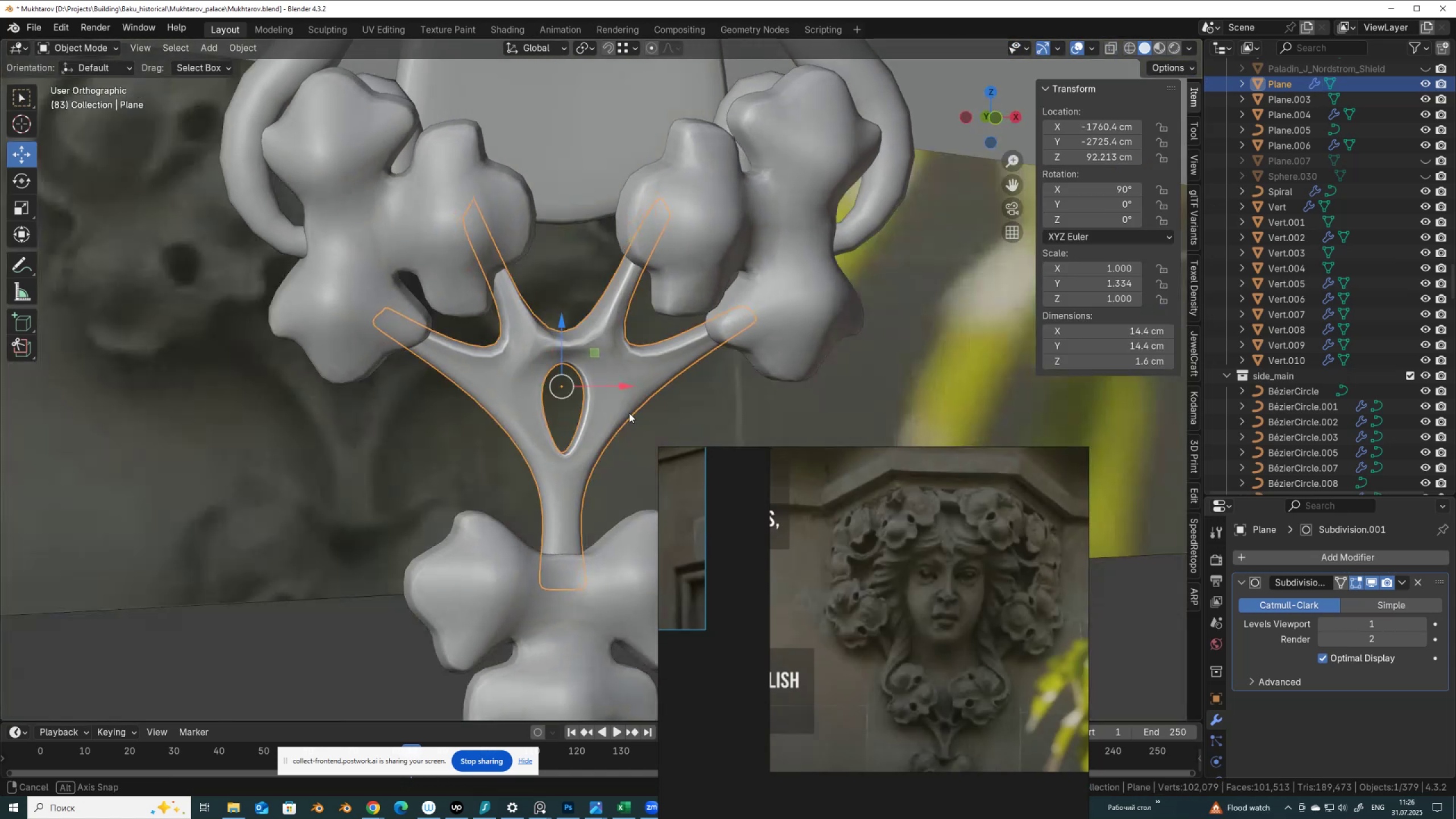 
hold_key(key=AltLeft, duration=0.31)
 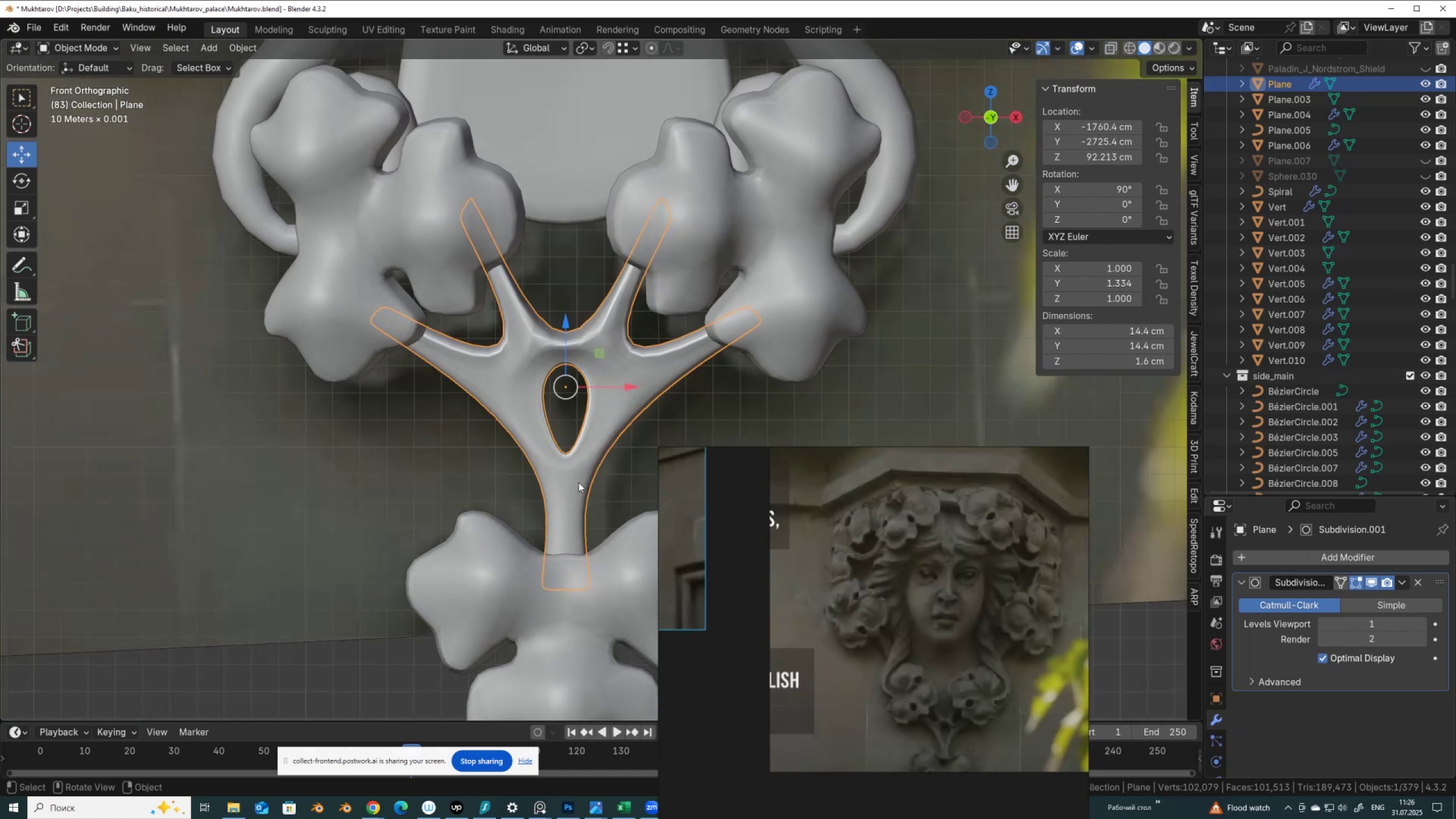 
key(Alt+Tab)
 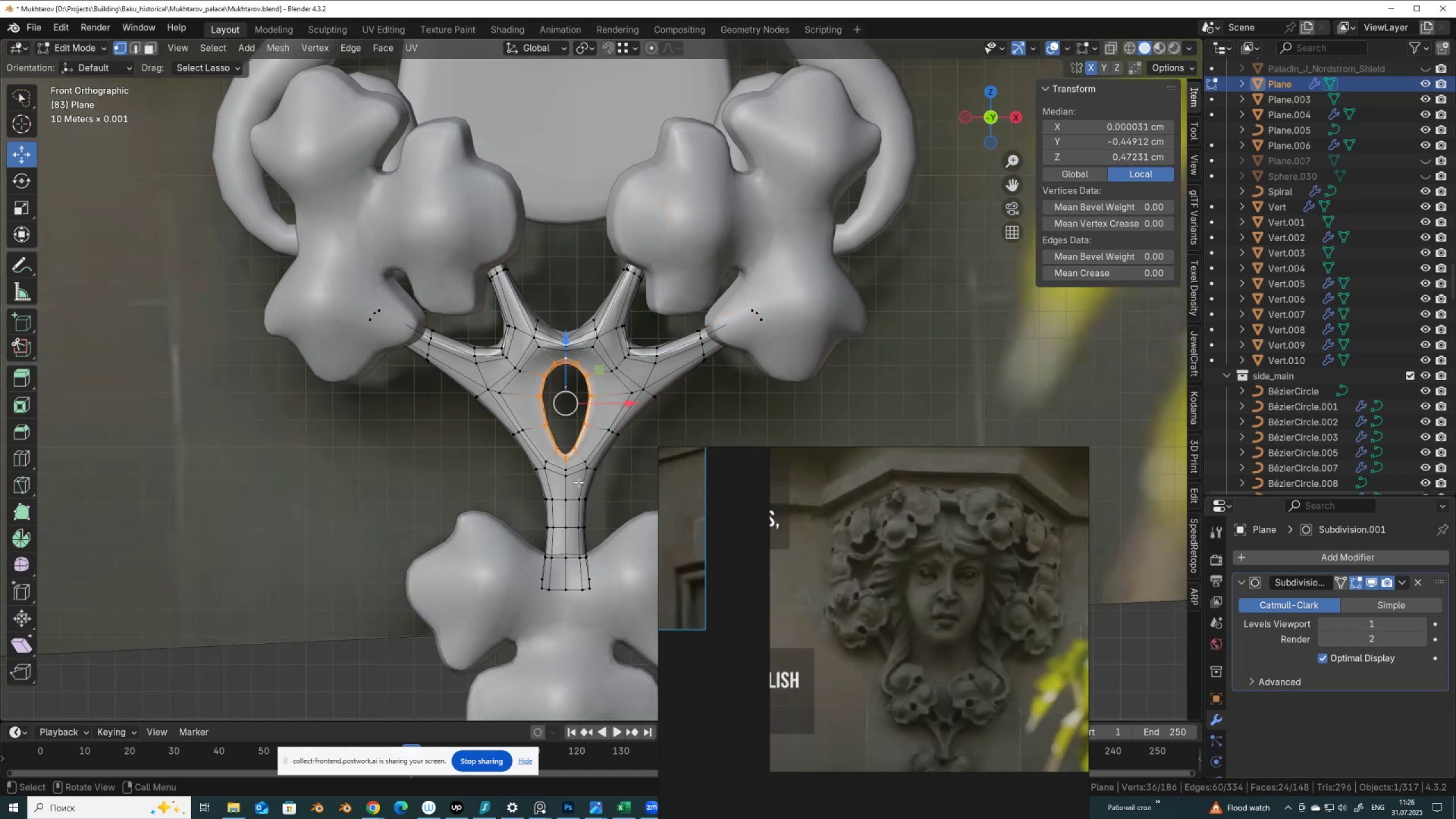 
key(Alt+AltLeft)
 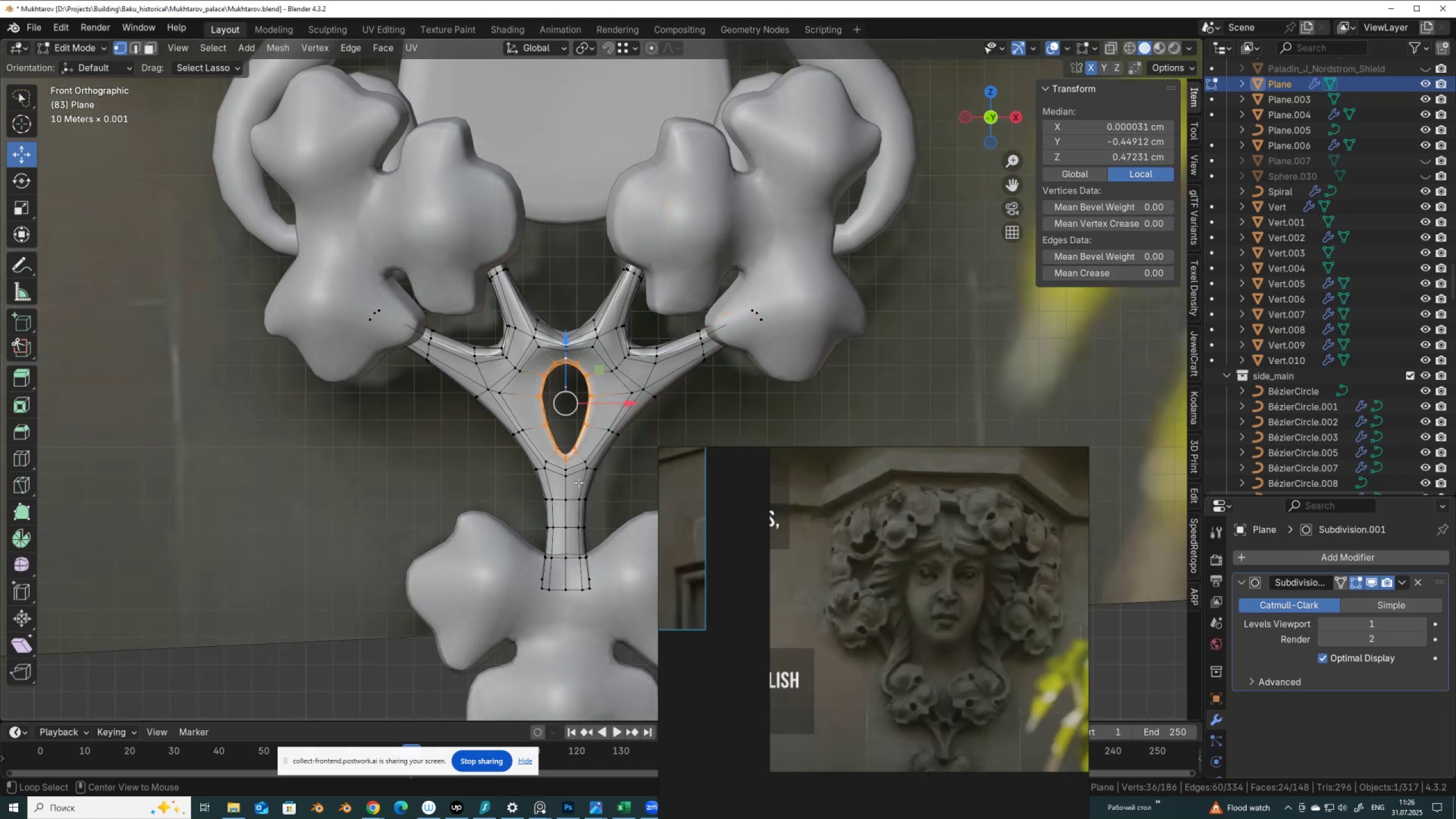 
key(Z)
 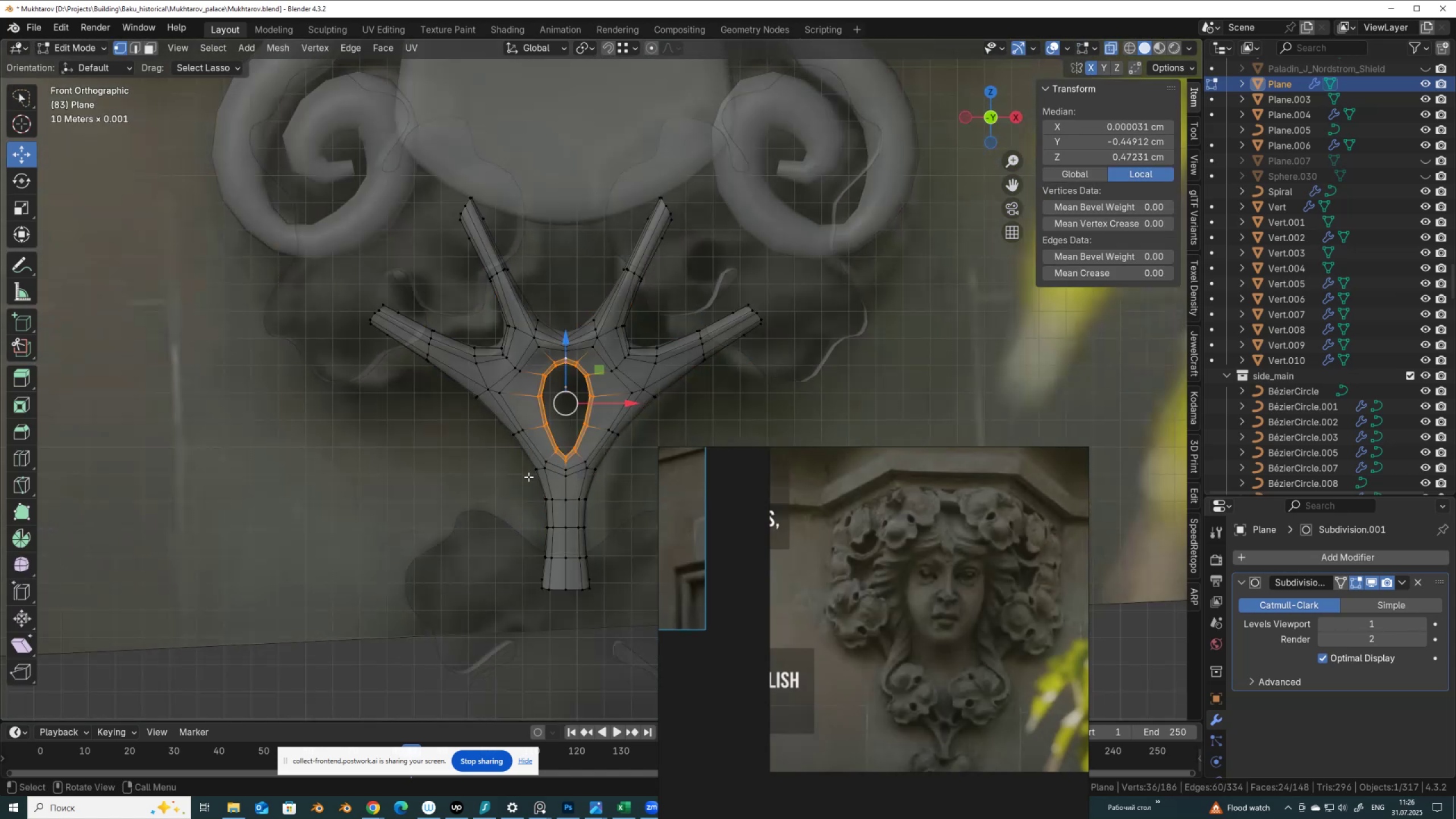 
left_click_drag(start_coordinate=[523, 490], to_coordinate=[622, 486])
 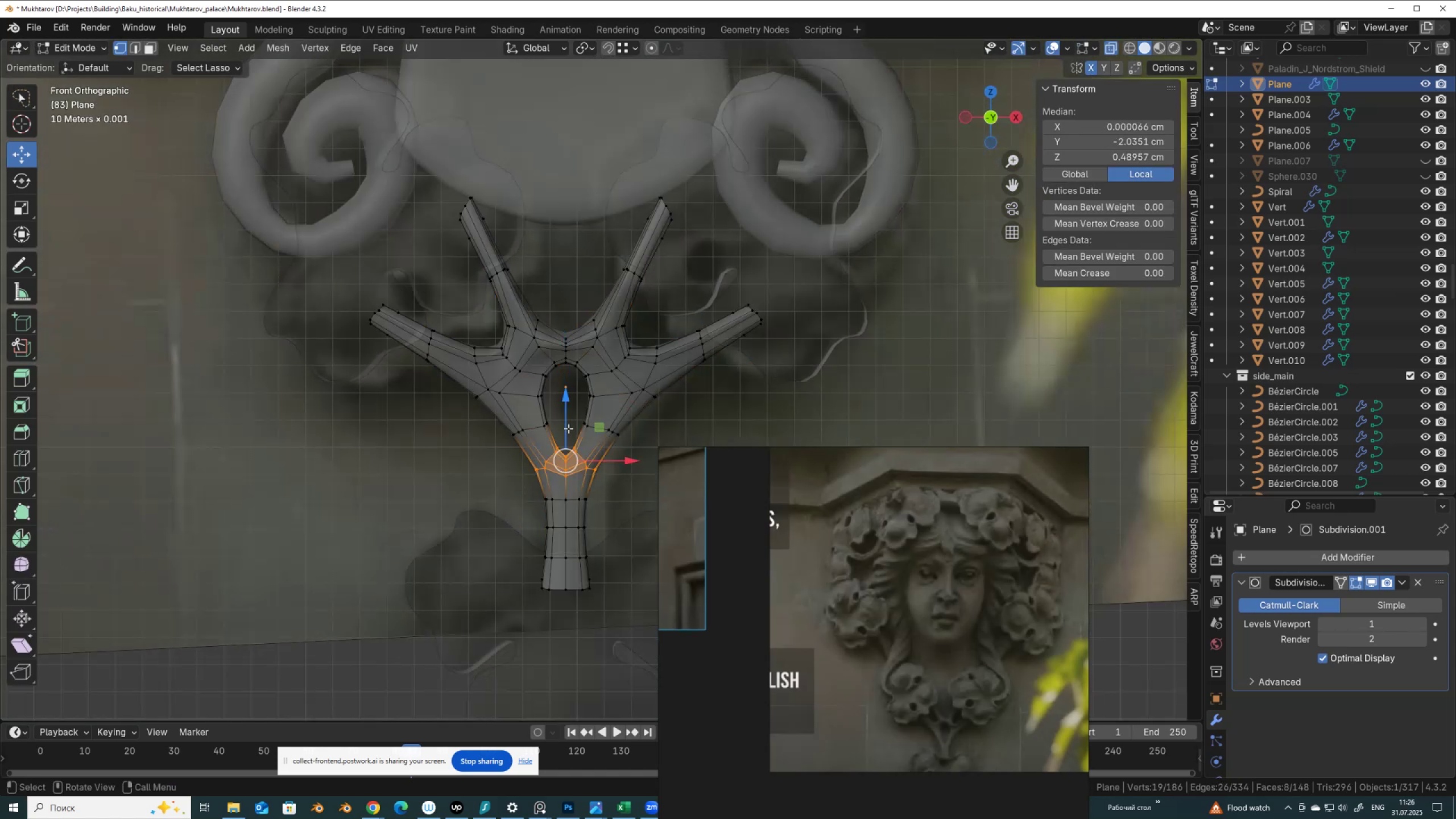 
left_click_drag(start_coordinate=[567, 424], to_coordinate=[565, 445])
 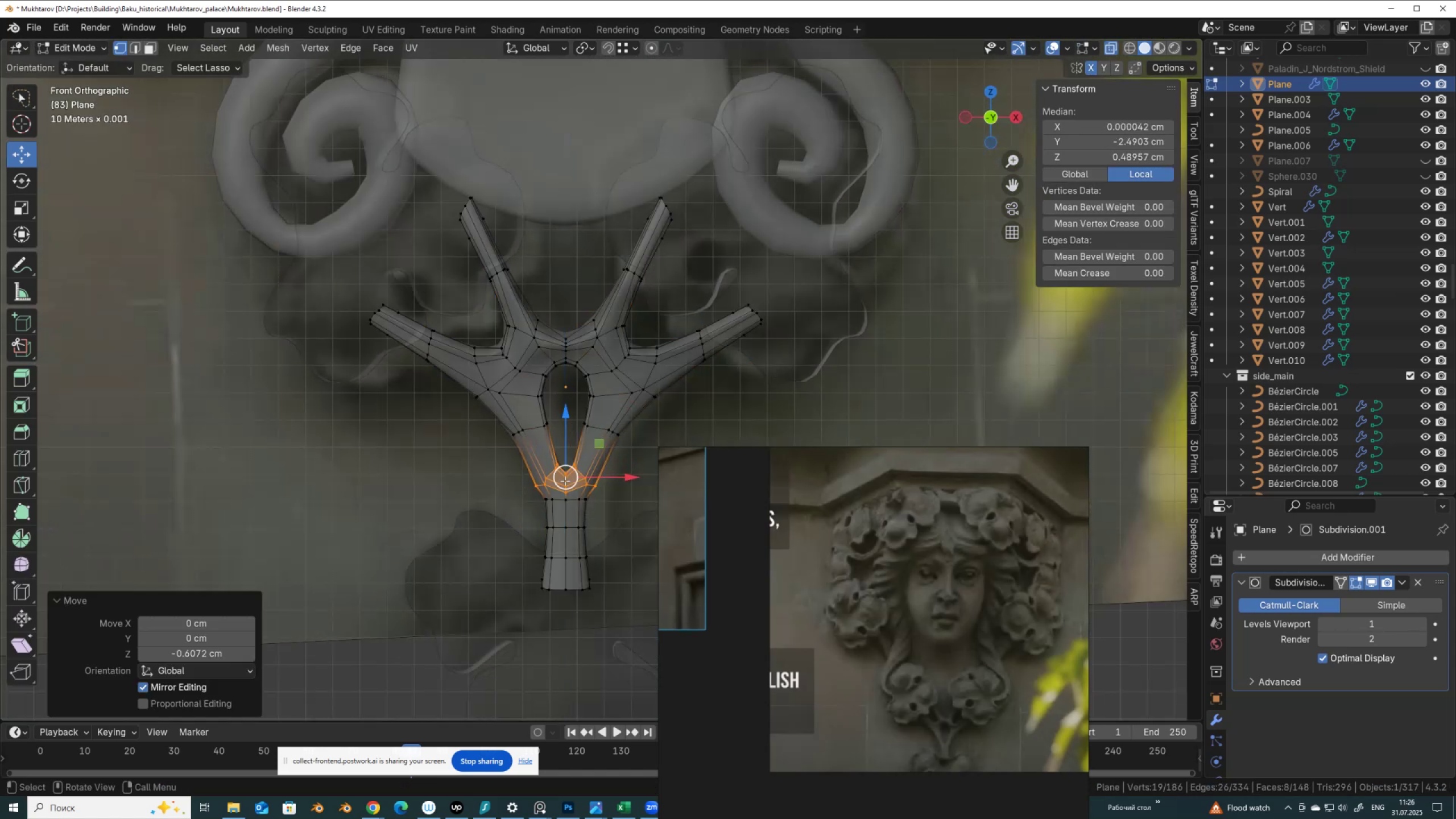 
key(2)
 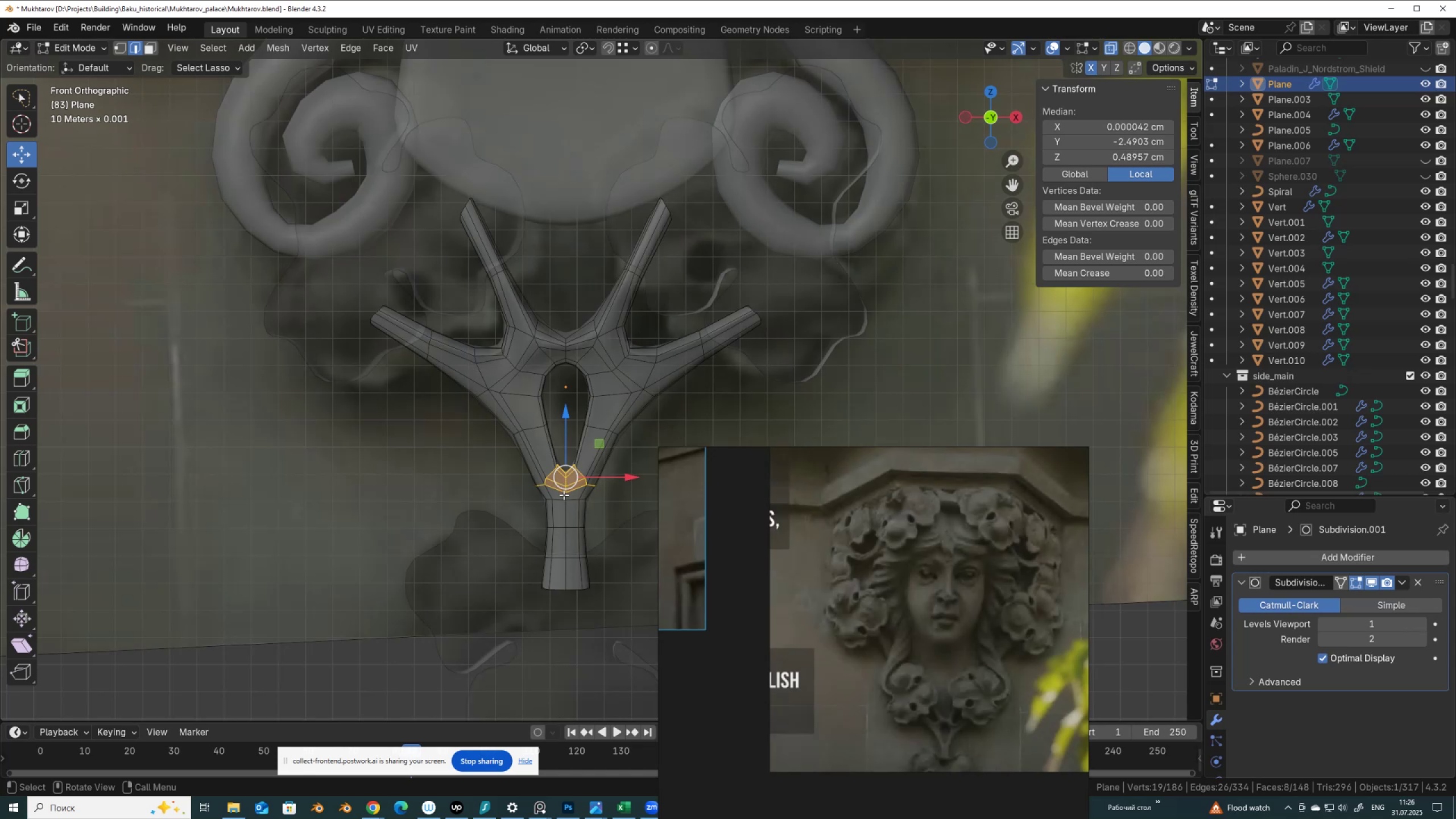 
hold_key(key=AltLeft, duration=0.41)
left_click([561, 500])
 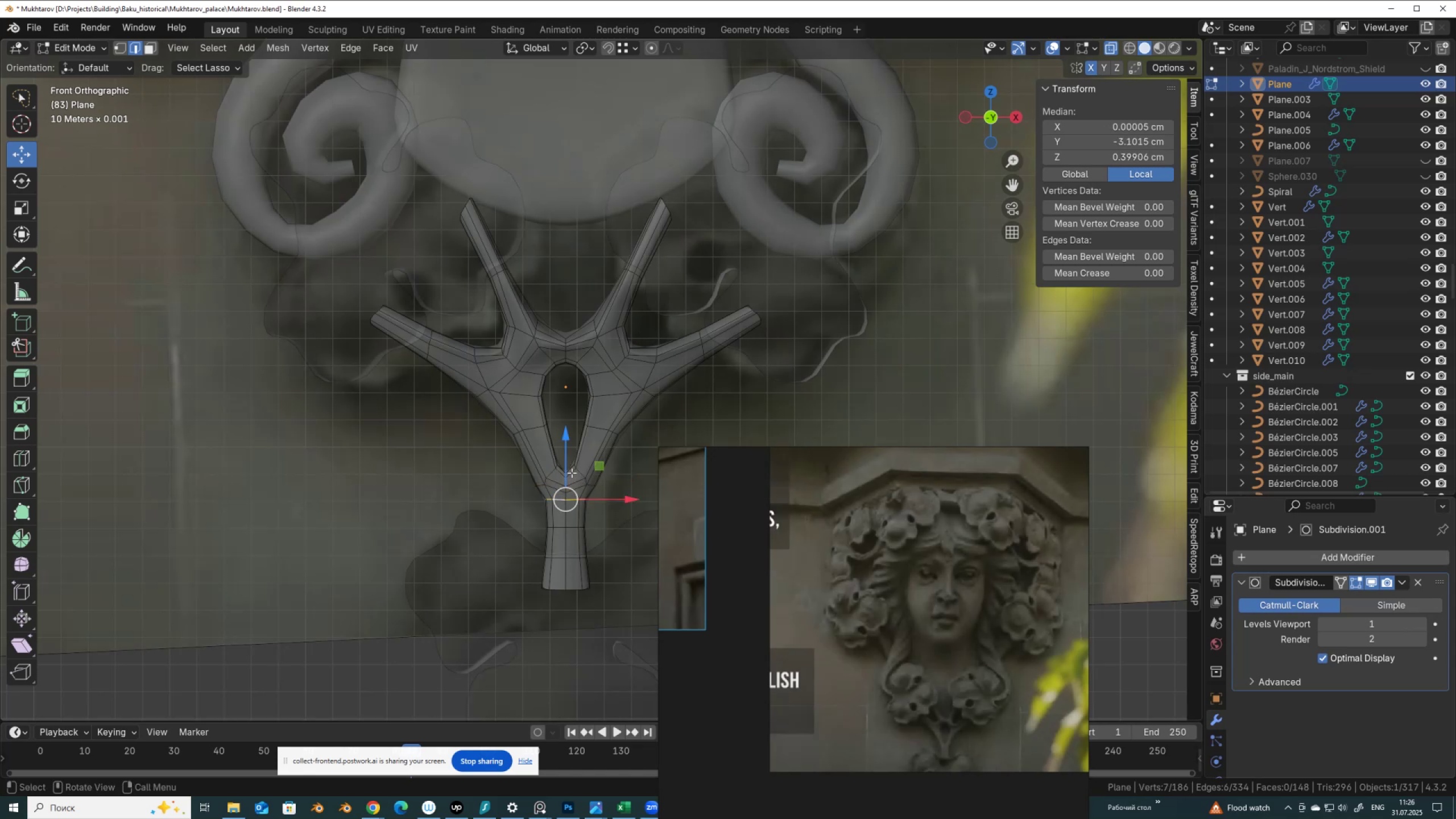 
left_click_drag(start_coordinate=[569, 474], to_coordinate=[564, 486])
 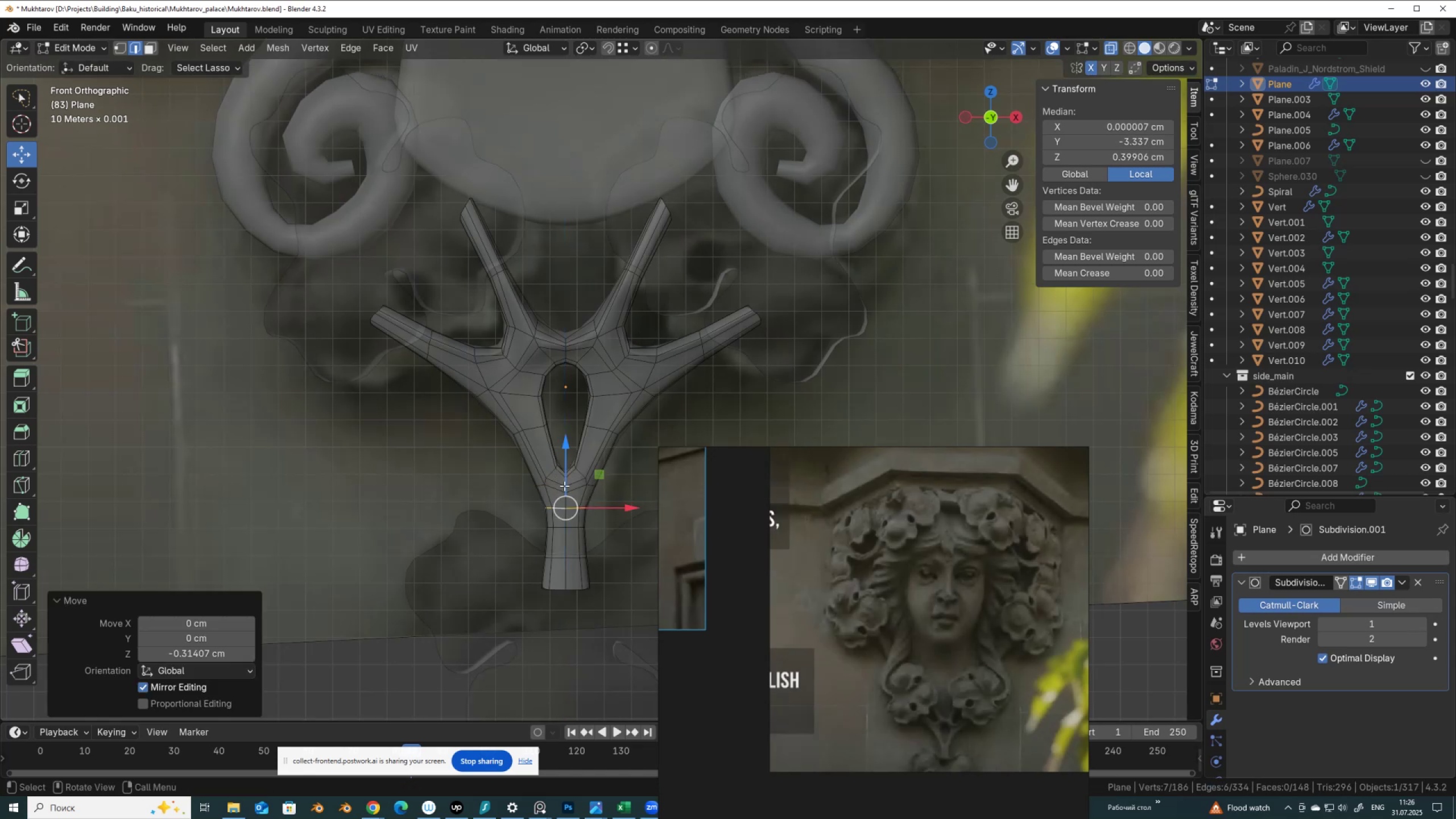 
key(Tab)
 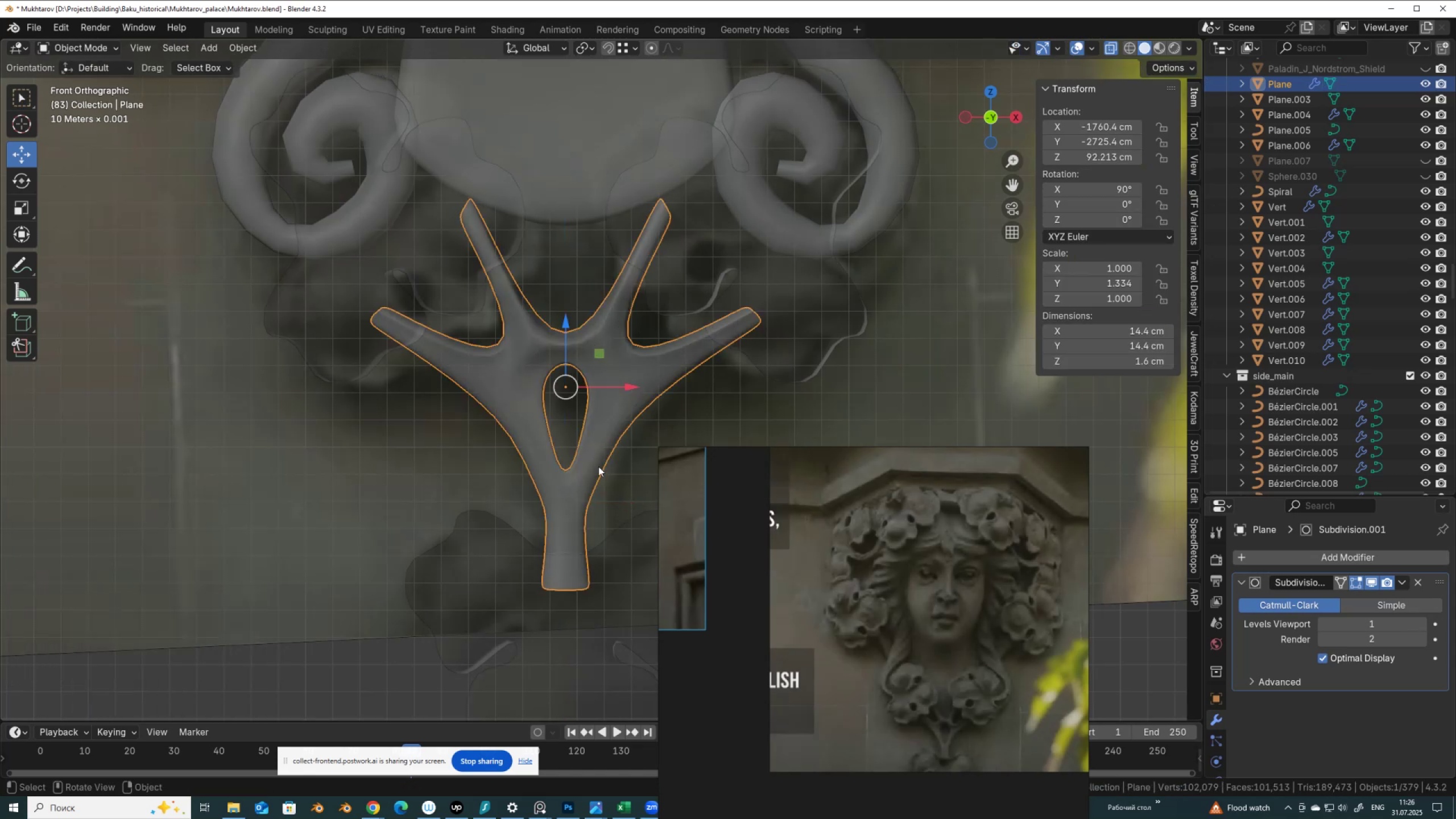 
key(Alt+AltLeft)
 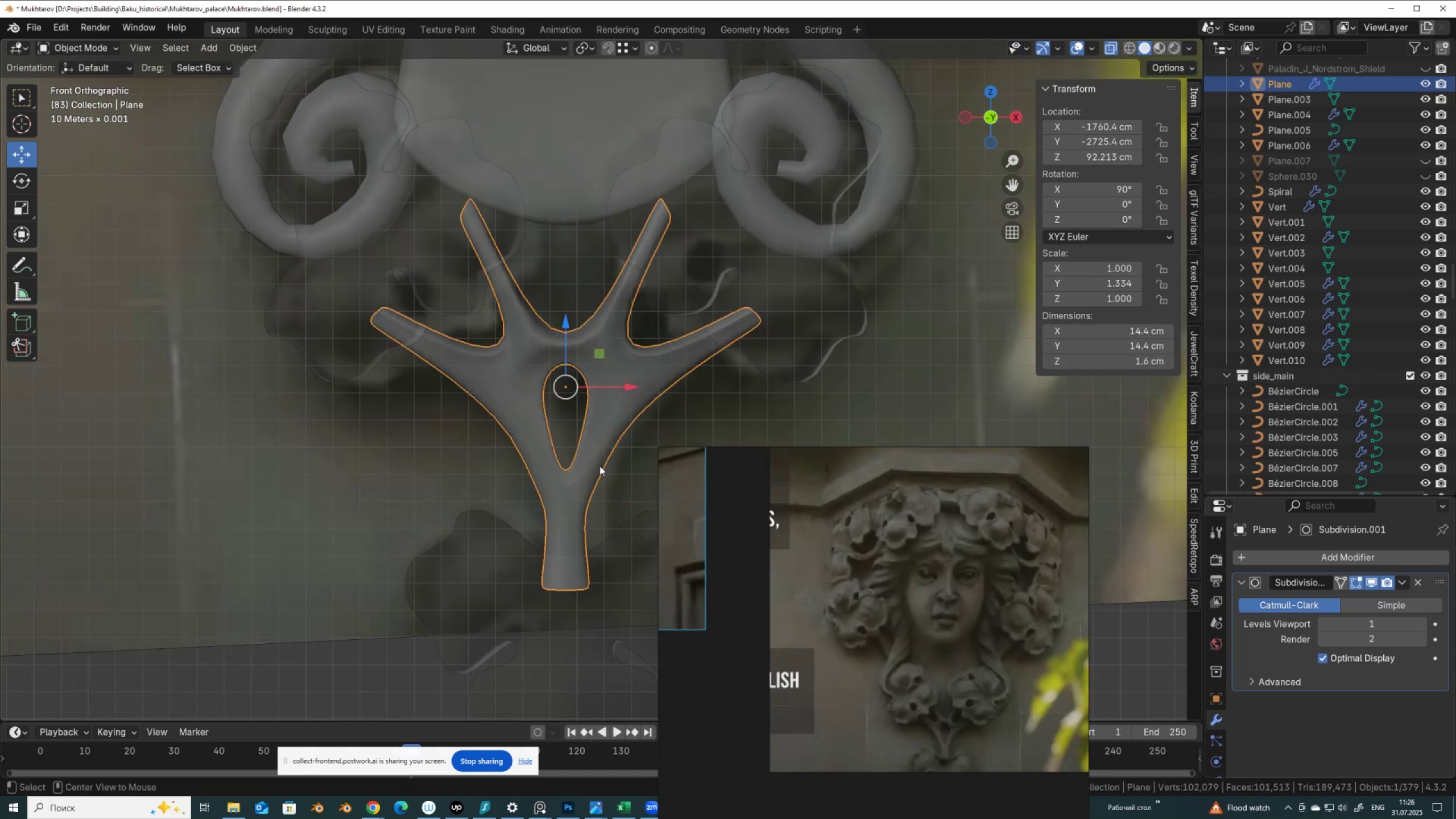 
key(Alt+Z)
 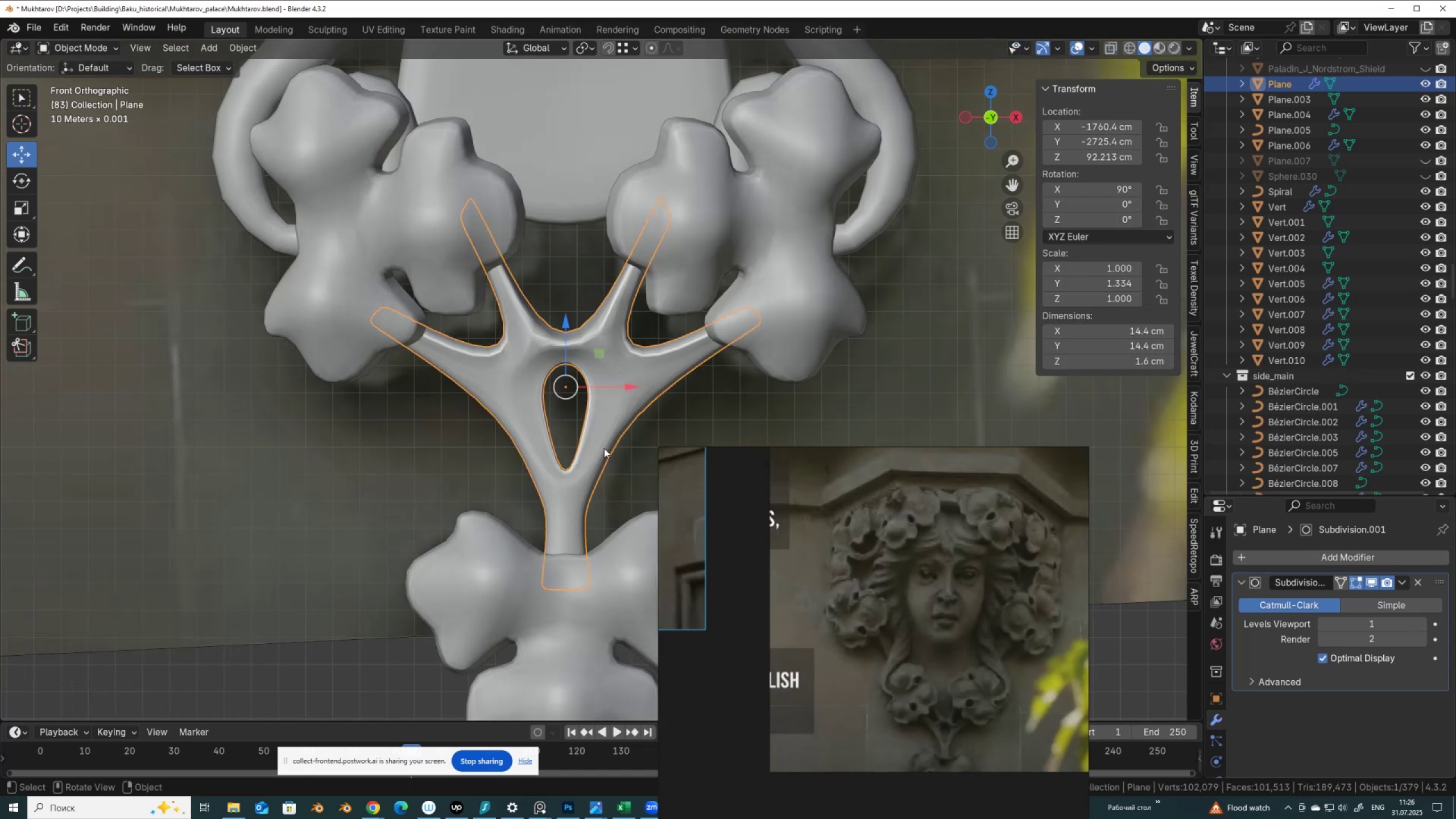 
scroll: coordinate [620, 396], scroll_direction: down, amount: 8.0
 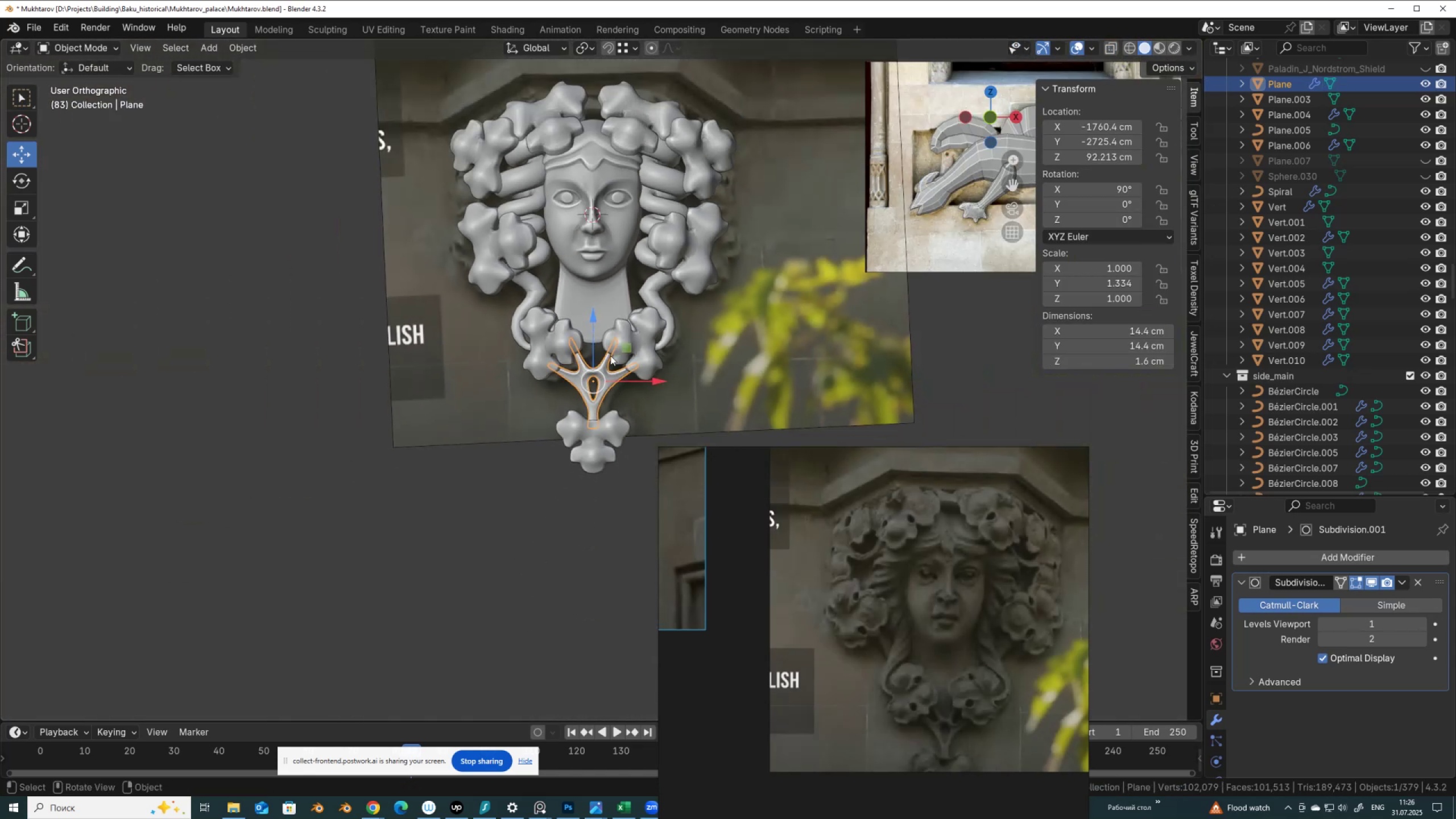 
hold_key(key=ShiftLeft, duration=0.34)
 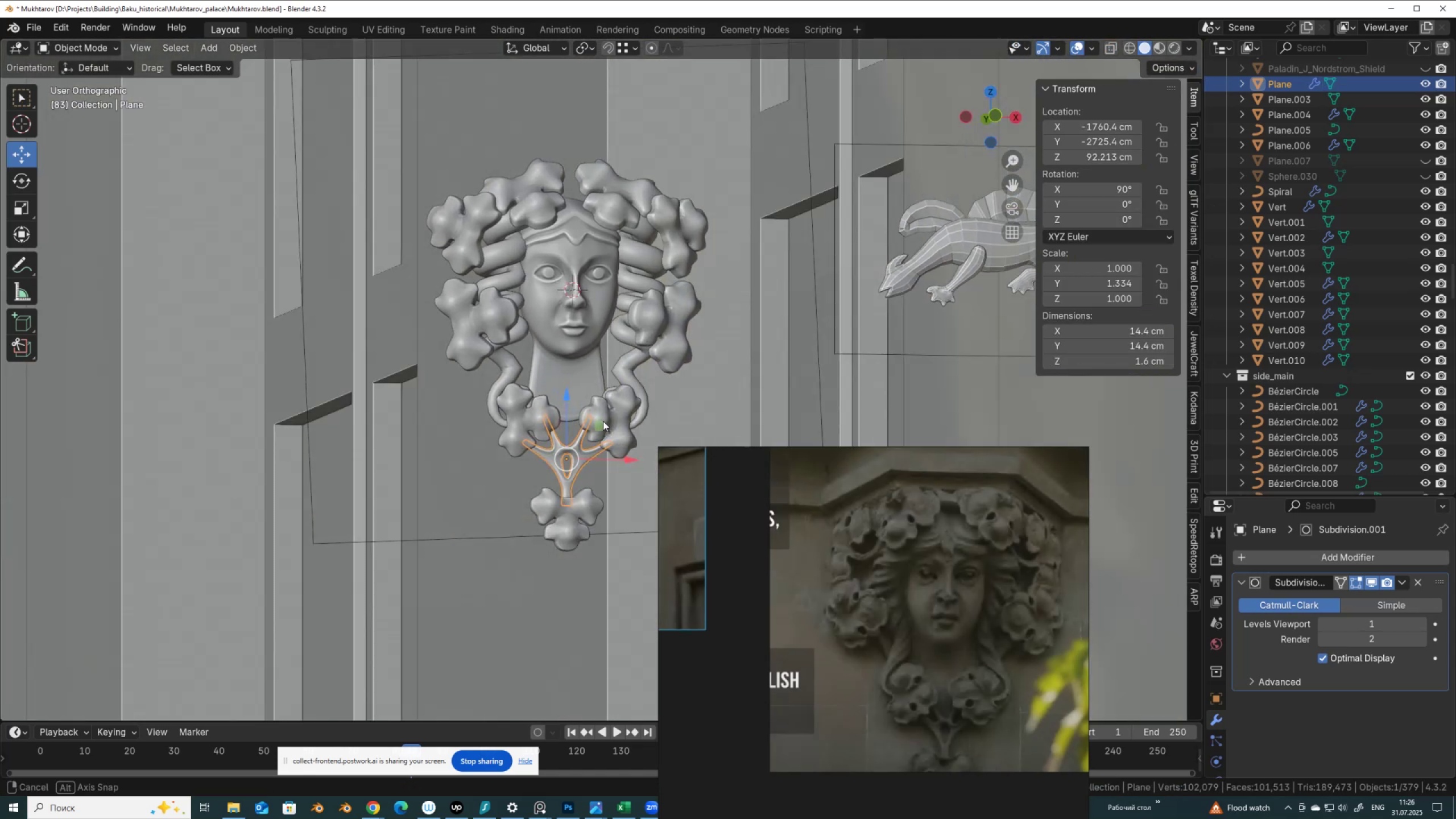 
key(Control+S)
 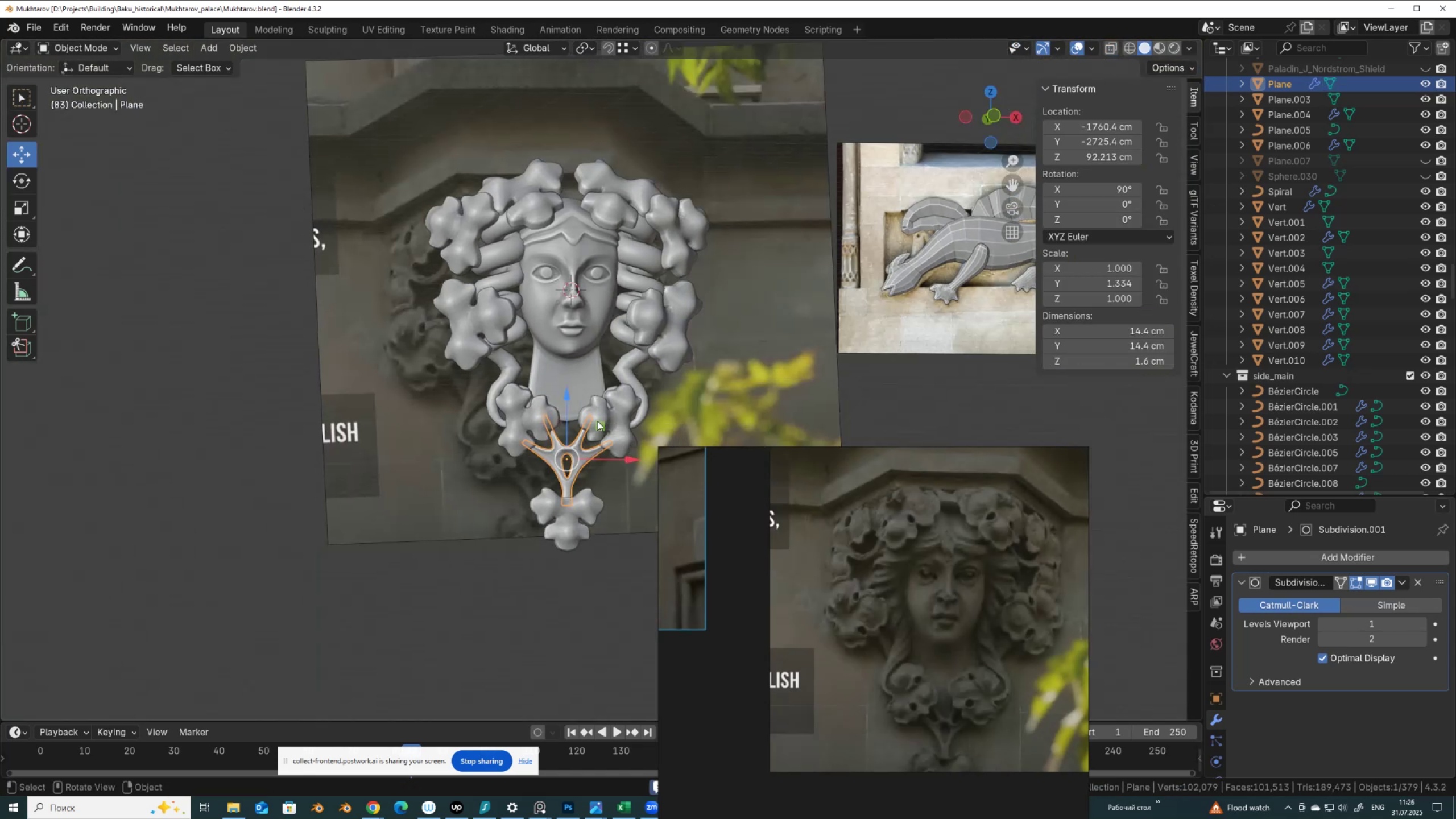 
scroll: coordinate [599, 419], scroll_direction: down, amount: 1.0
 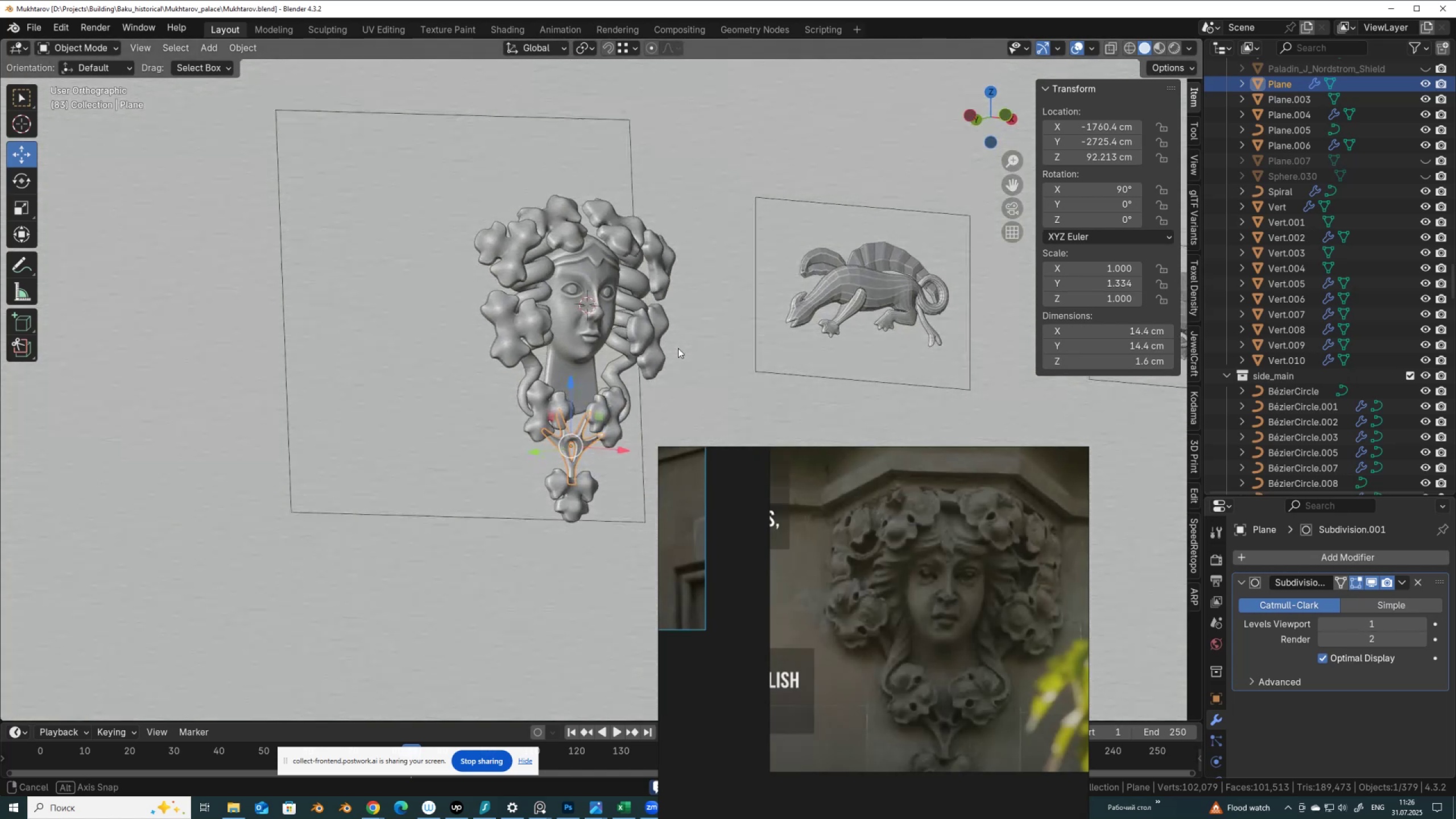 
scroll: coordinate [607, 391], scroll_direction: up, amount: 3.0
 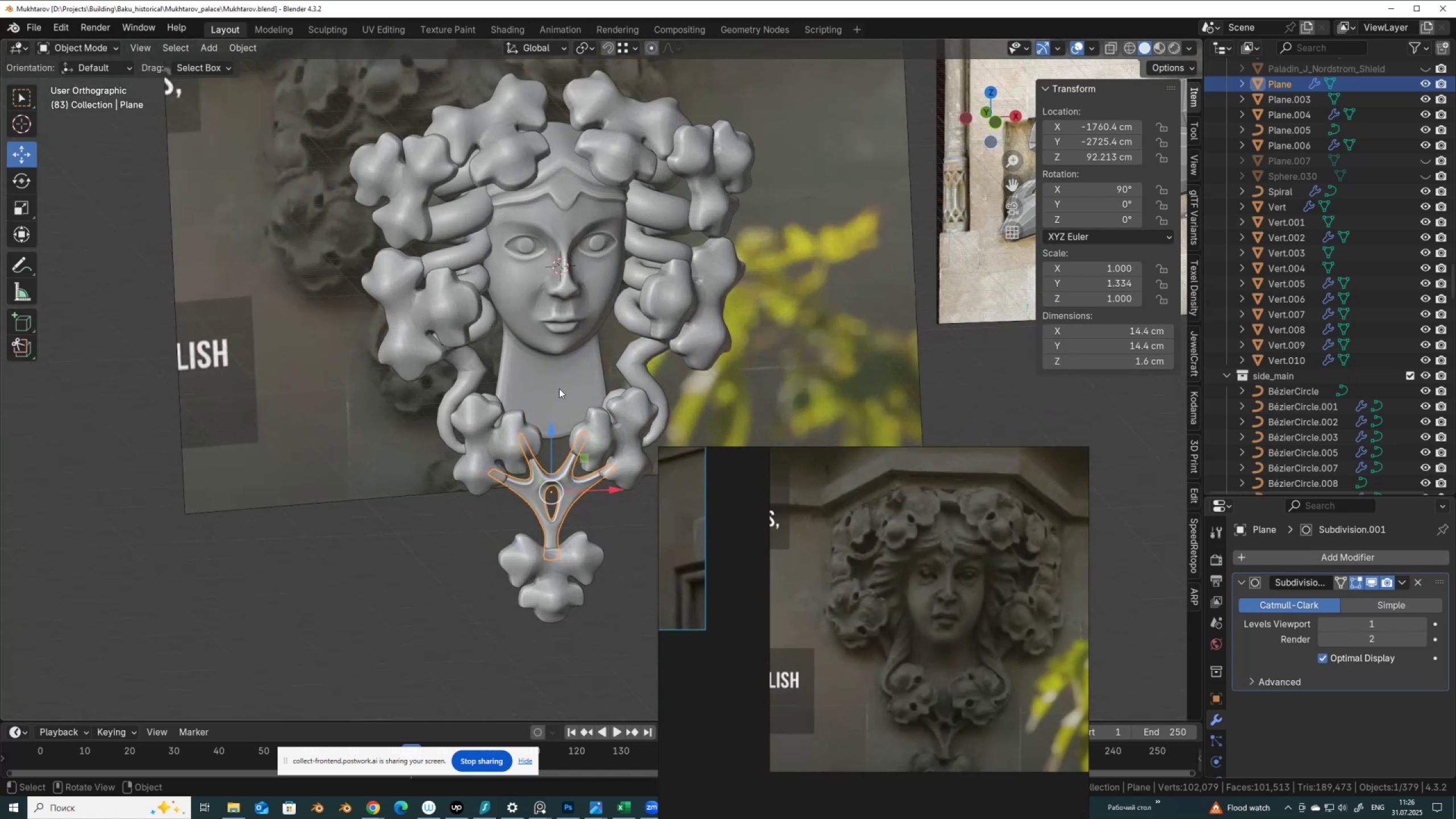 
left_click([559, 386])
 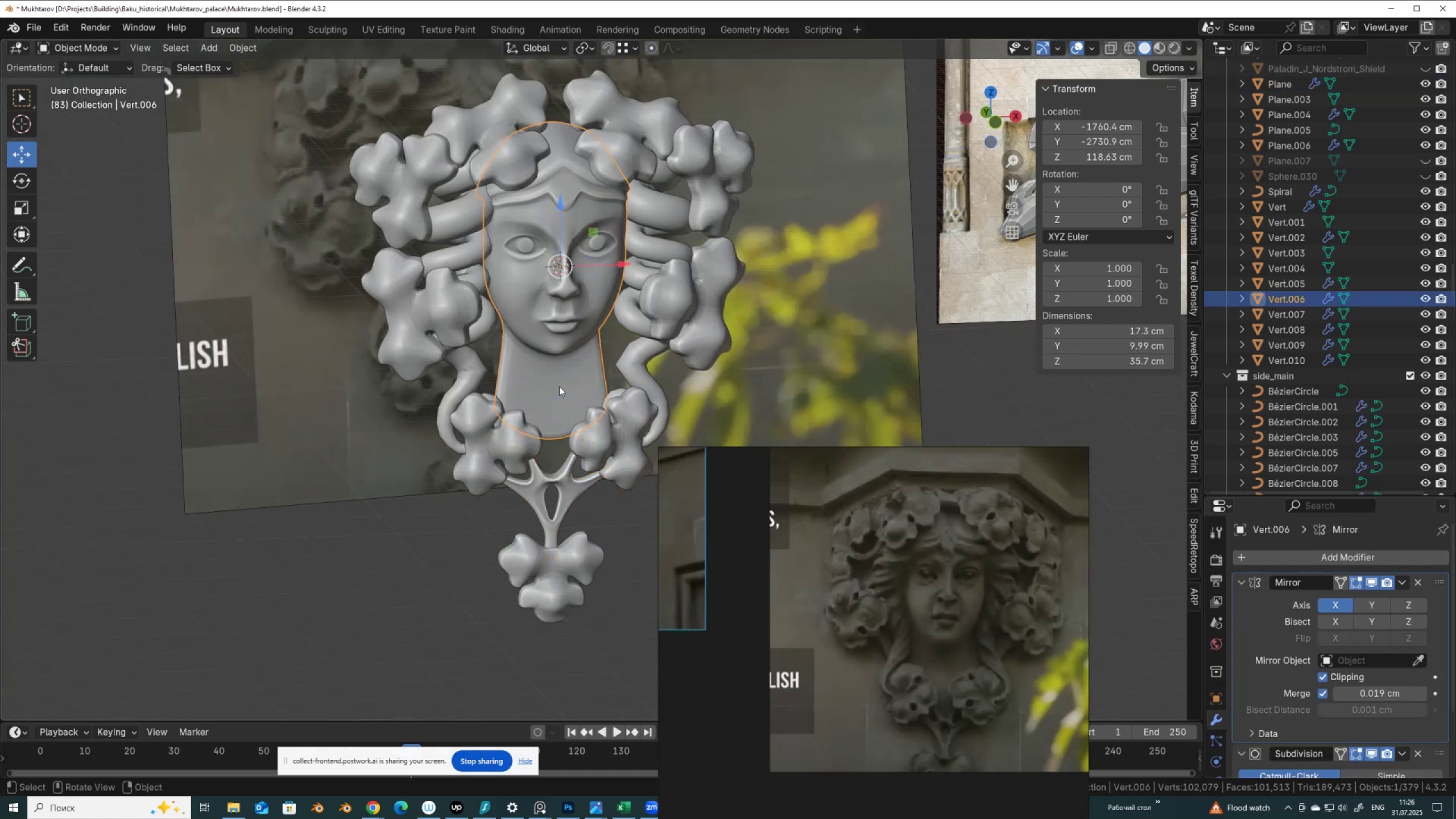 
key(Tab)
 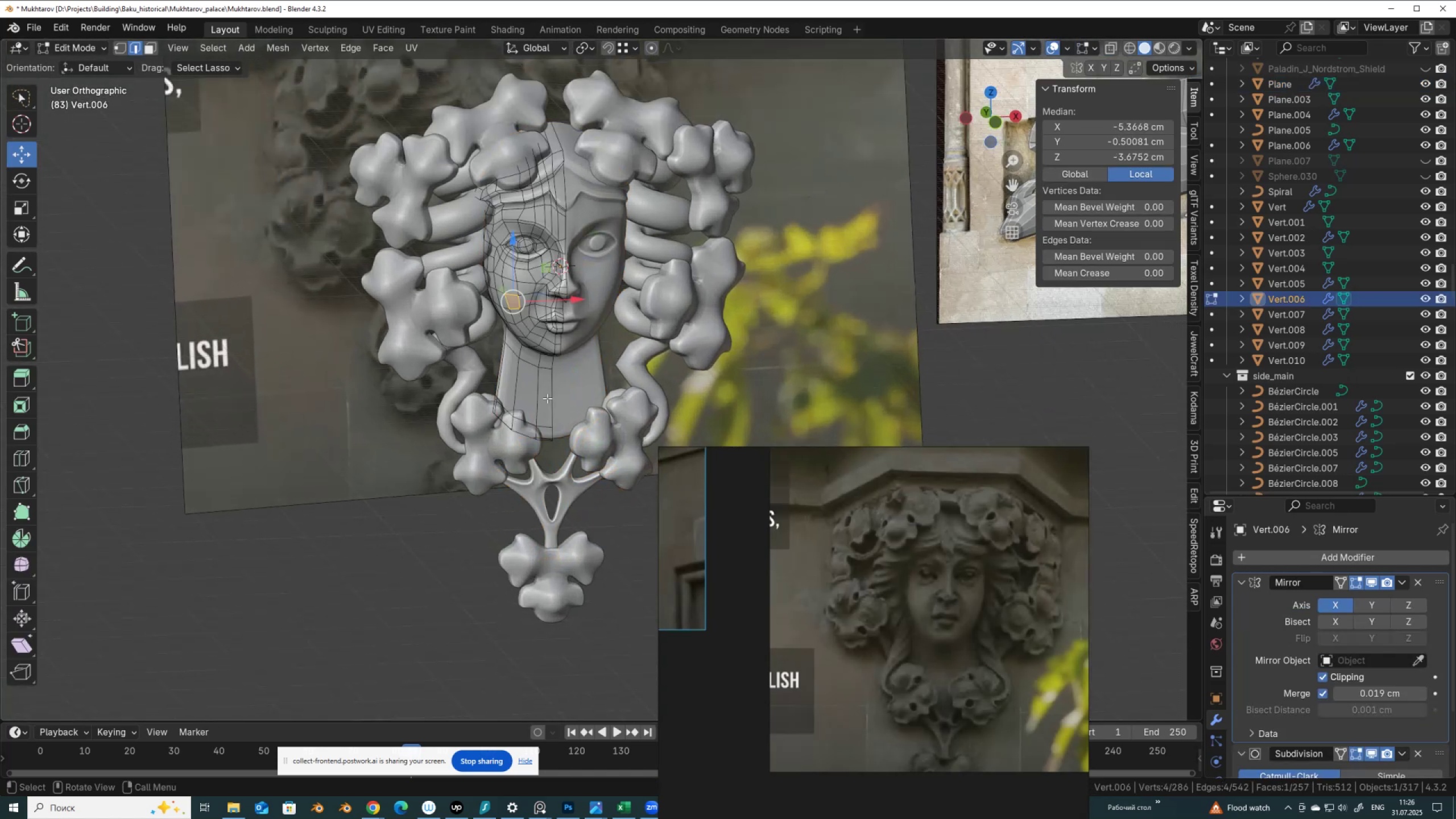 
scroll: coordinate [545, 331], scroll_direction: up, amount: 4.0
 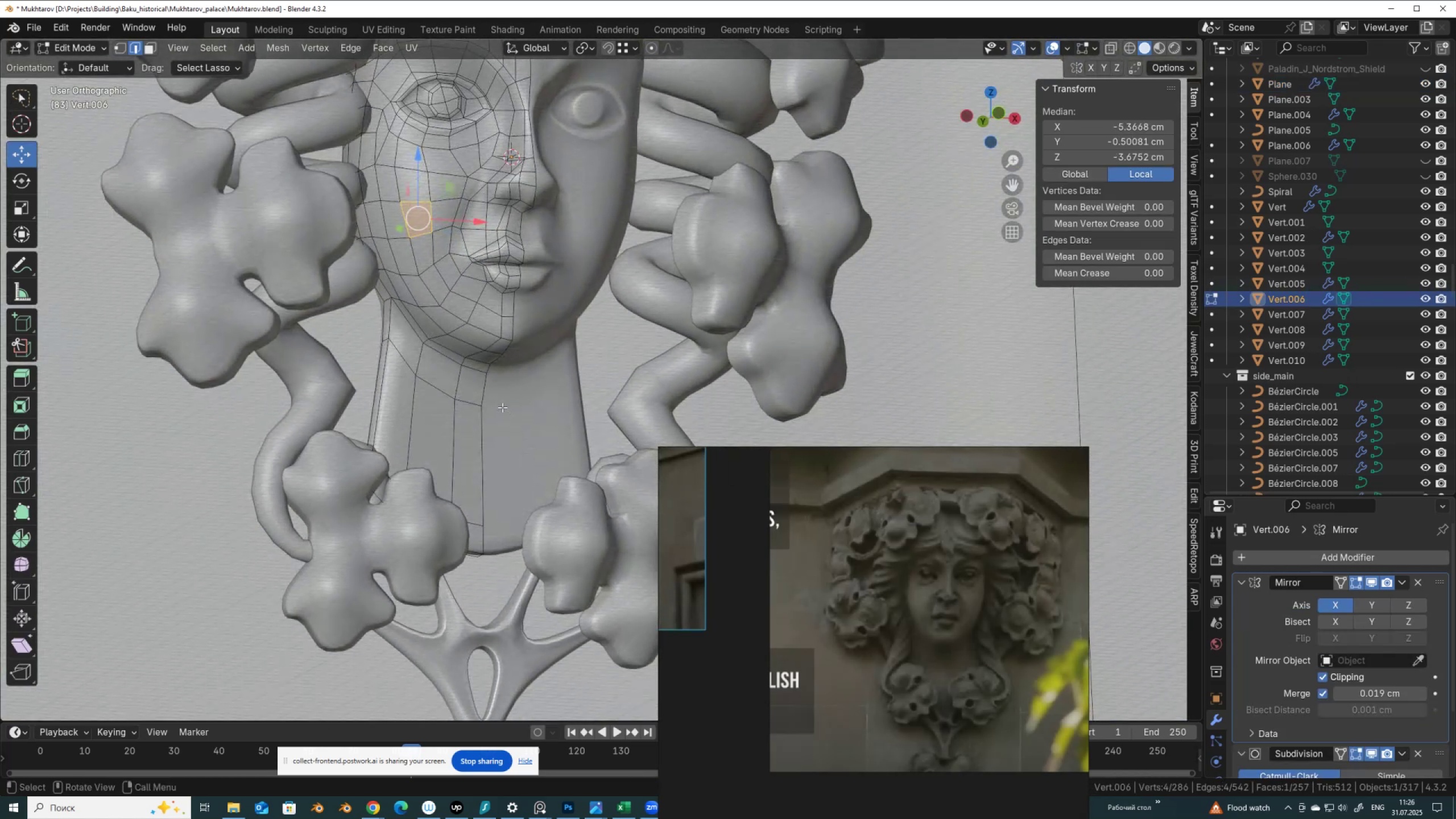 
key(3)
 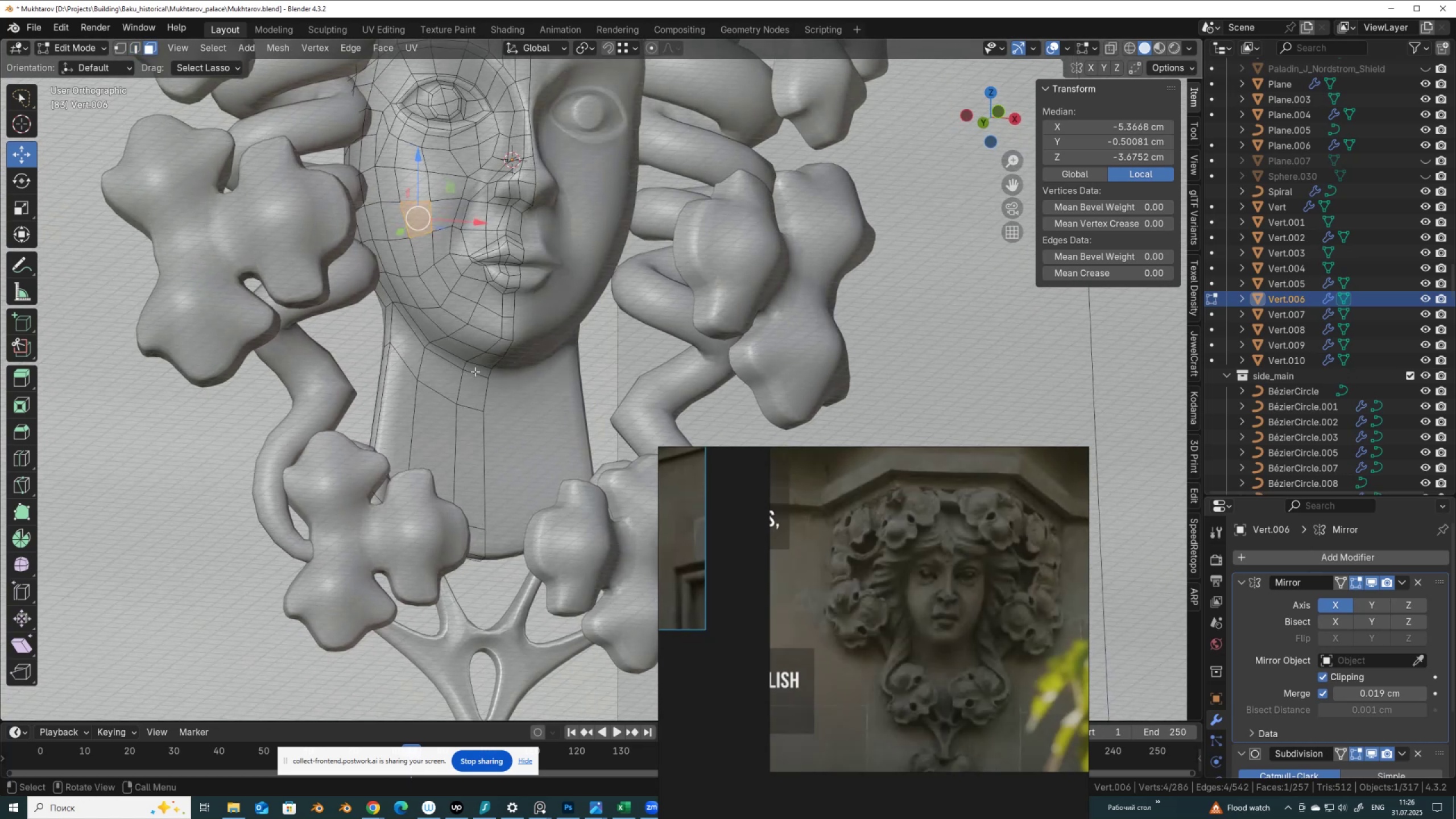 
left_click([475, 371])
 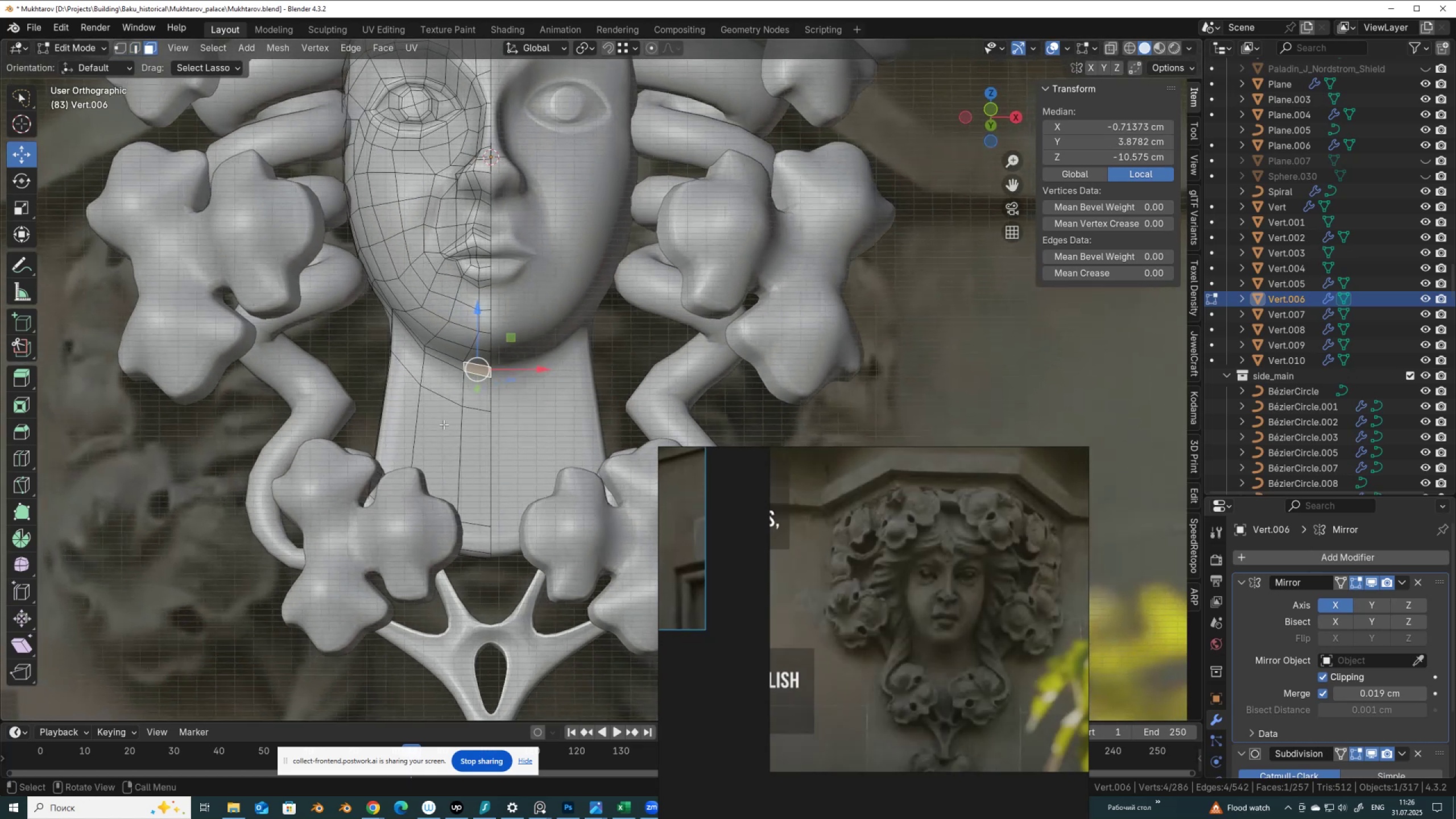 
hold_key(key=ControlLeft, duration=0.54)
 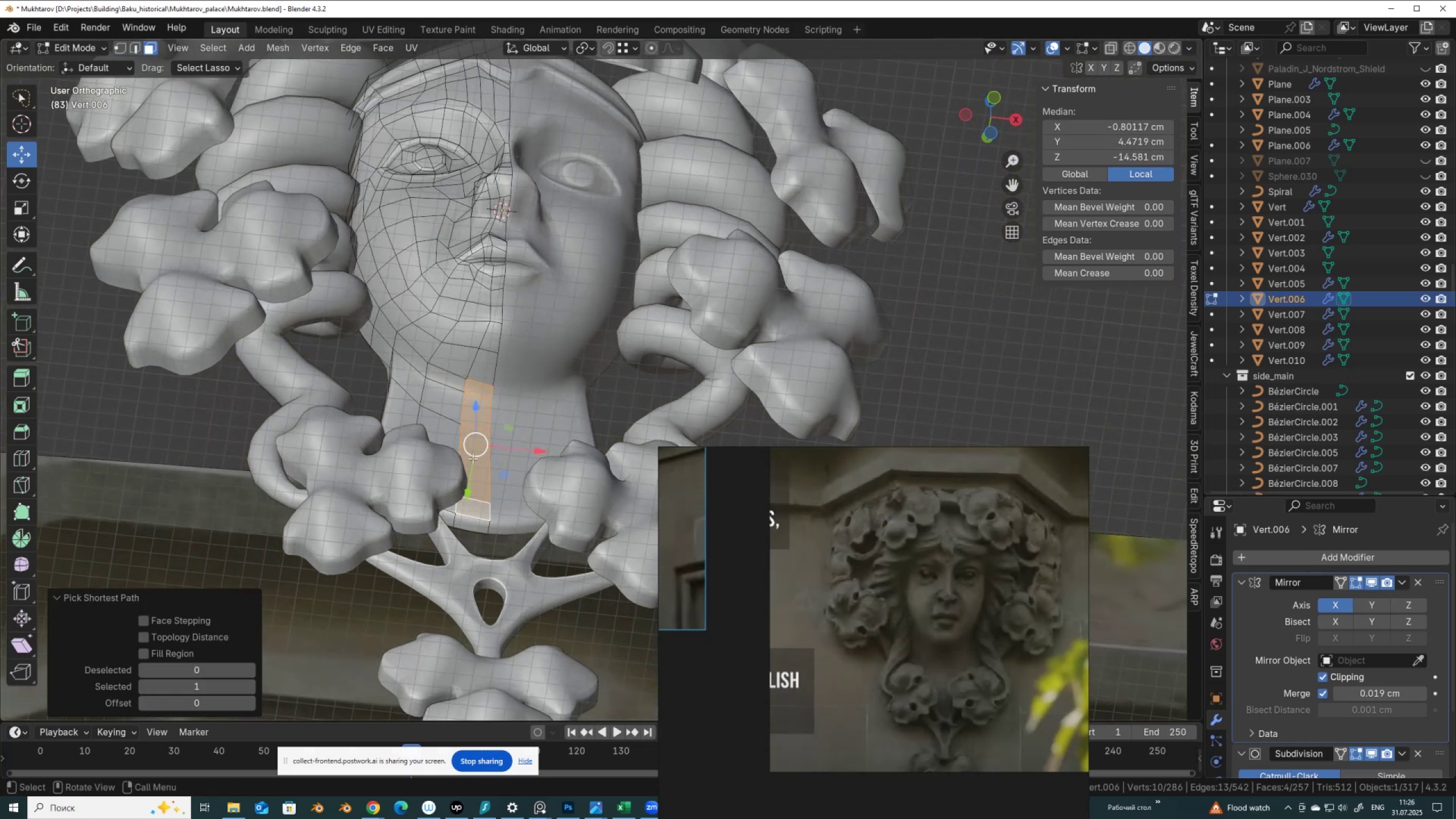 
left_click_drag(start_coordinate=[473, 424], to_coordinate=[473, 410])
 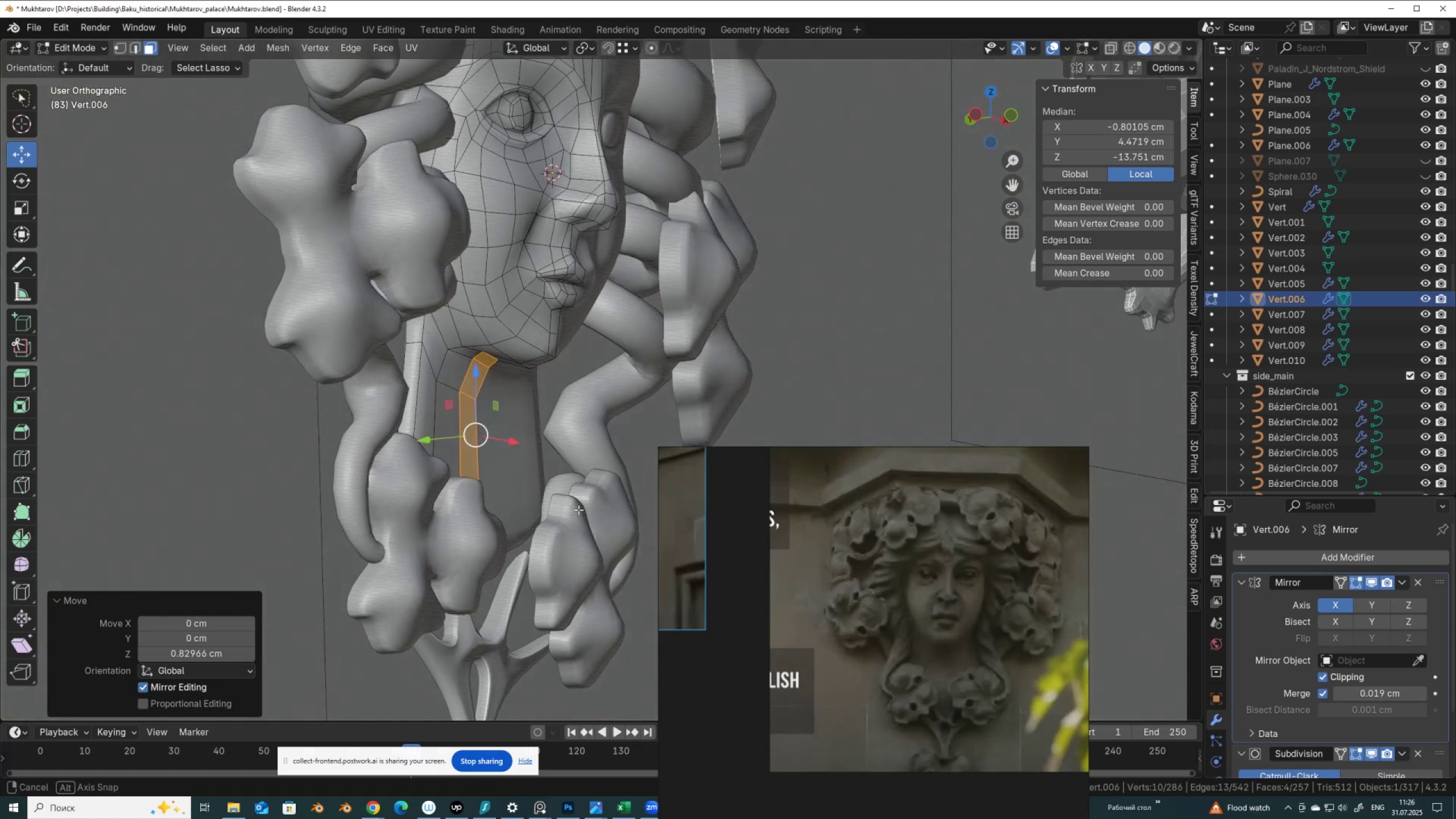 
hold_key(key=ControlLeft, duration=0.33)
 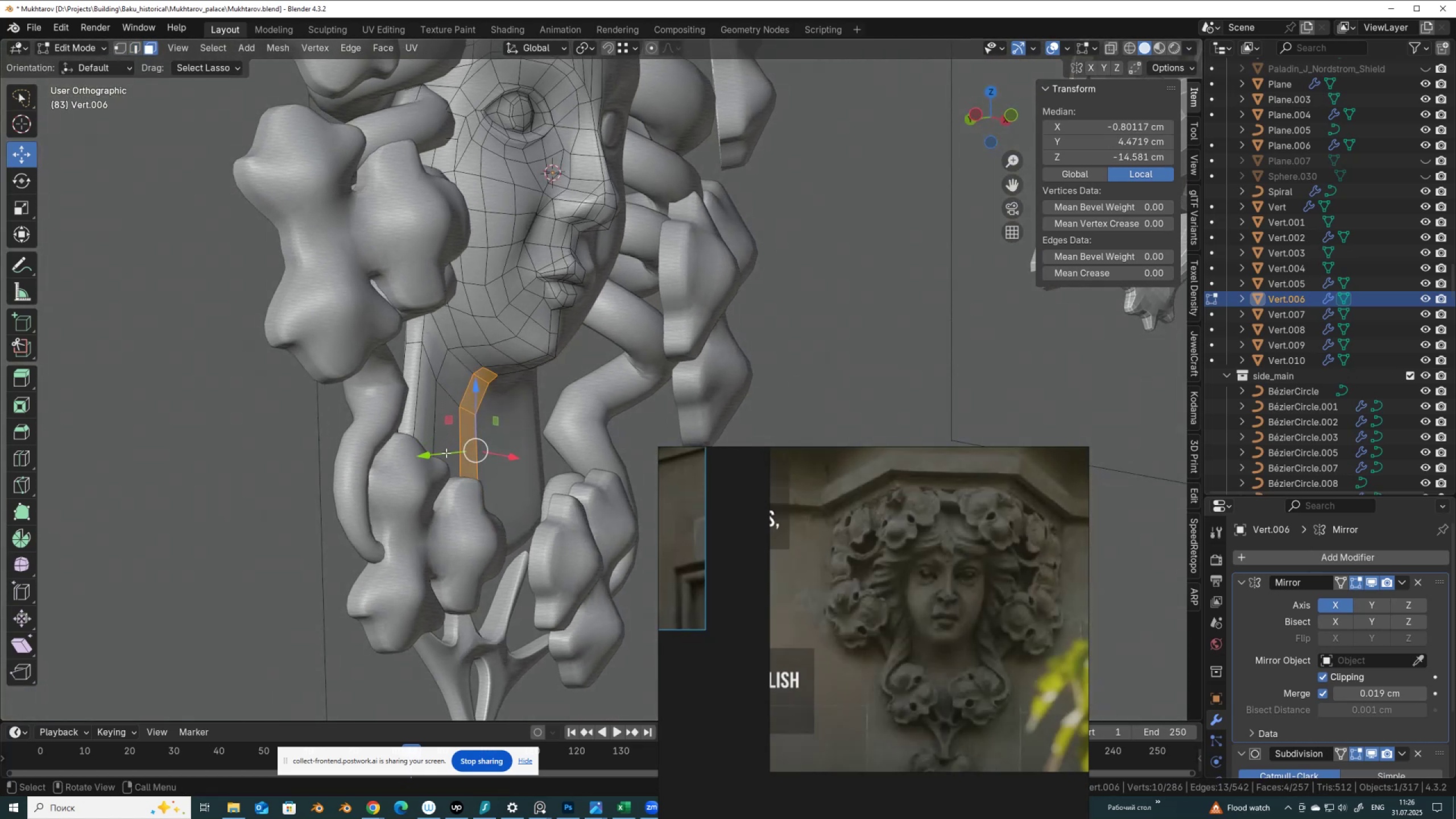 
key(Z)
 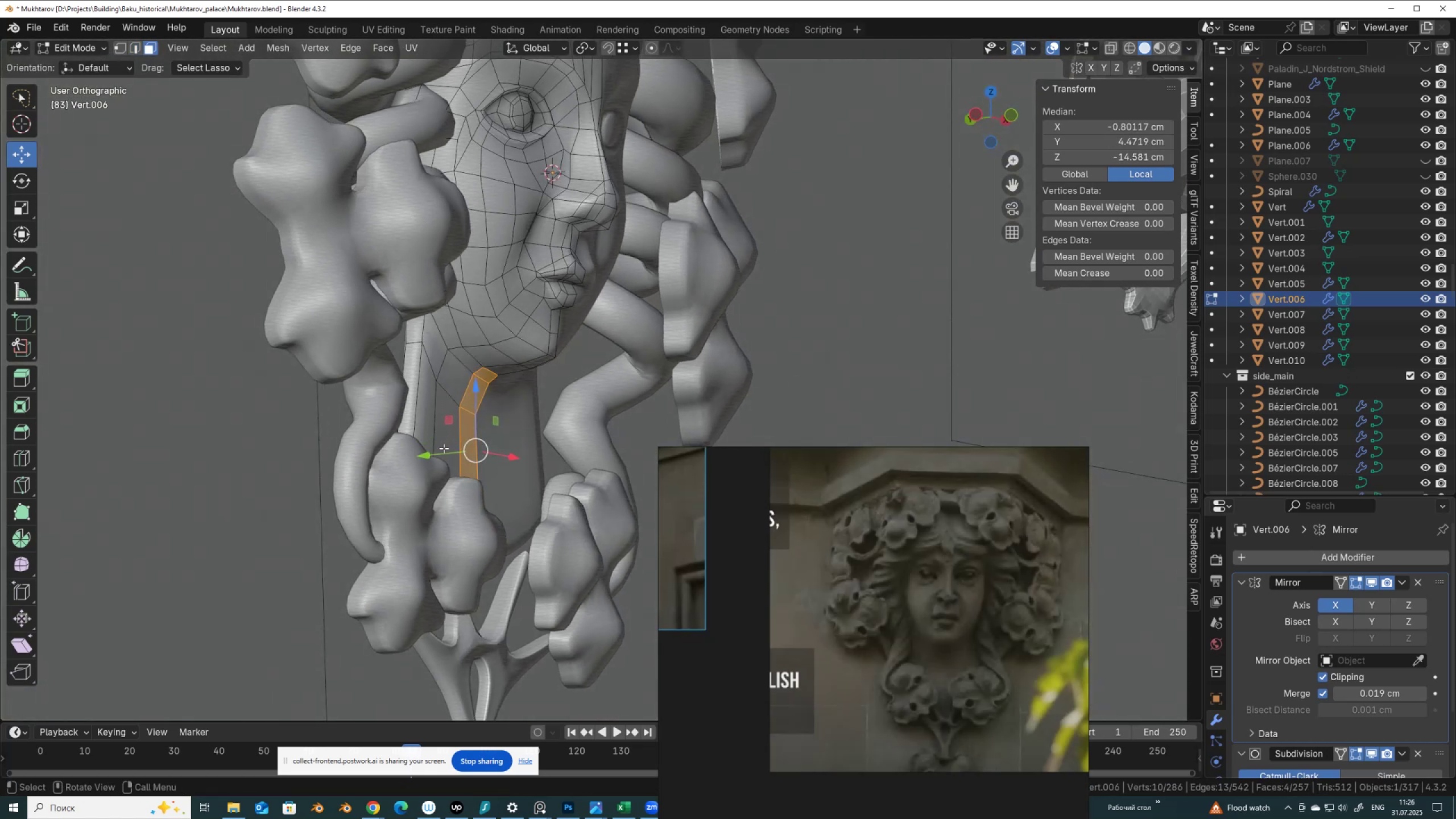 
left_click_drag(start_coordinate=[446, 453], to_coordinate=[460, 462])
 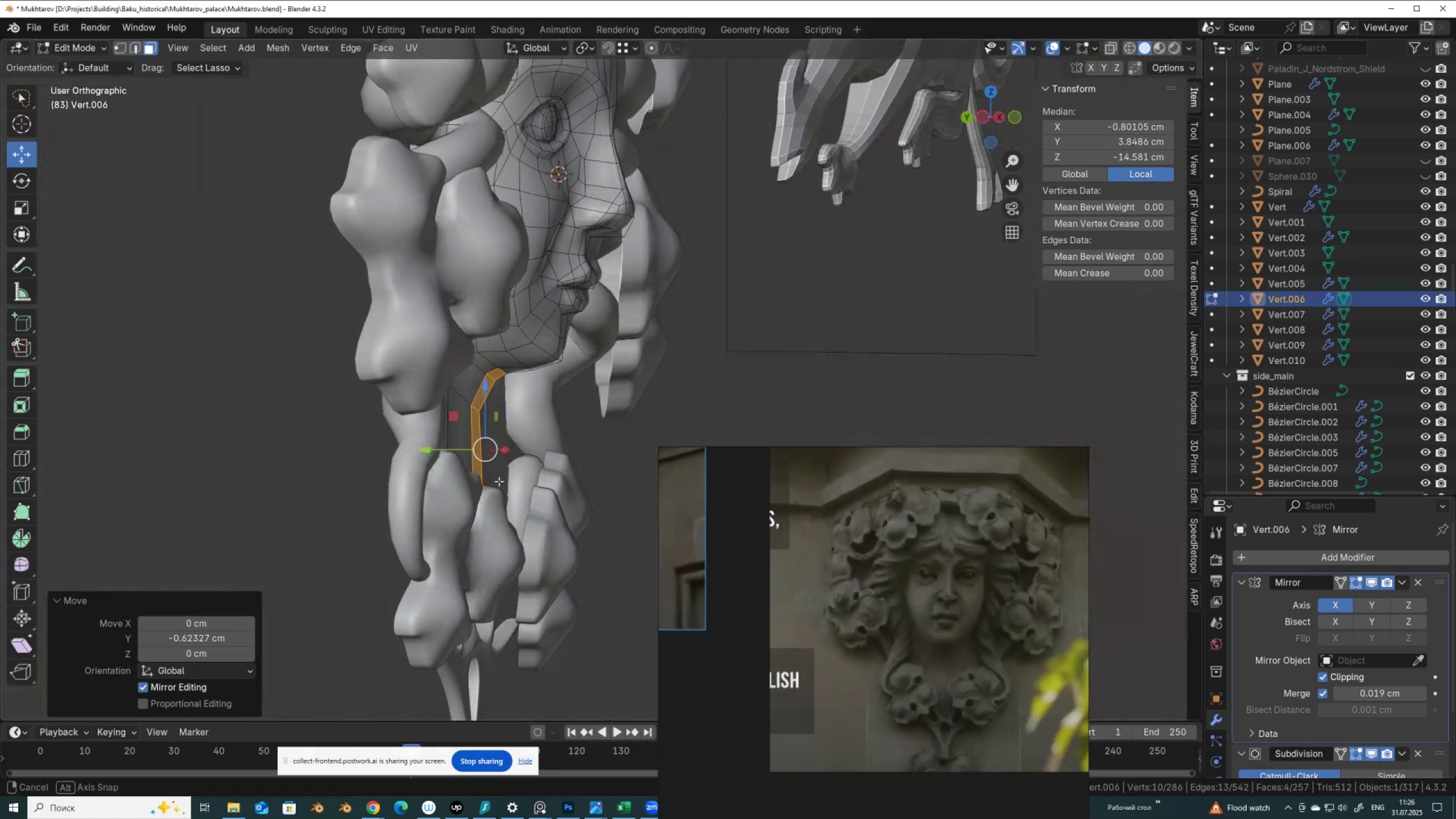 
left_click_drag(start_coordinate=[452, 442], to_coordinate=[468, 459])
 